 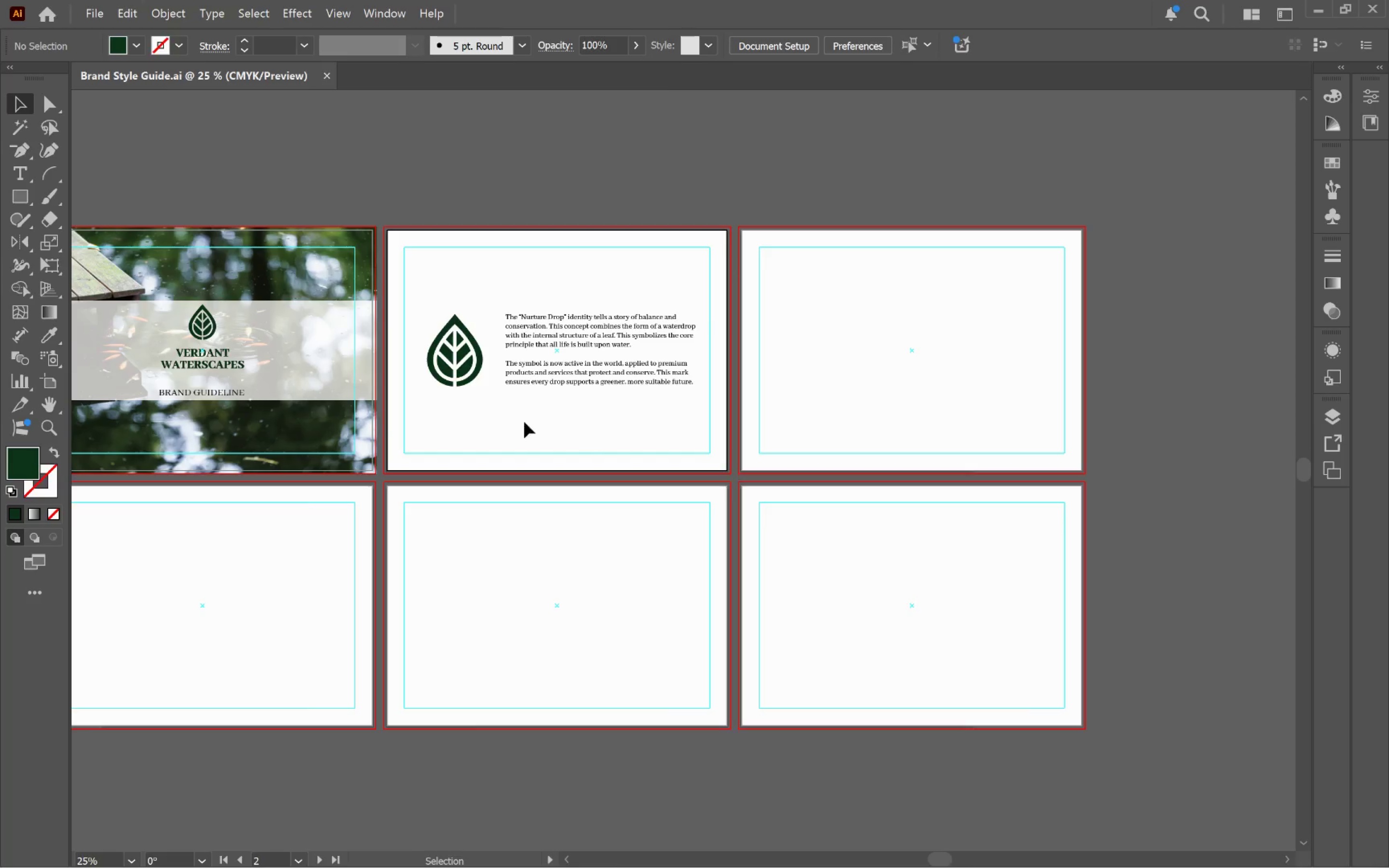 
hold_key(key=Space, duration=1.52)
 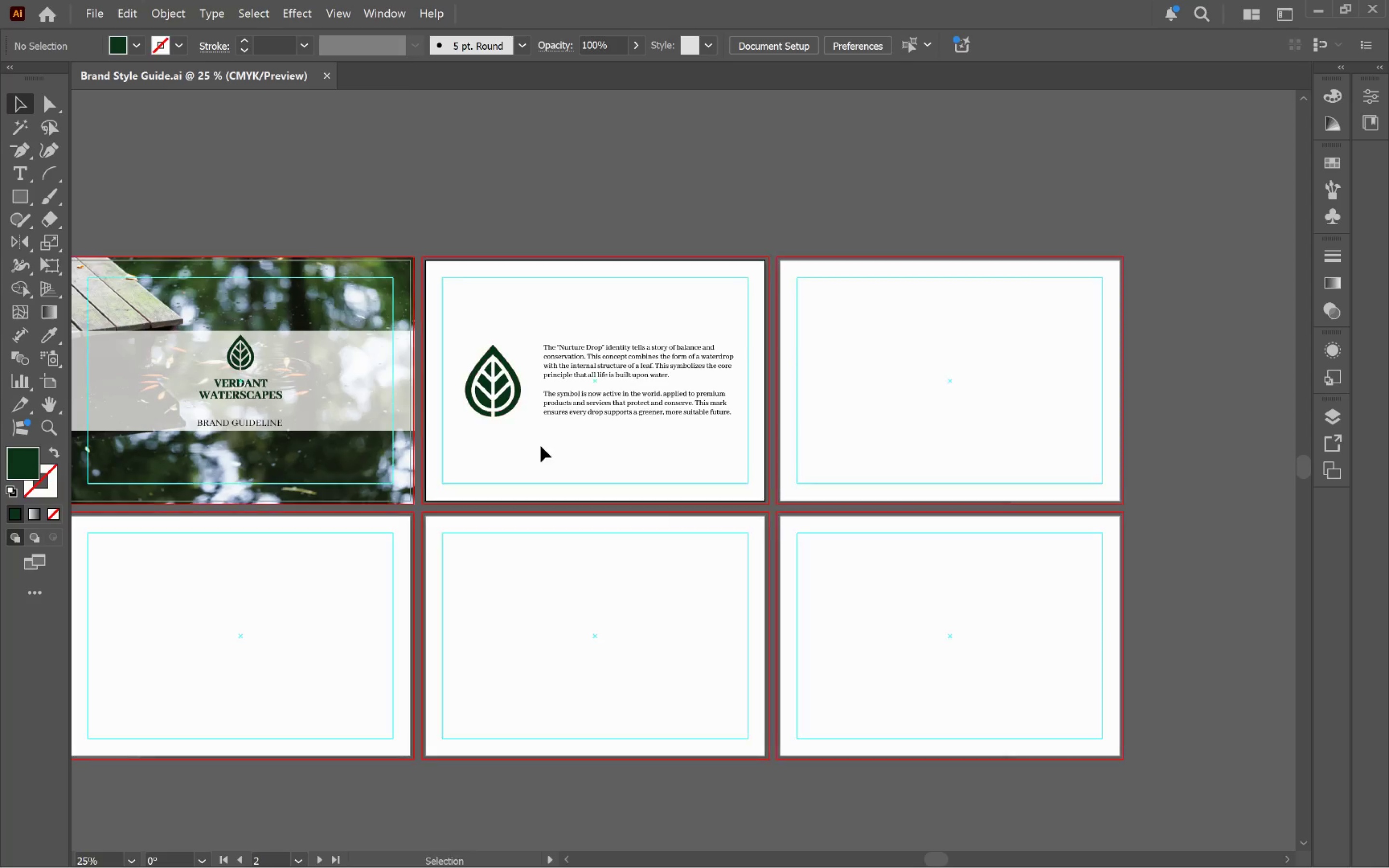 
left_click_drag(start_coordinate=[503, 416], to_coordinate=[541, 447])
 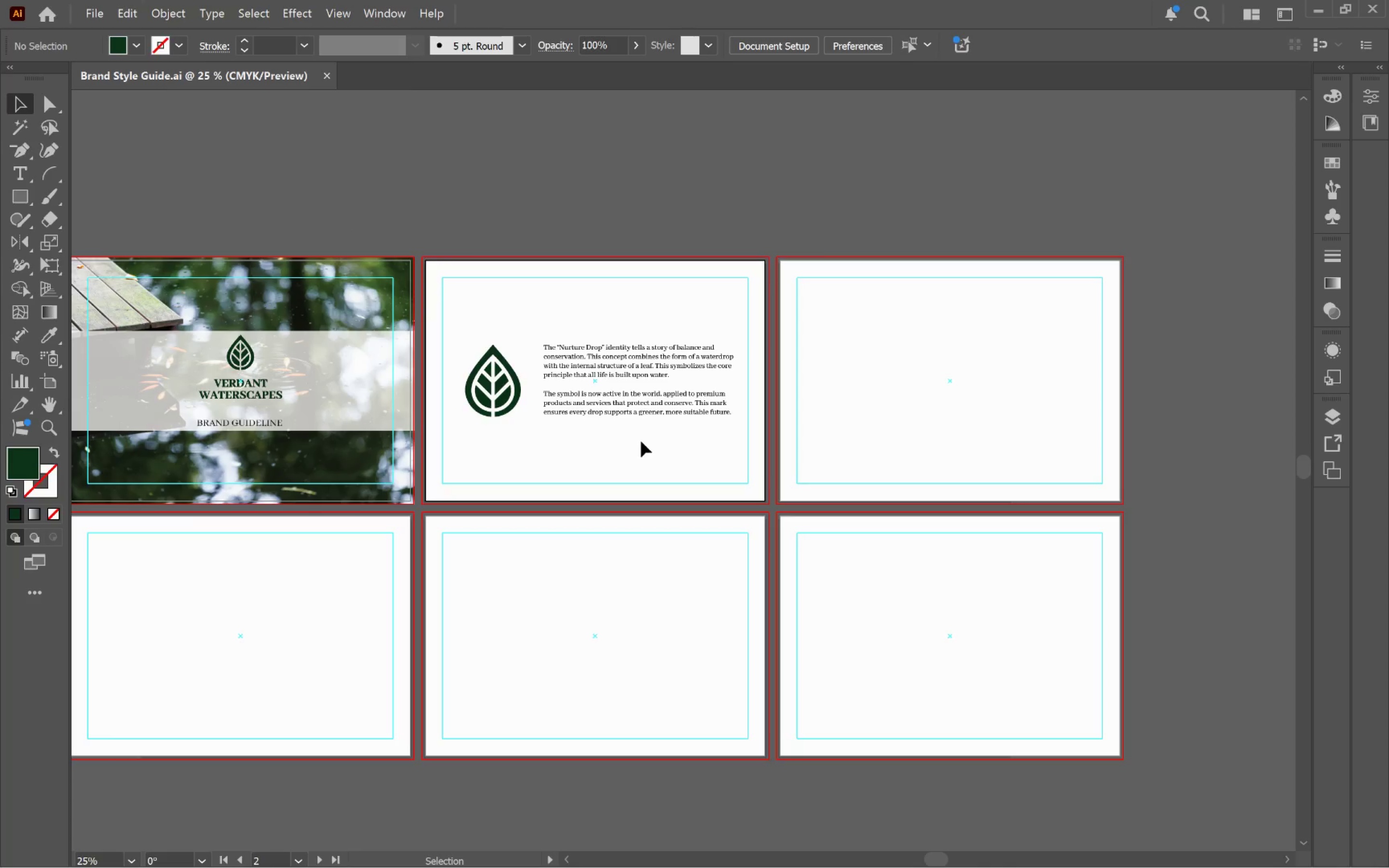 
hold_key(key=Space, duration=0.47)
 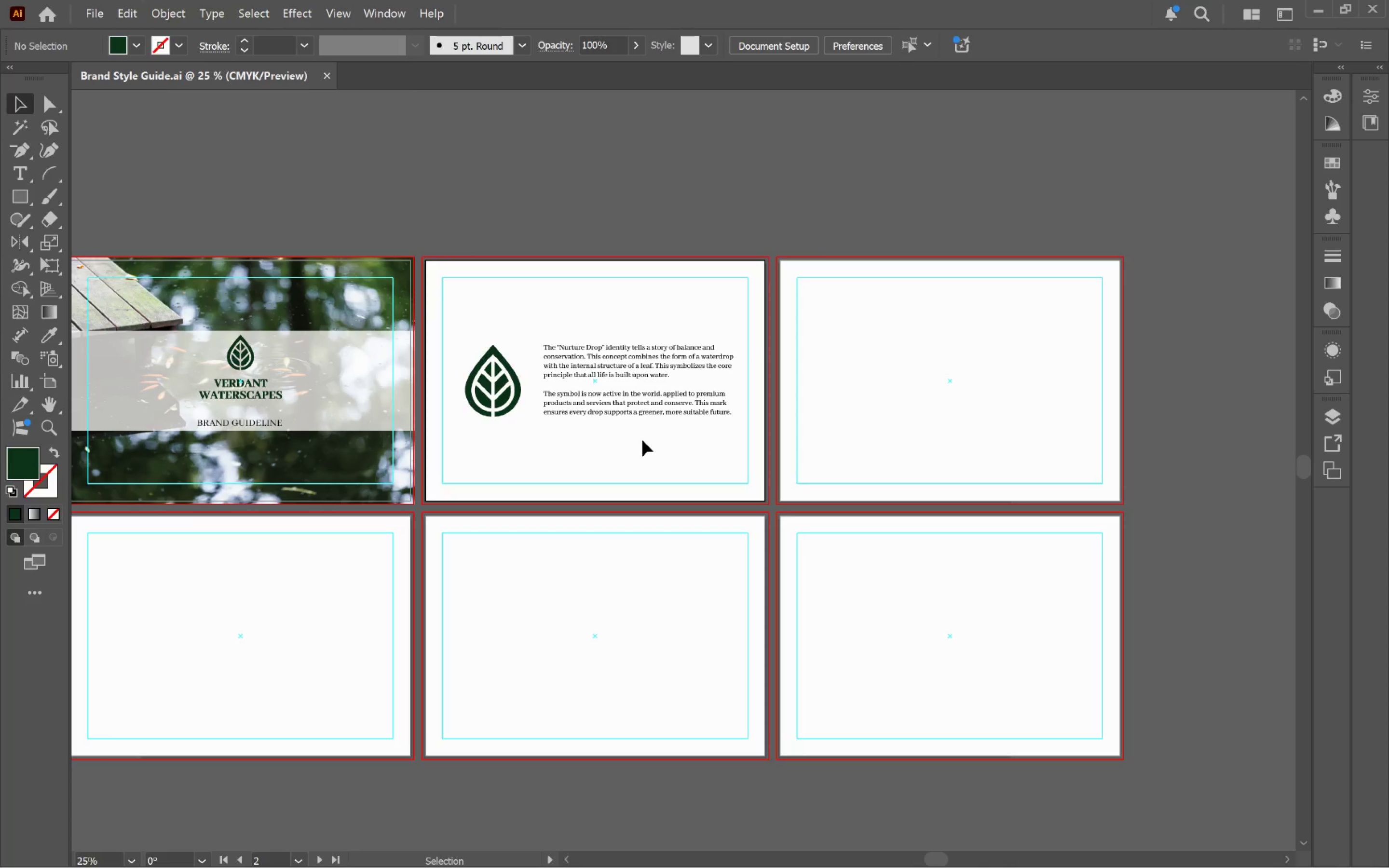 
left_click([643, 440])
 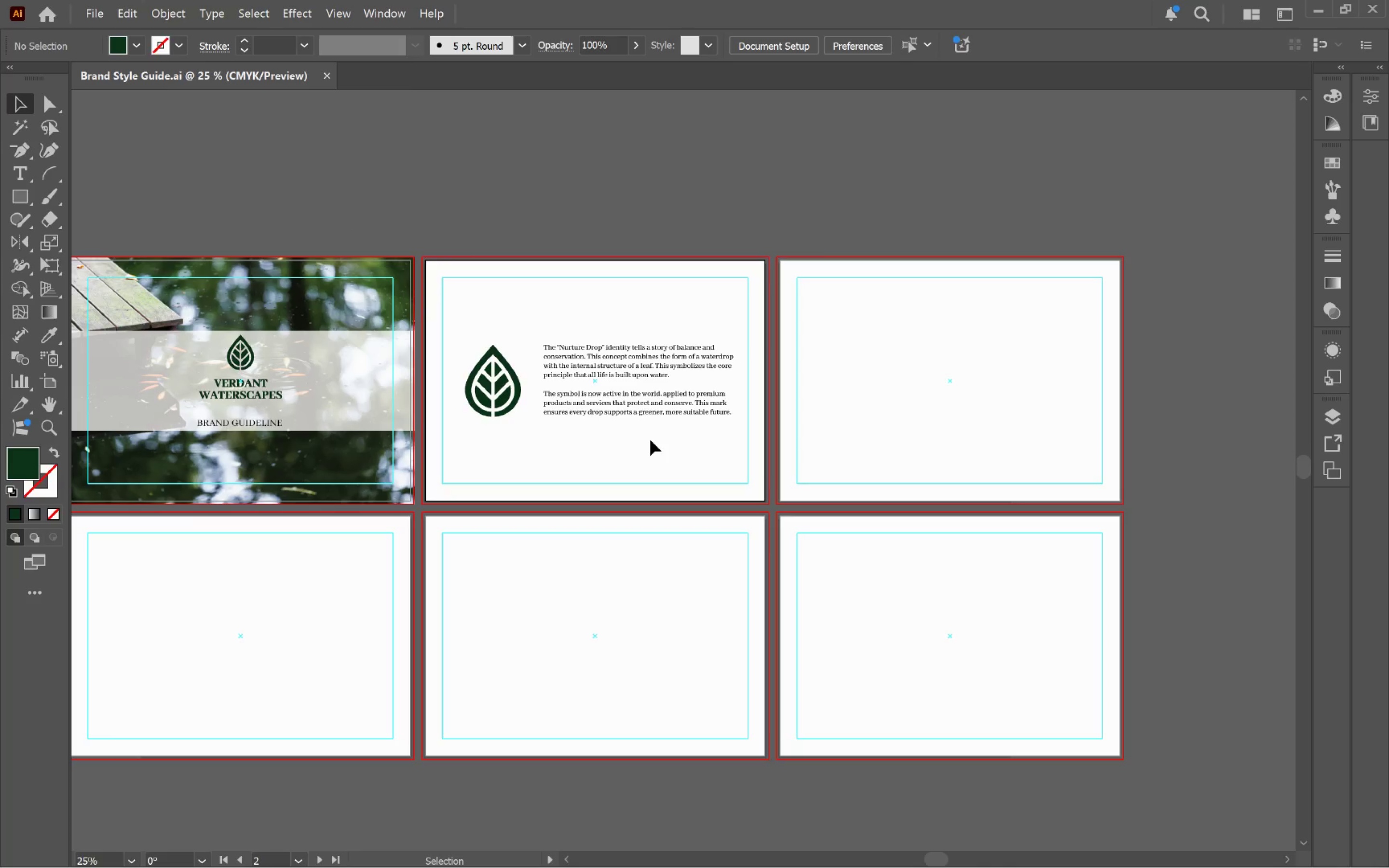 
wait(5.68)
 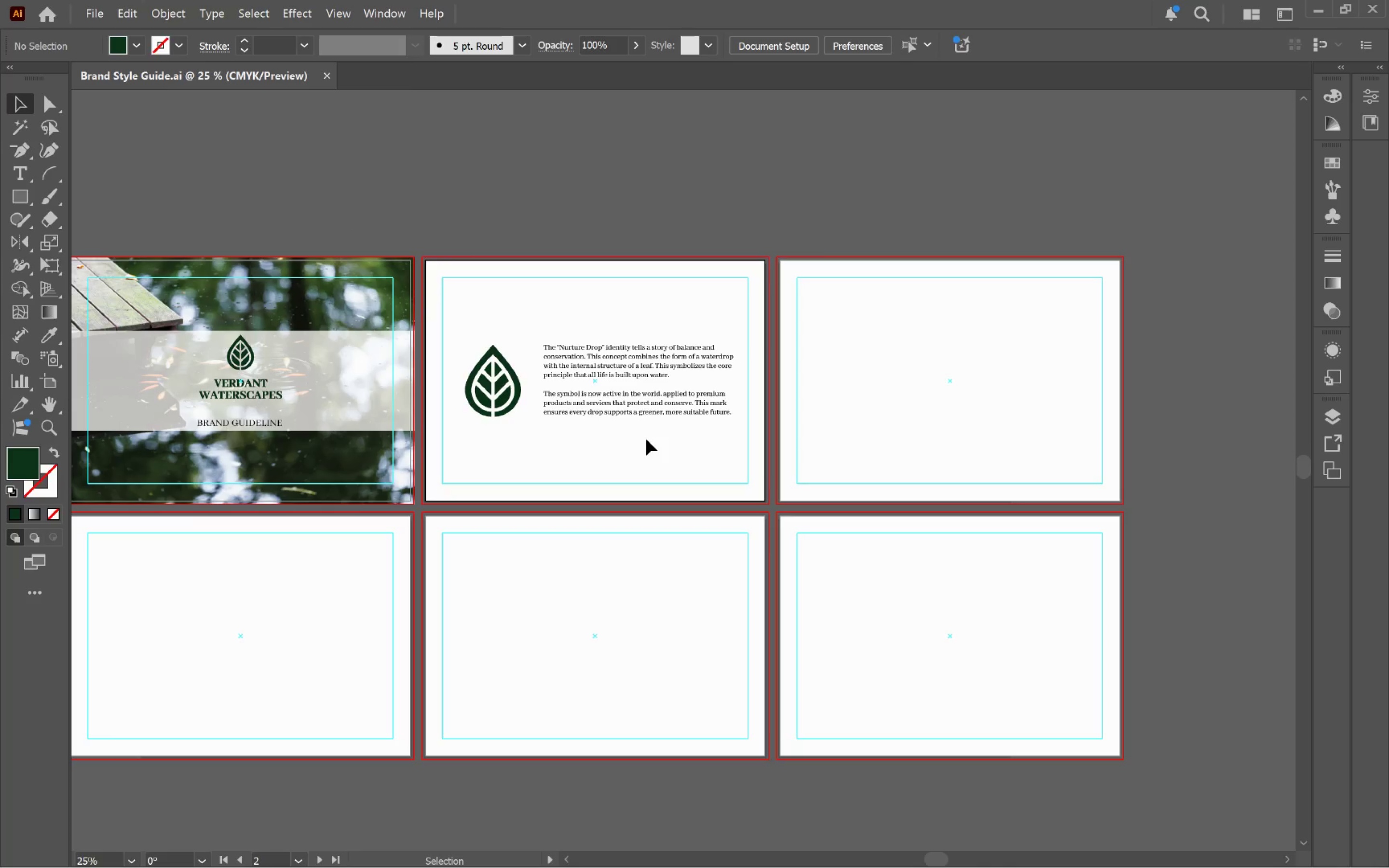 
hold_key(key=AltLeft, duration=0.58)
 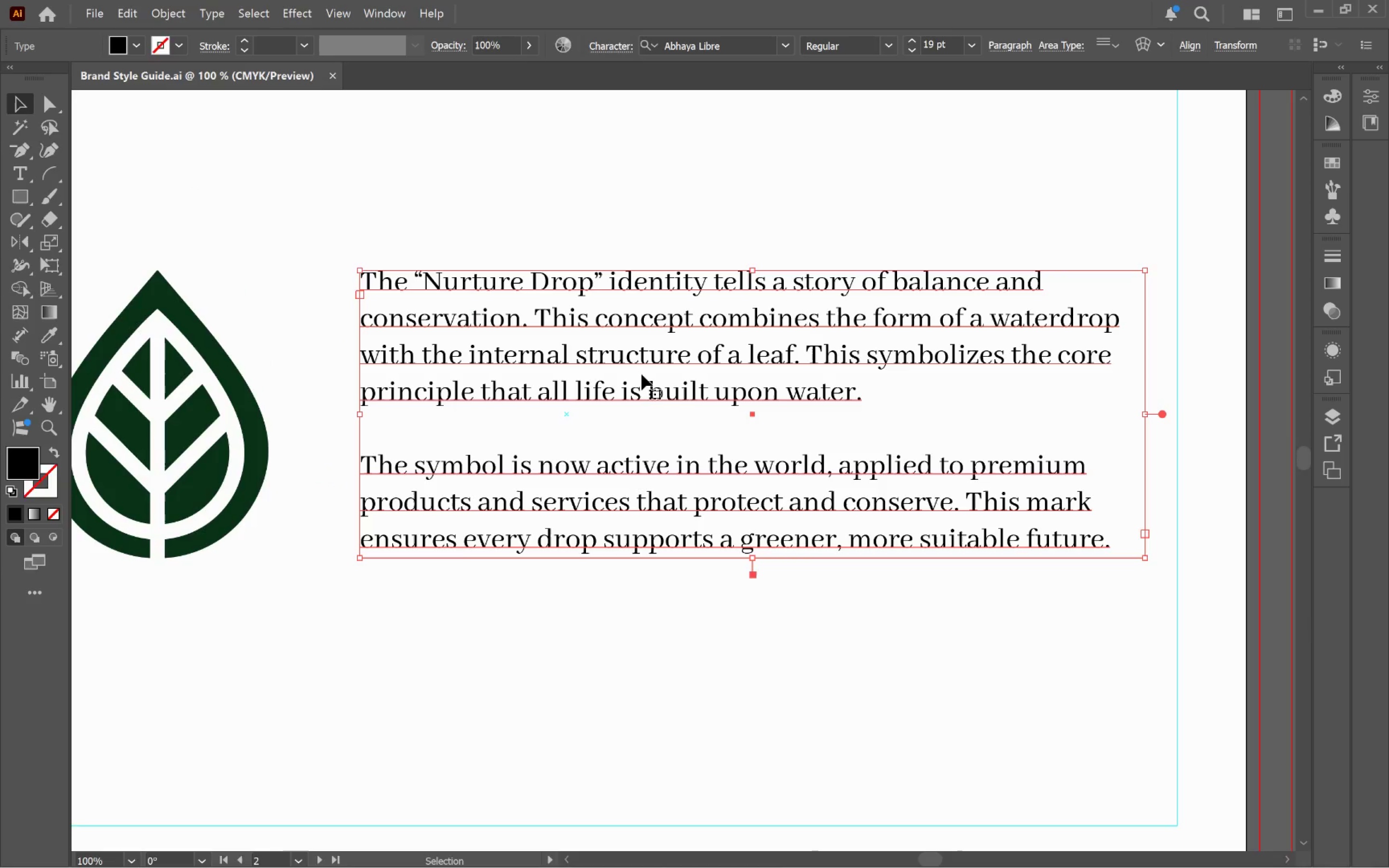 
left_click([643, 369])
 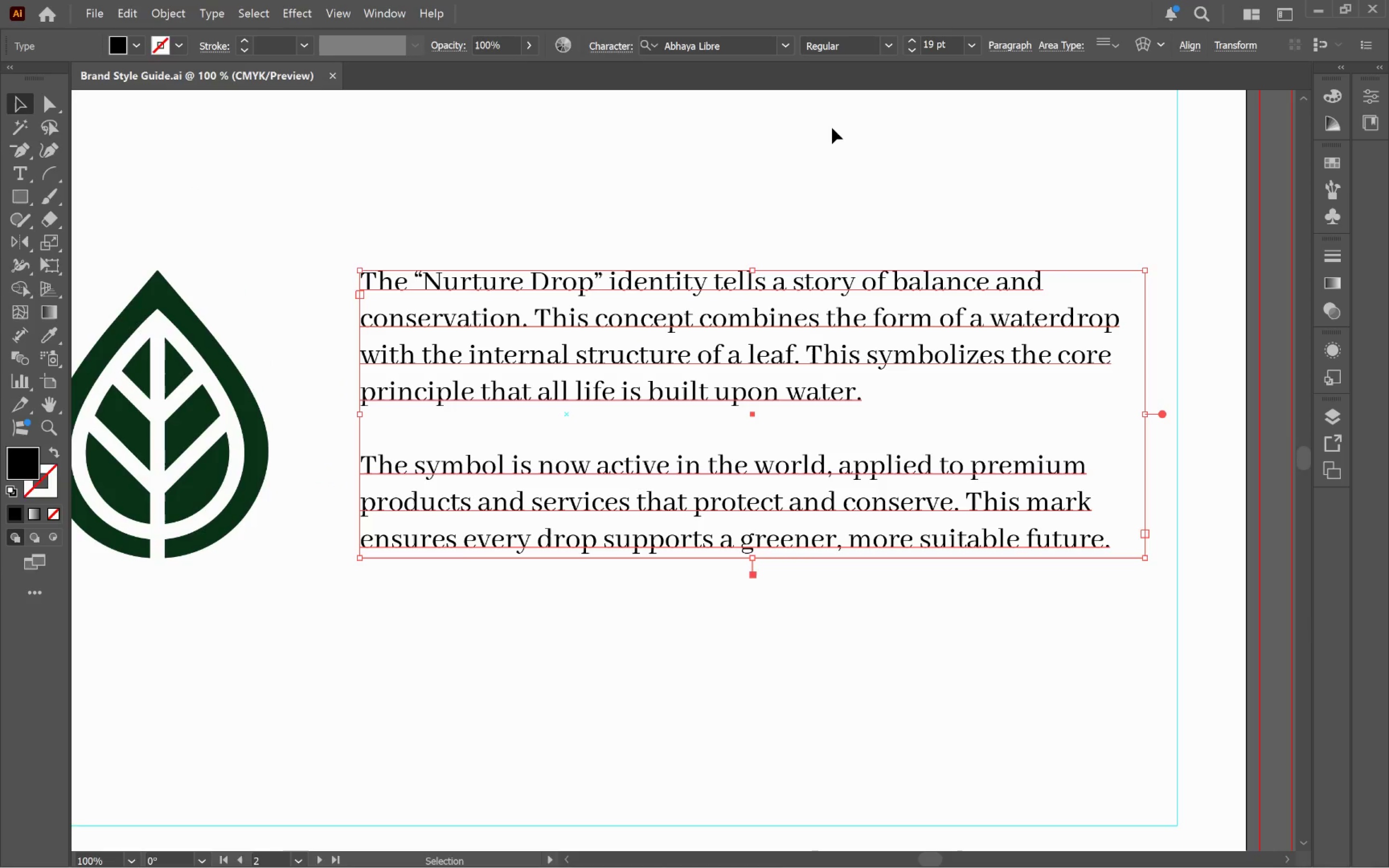 
scroll: coordinate [606, 371], scroll_direction: up, amount: 4.0
 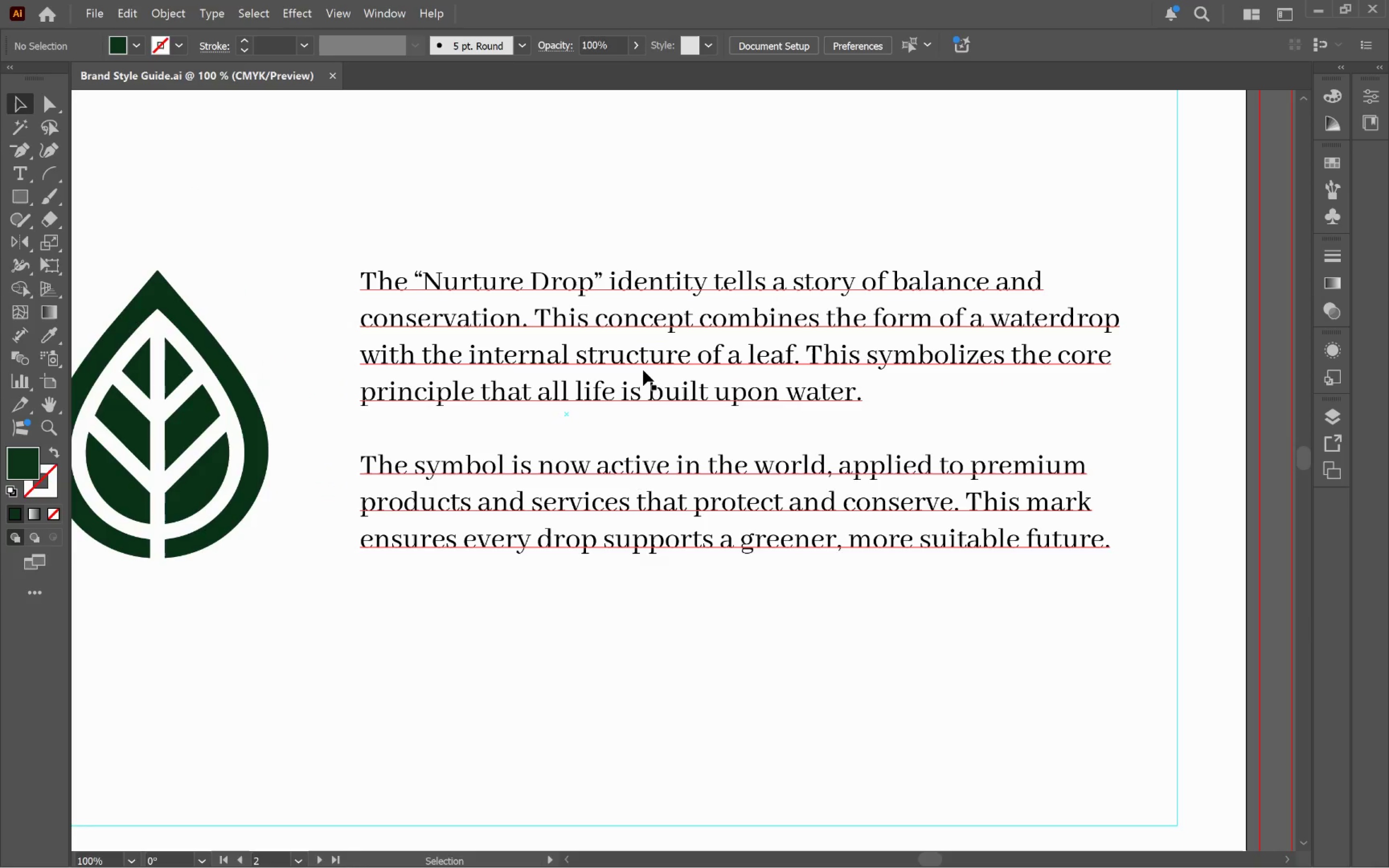 
left_click([734, 42])
 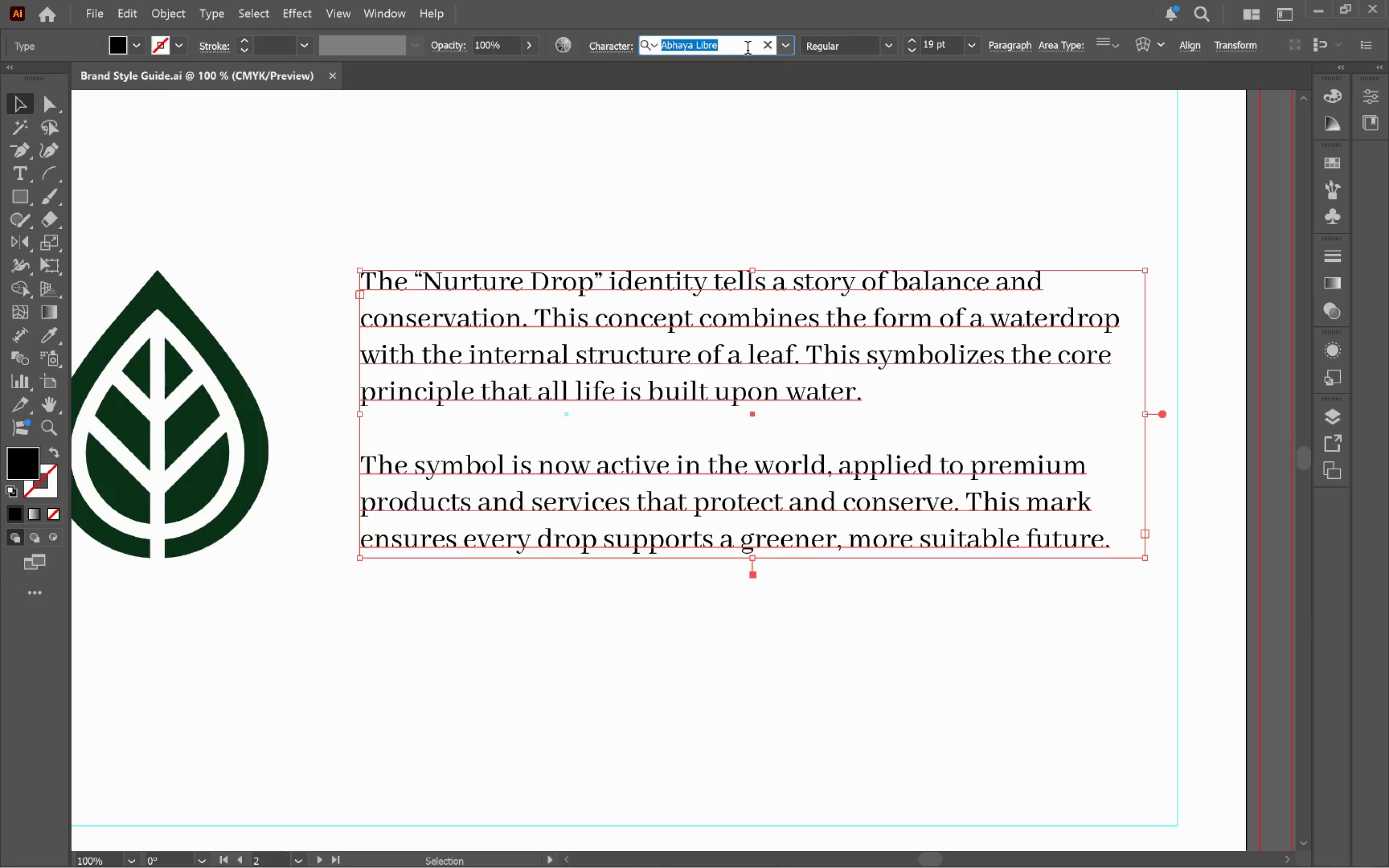 
type(mont)
 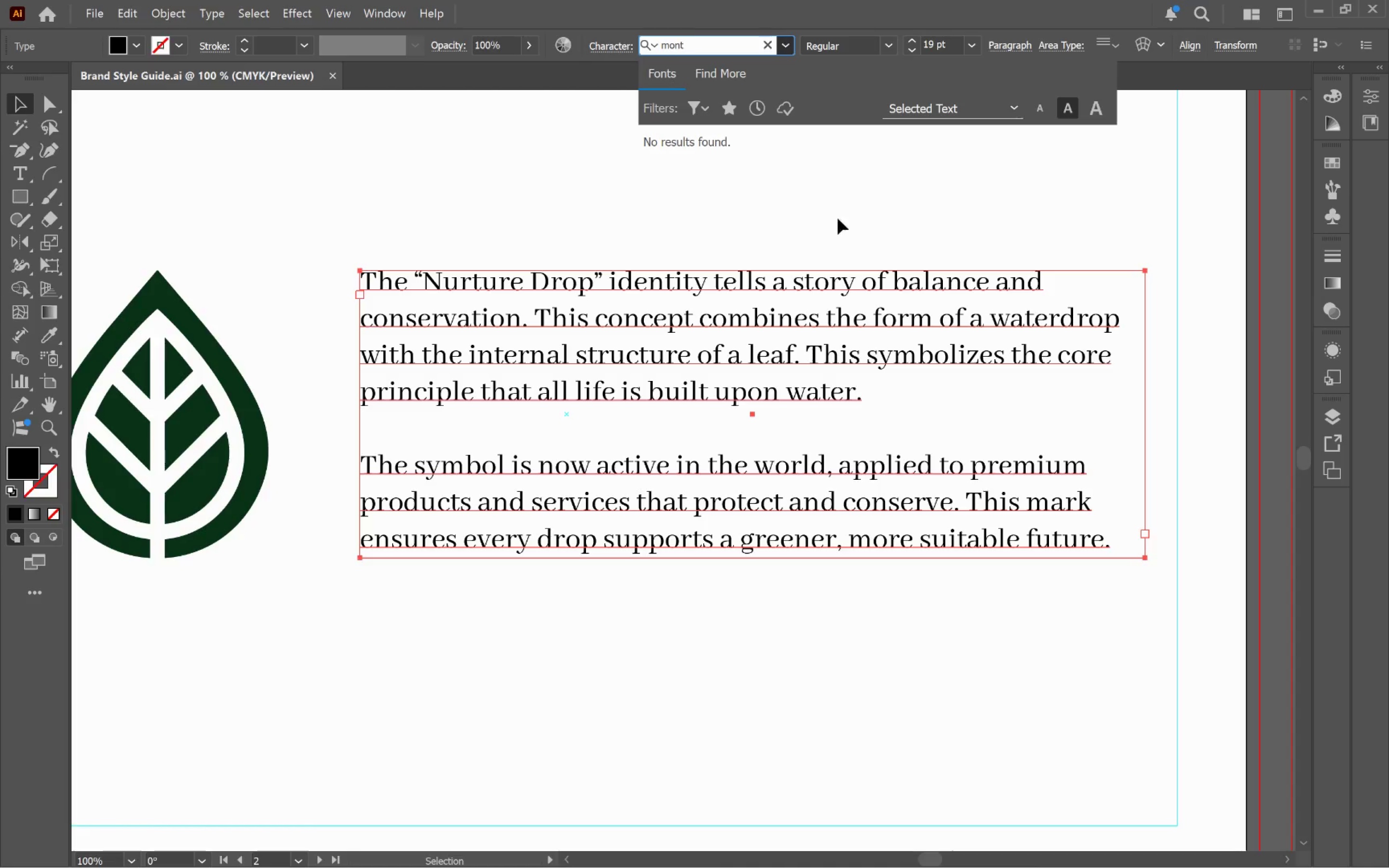 
key(Alt+Tab)
 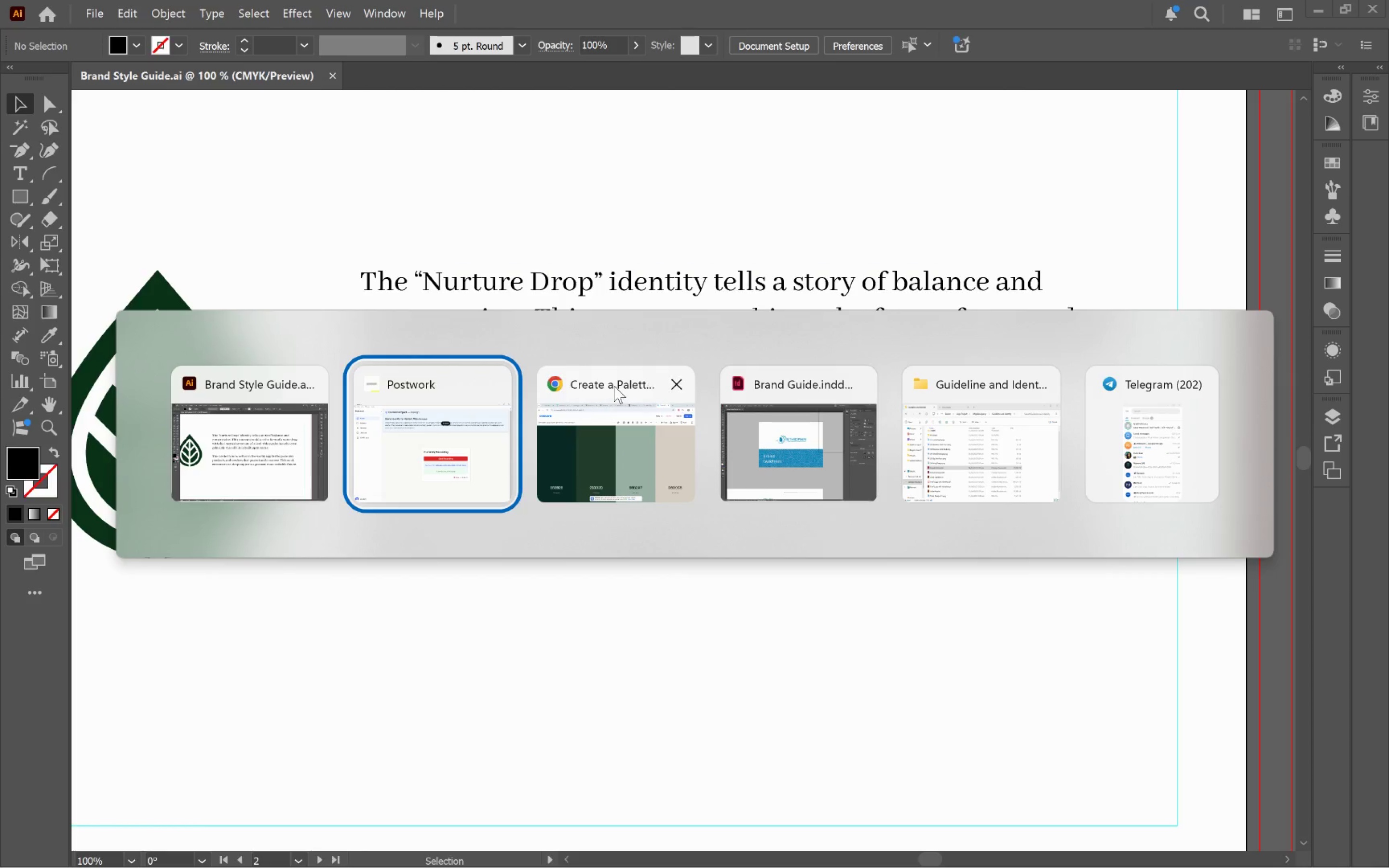 
left_click([597, 404])
 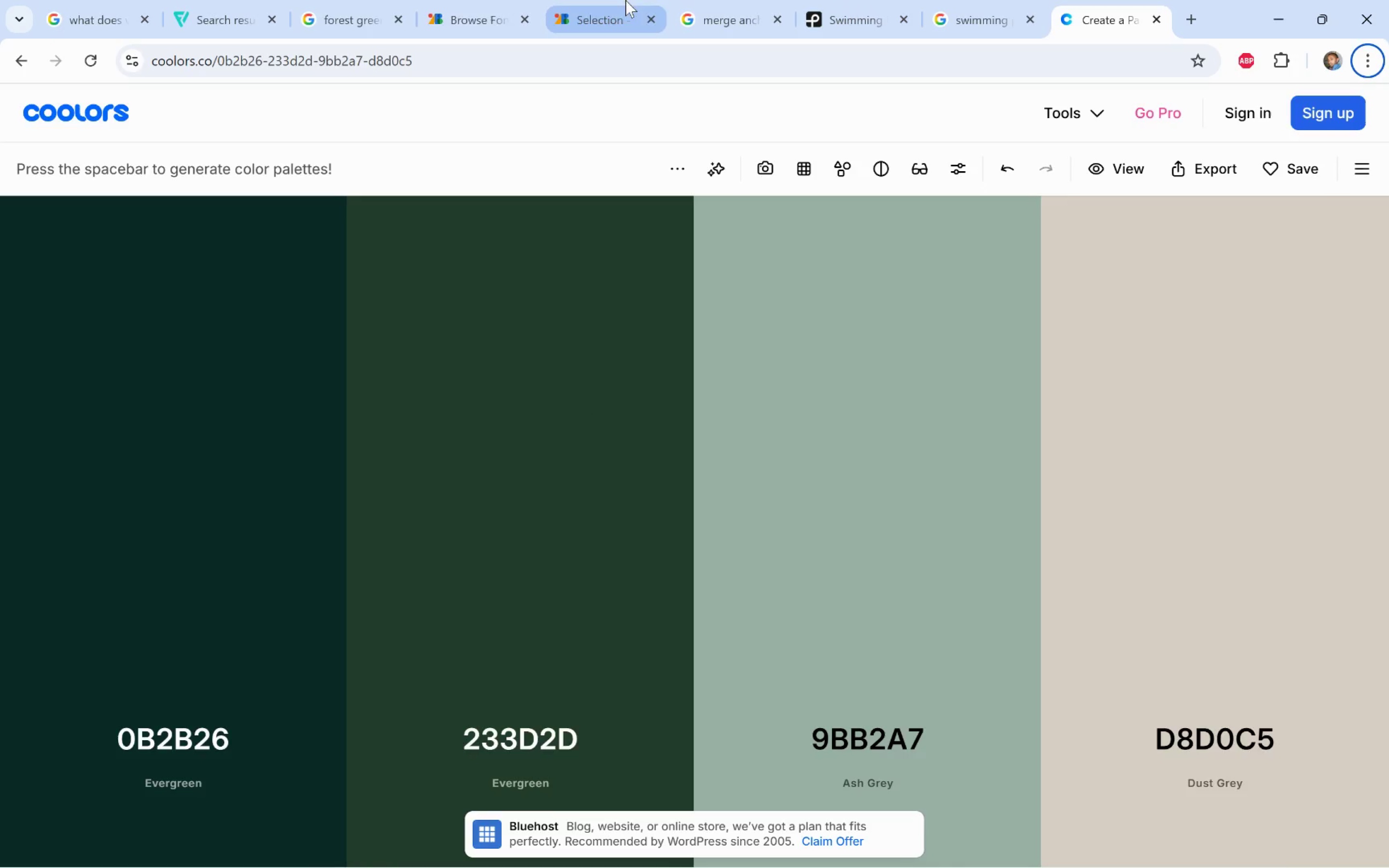 
left_click([440, 5])
 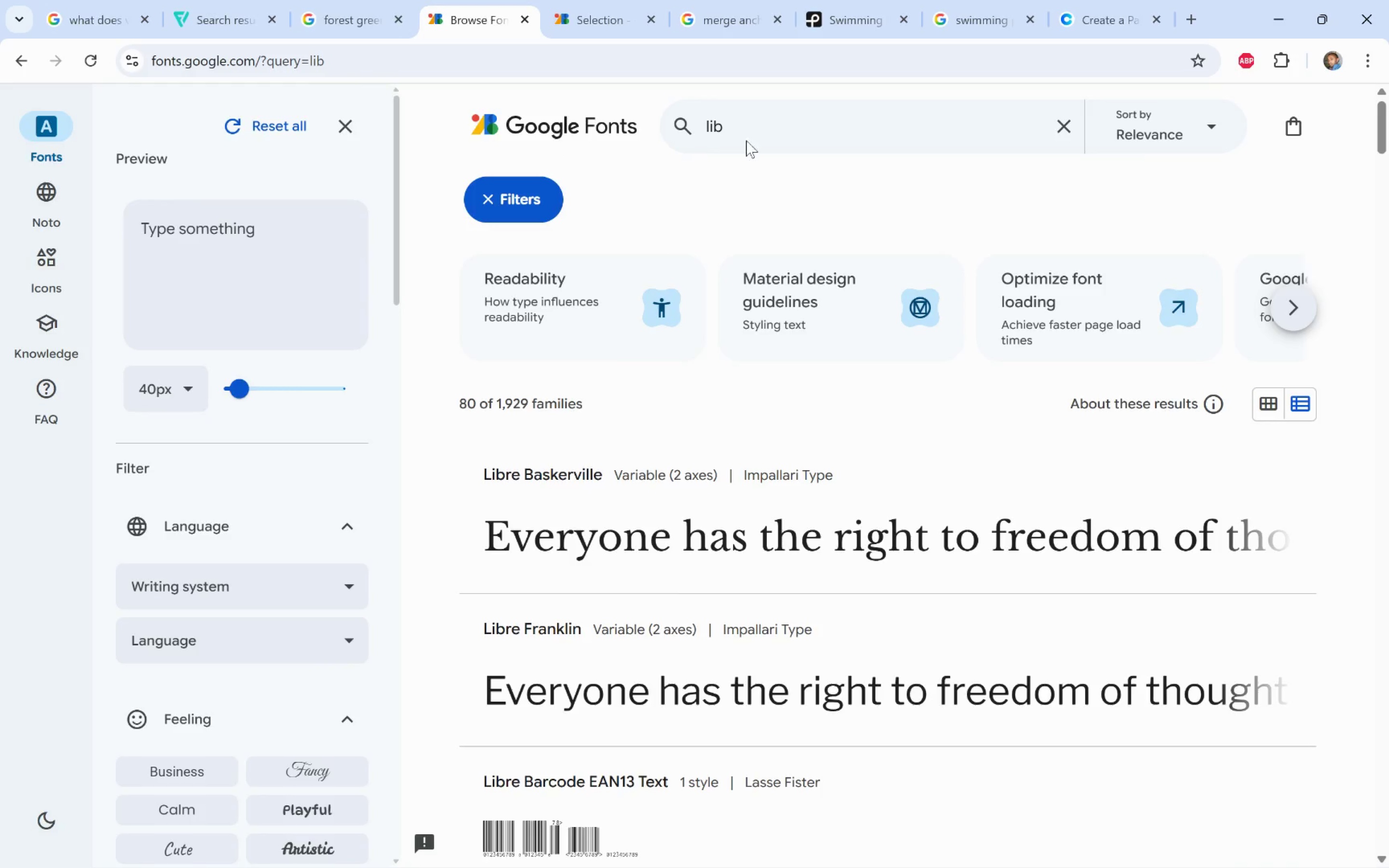 
left_click_drag(start_coordinate=[771, 124], to_coordinate=[582, 105])
 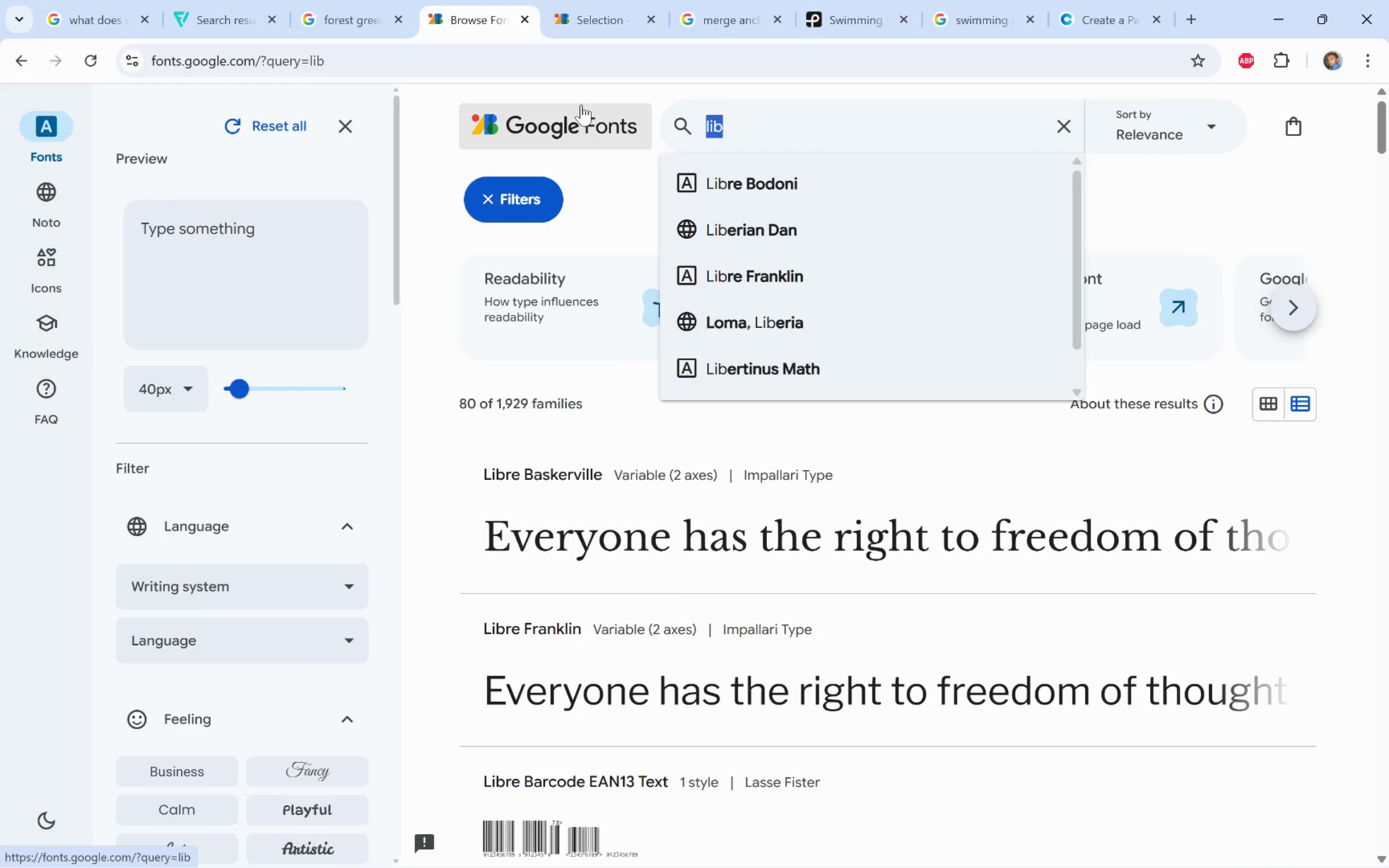 
type(monts)
 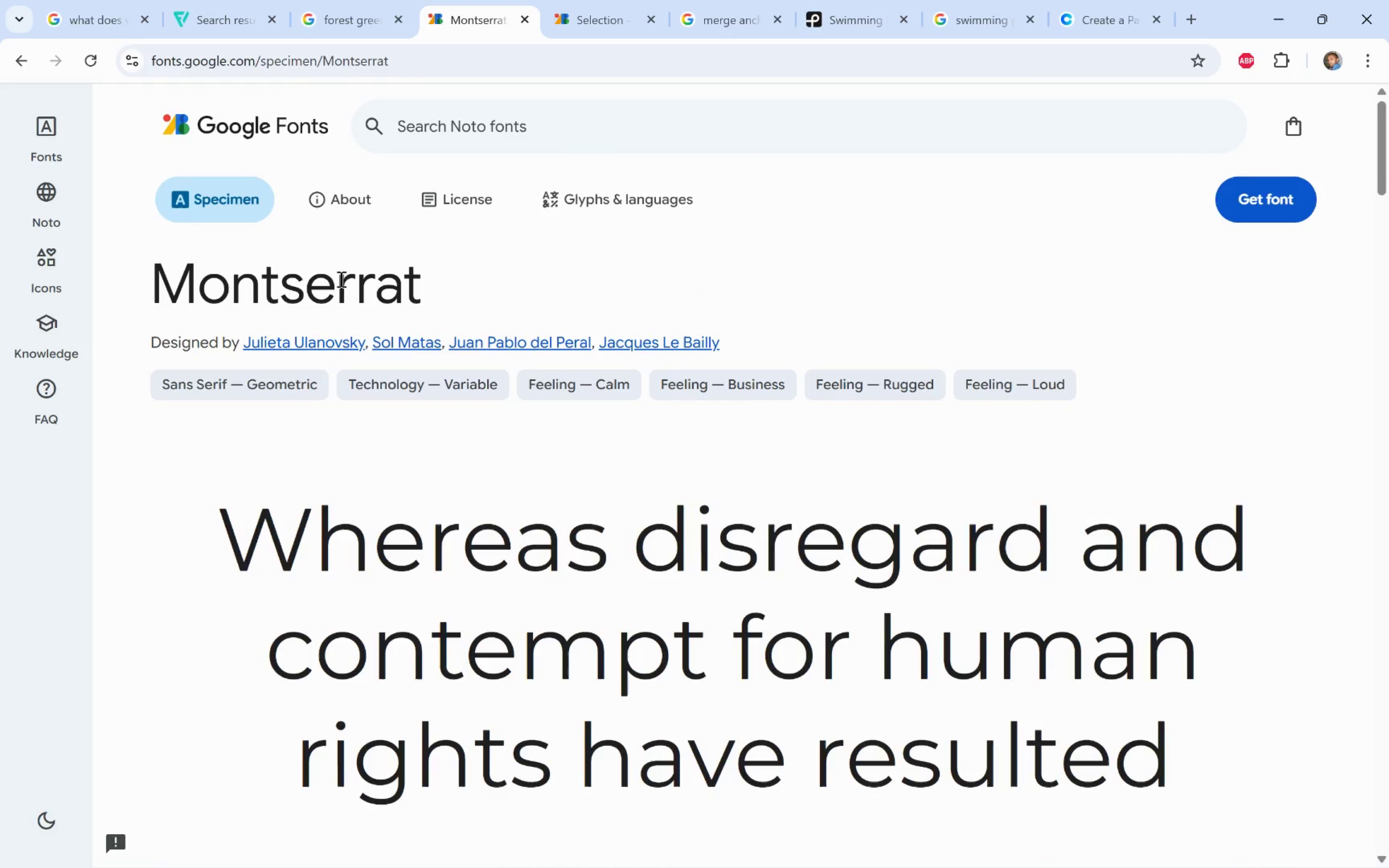 
wait(5.56)
 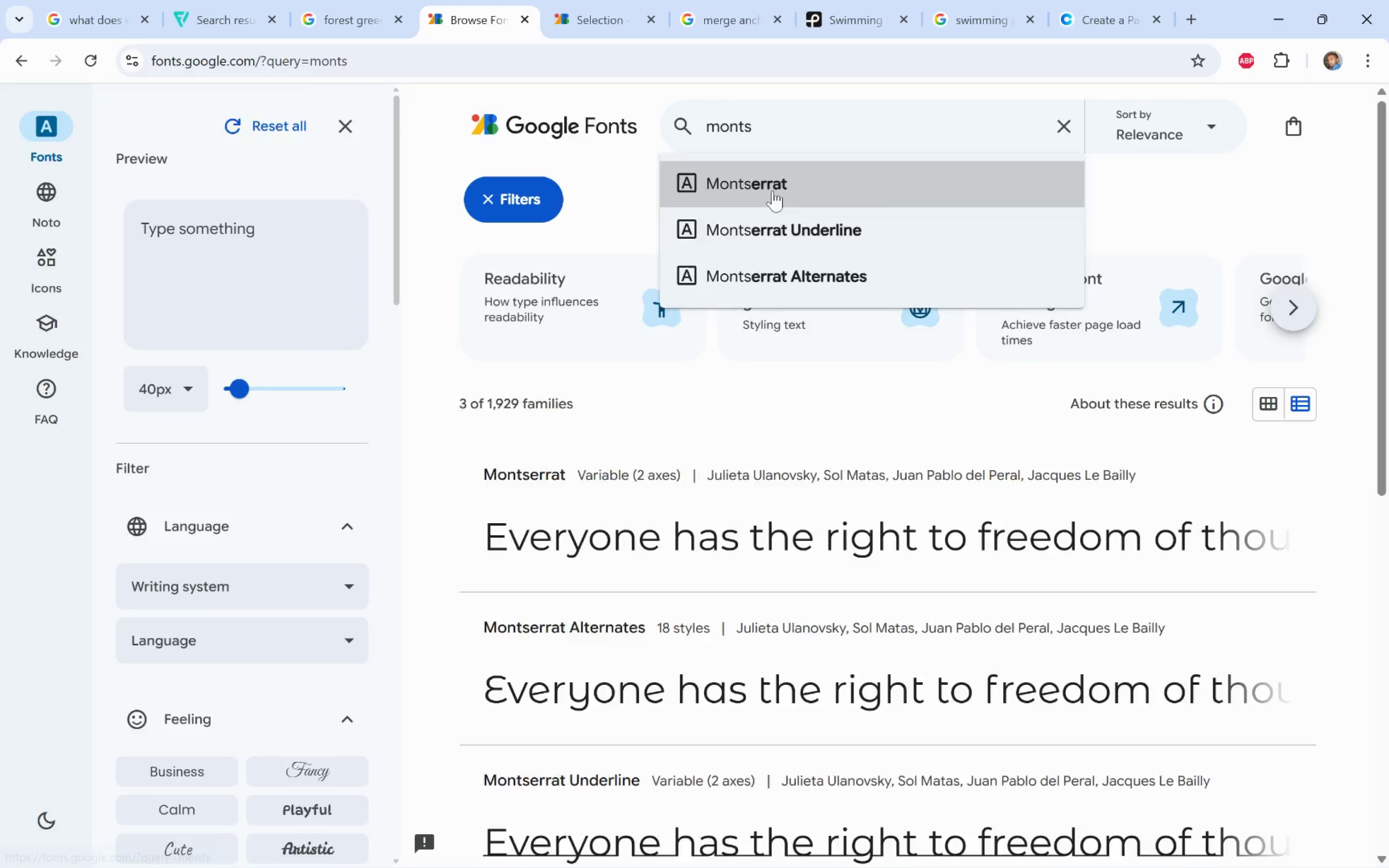 
left_click([1284, 198])
 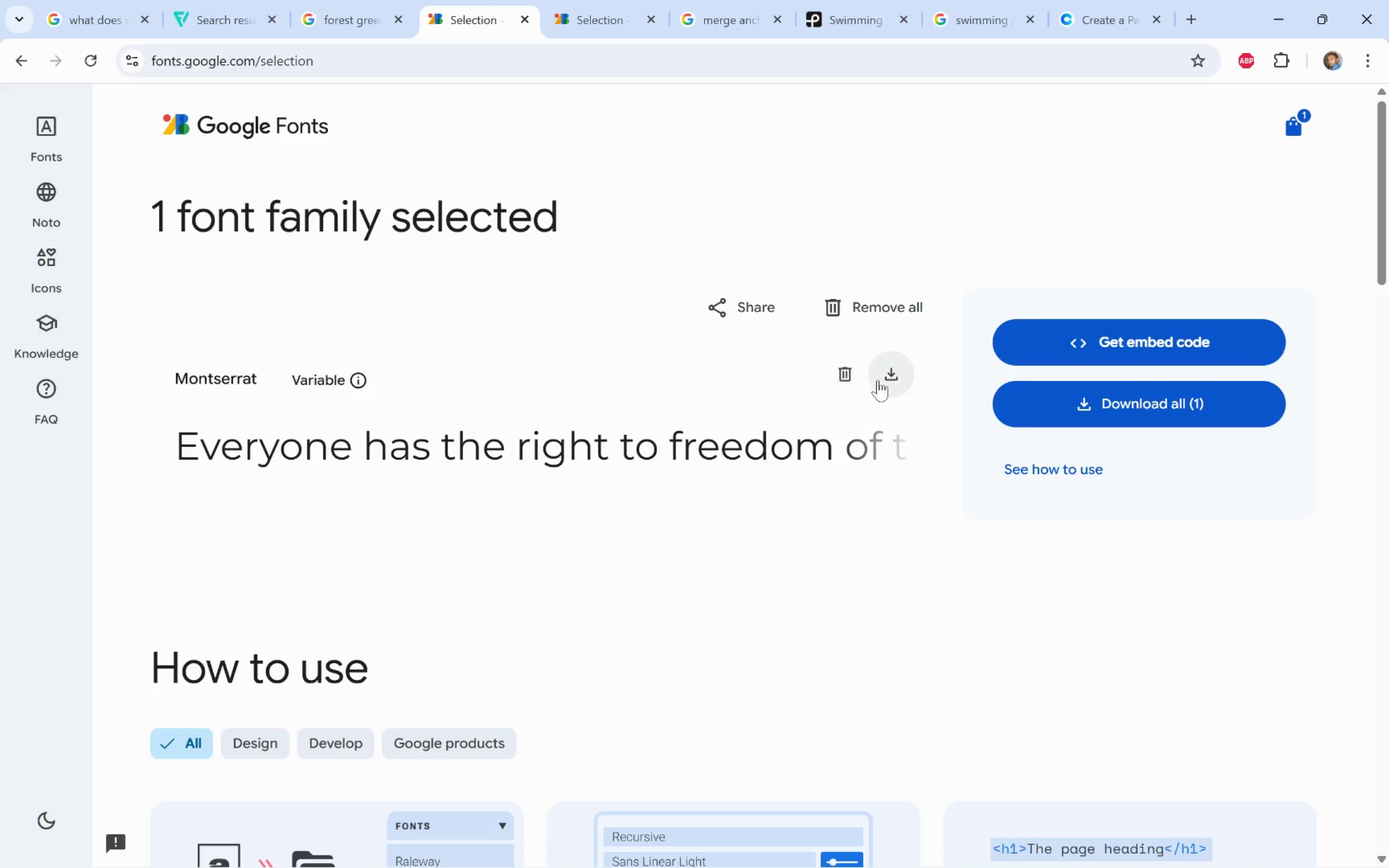 
left_click([899, 382])
 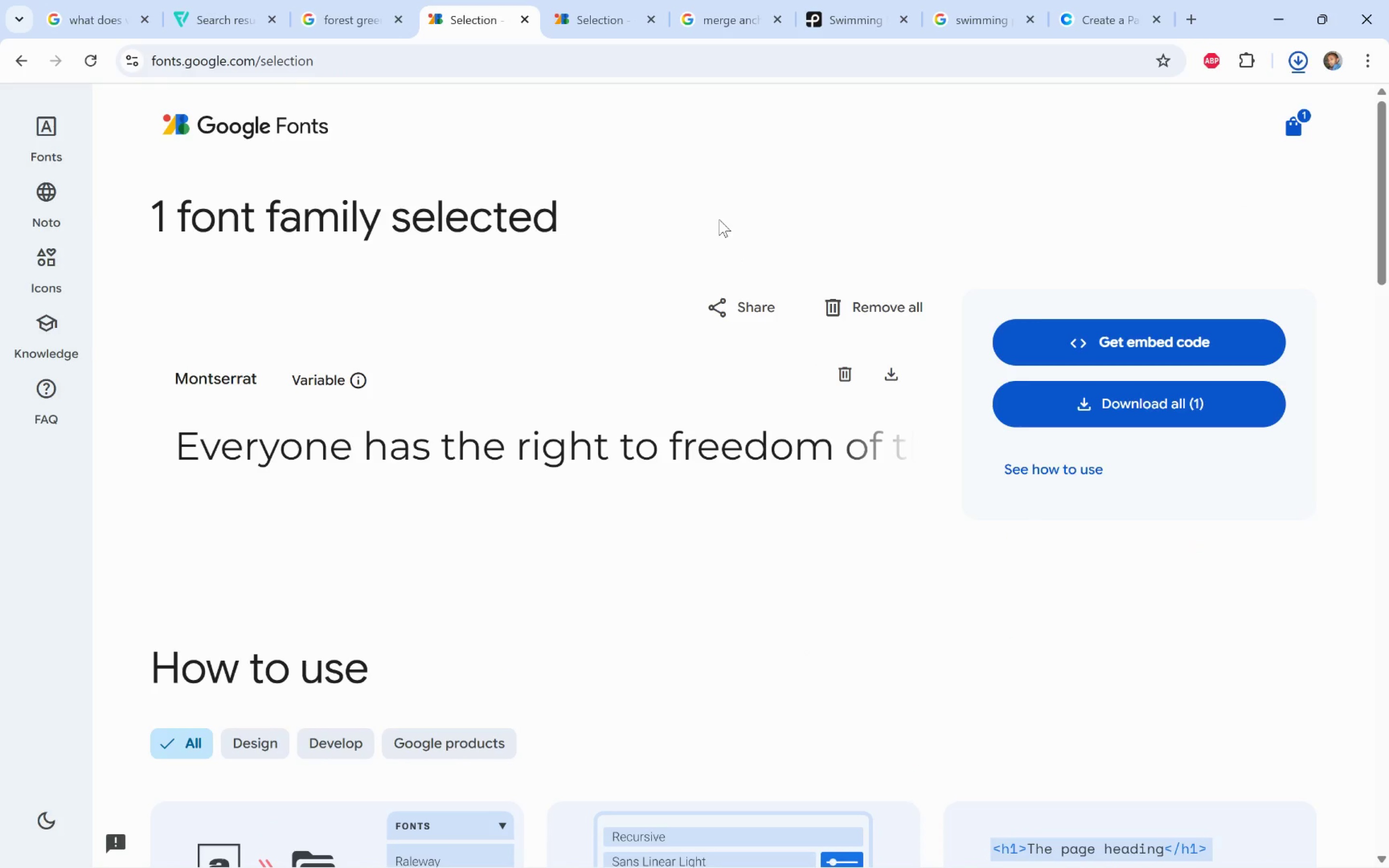 
wait(5.48)
 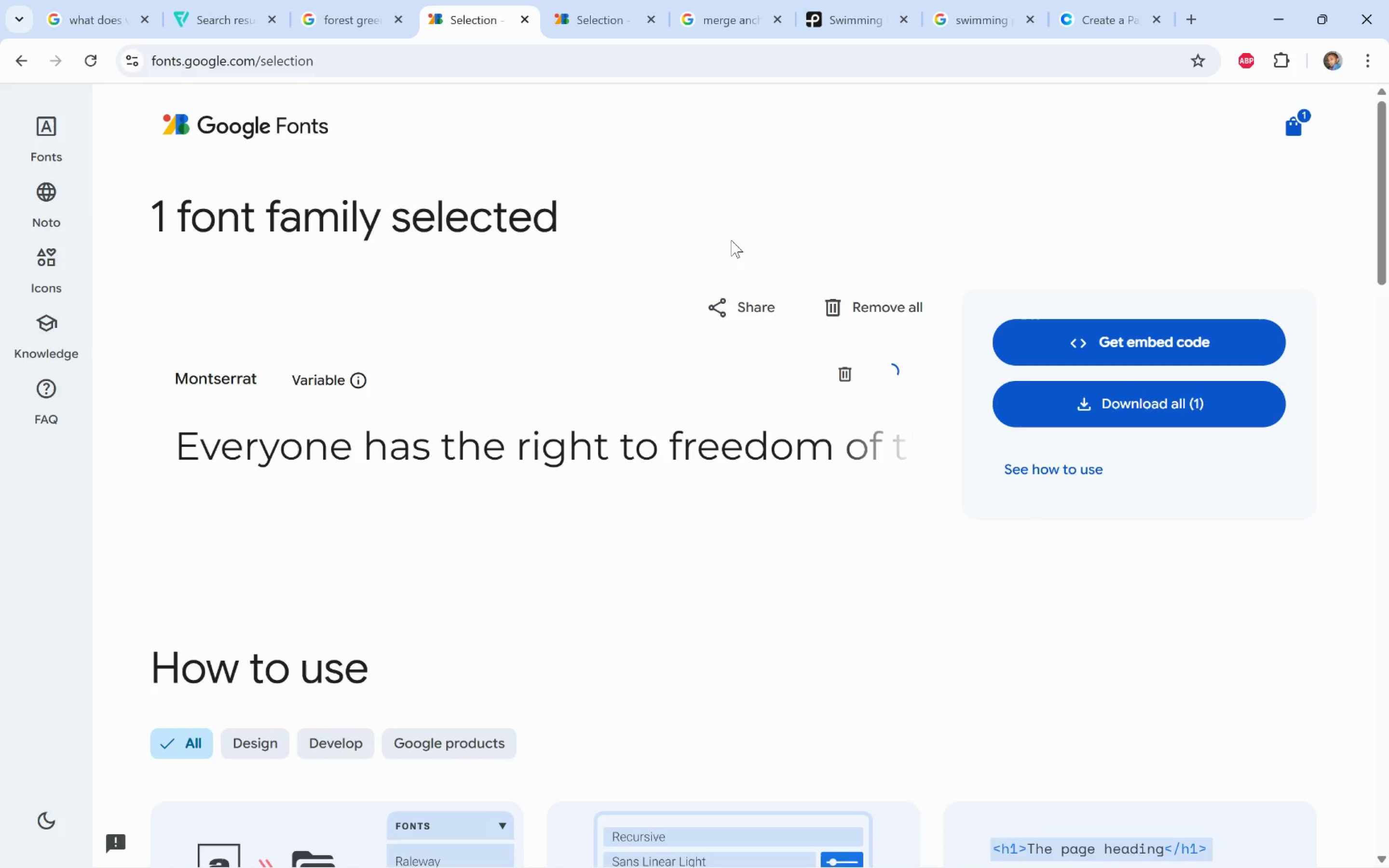 
key(Alt+Tab)
 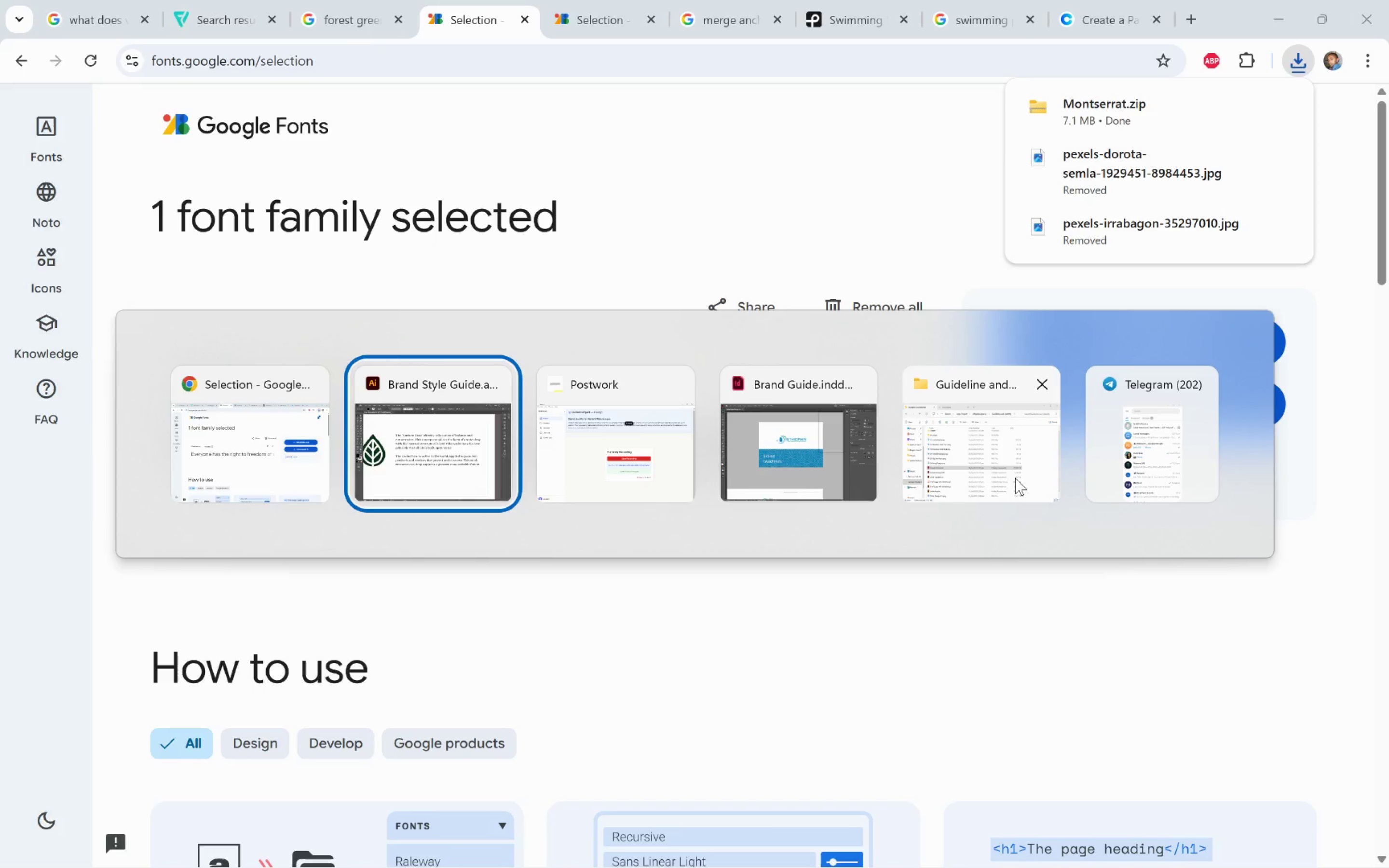 
left_click([1007, 468])
 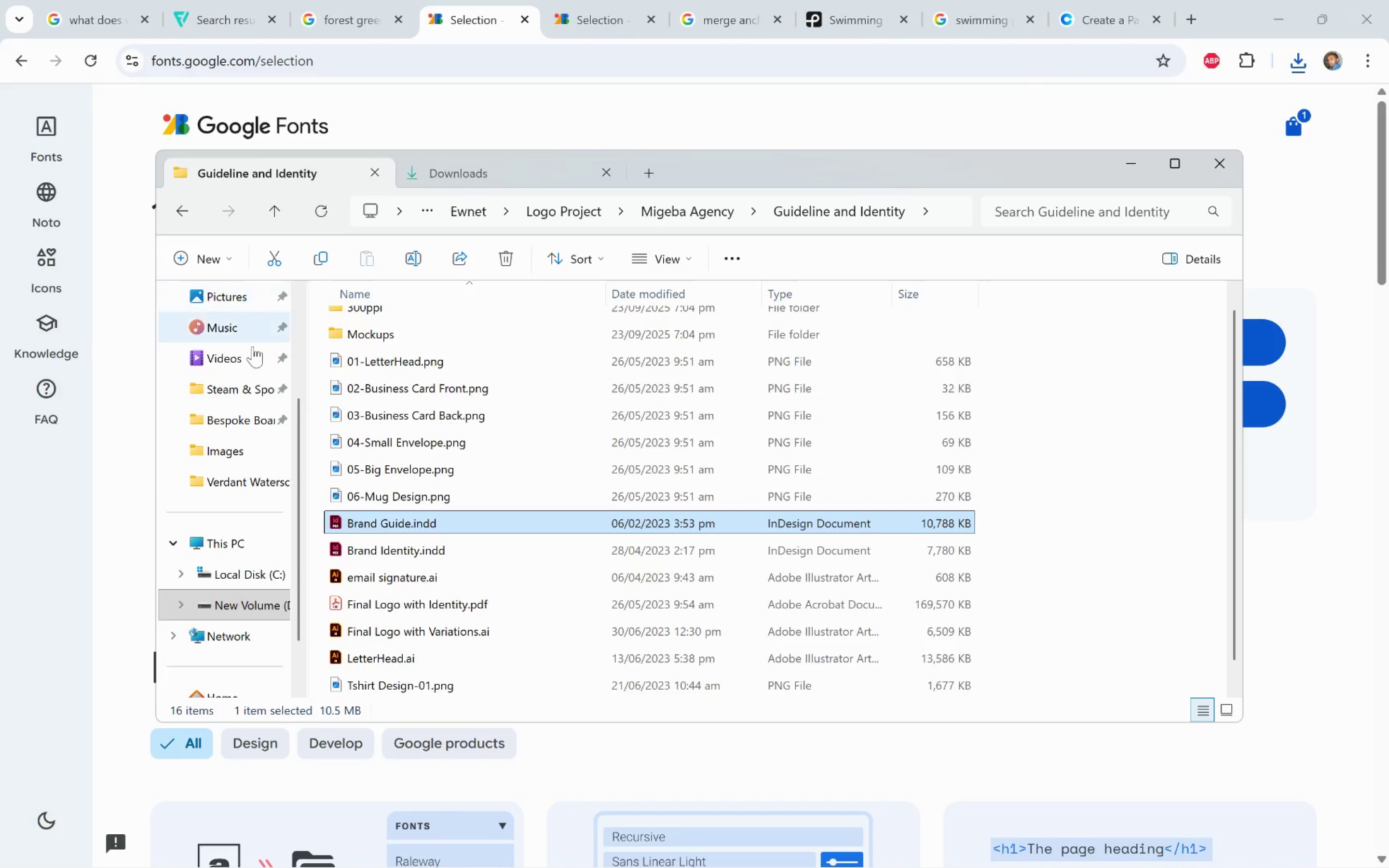 
left_click([239, 547])
 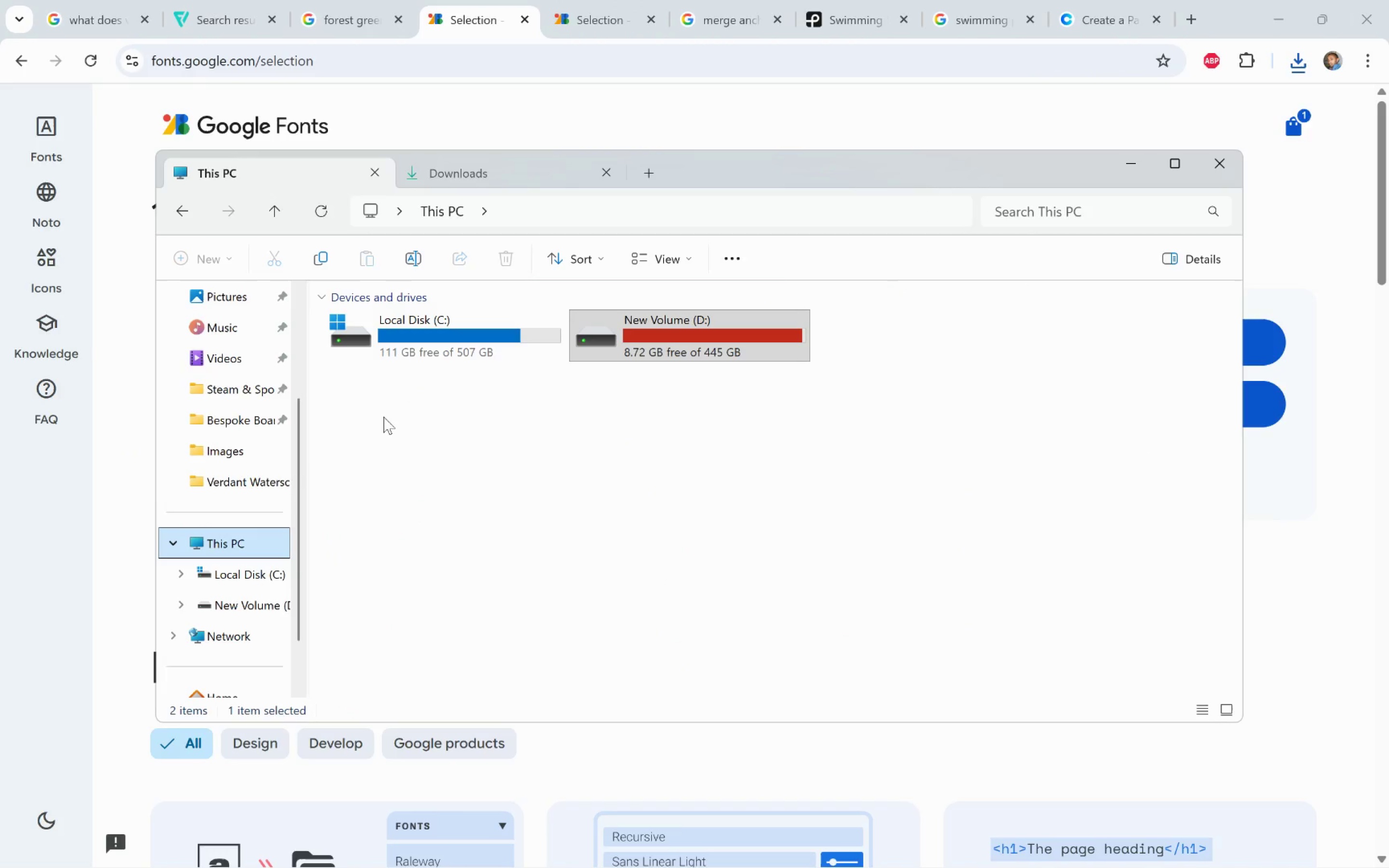 
scroll: coordinate [230, 425], scroll_direction: up, amount: 4.0
 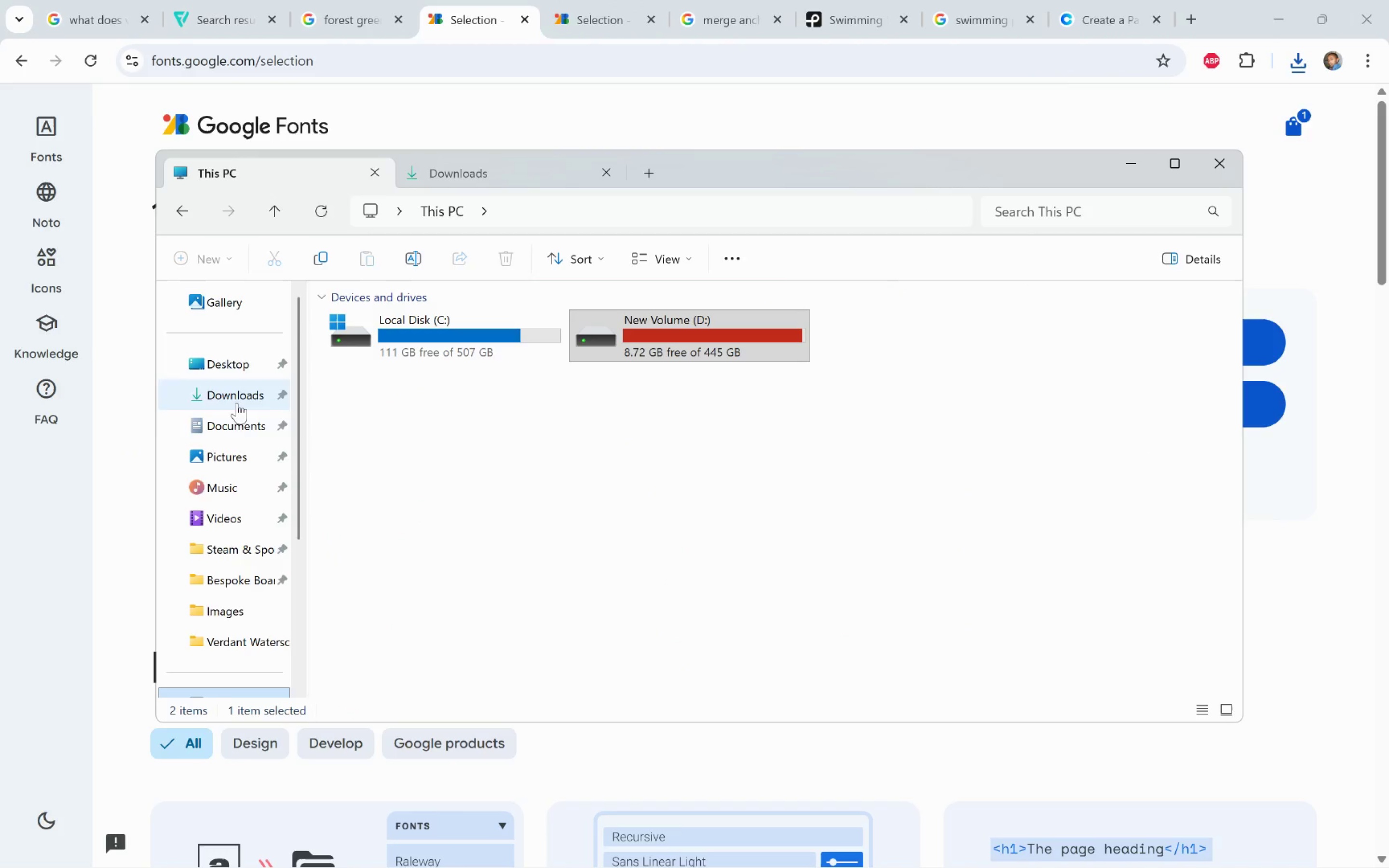 
left_click([239, 421])
 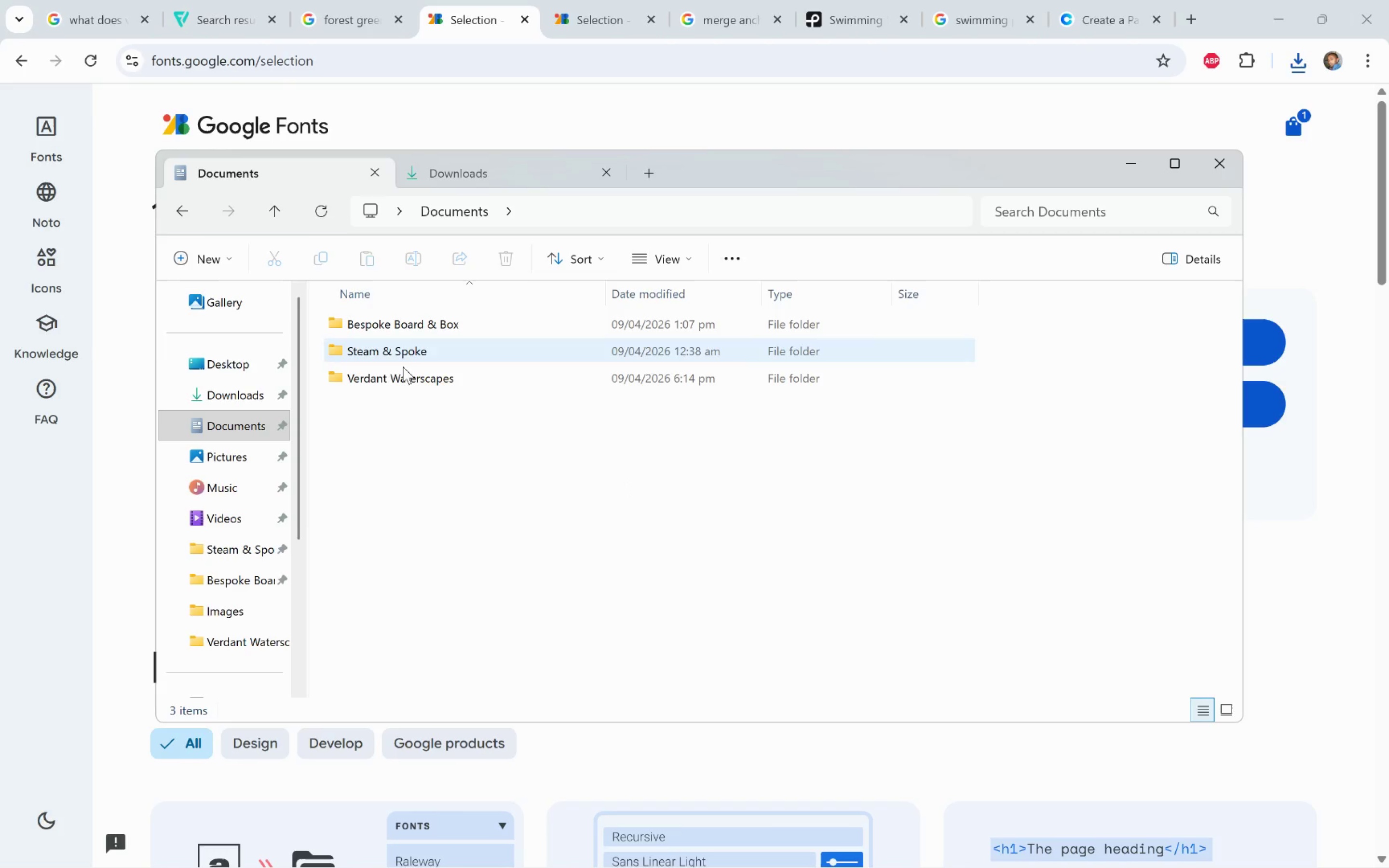 
double_click([415, 388])
 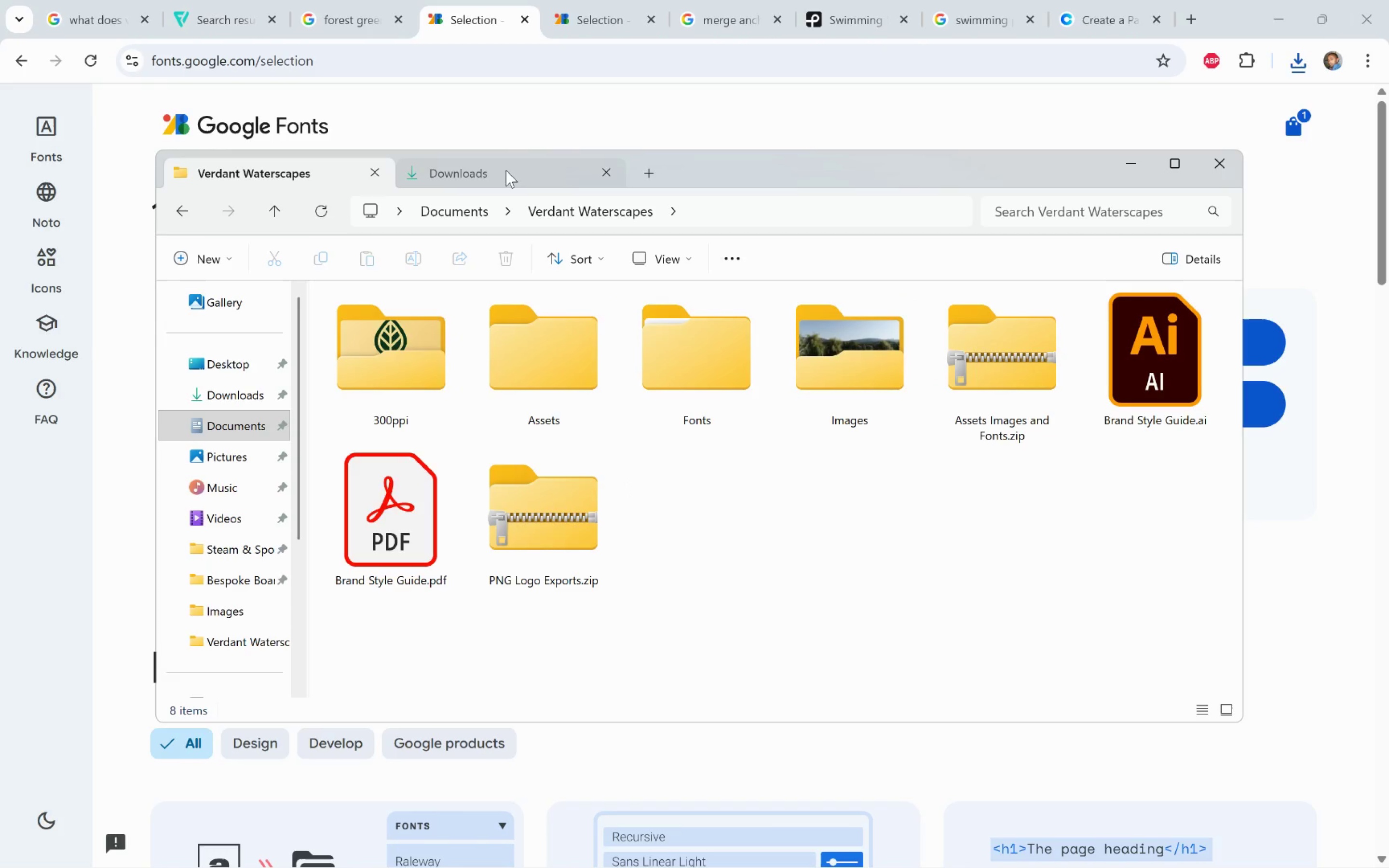 
left_click([502, 170])
 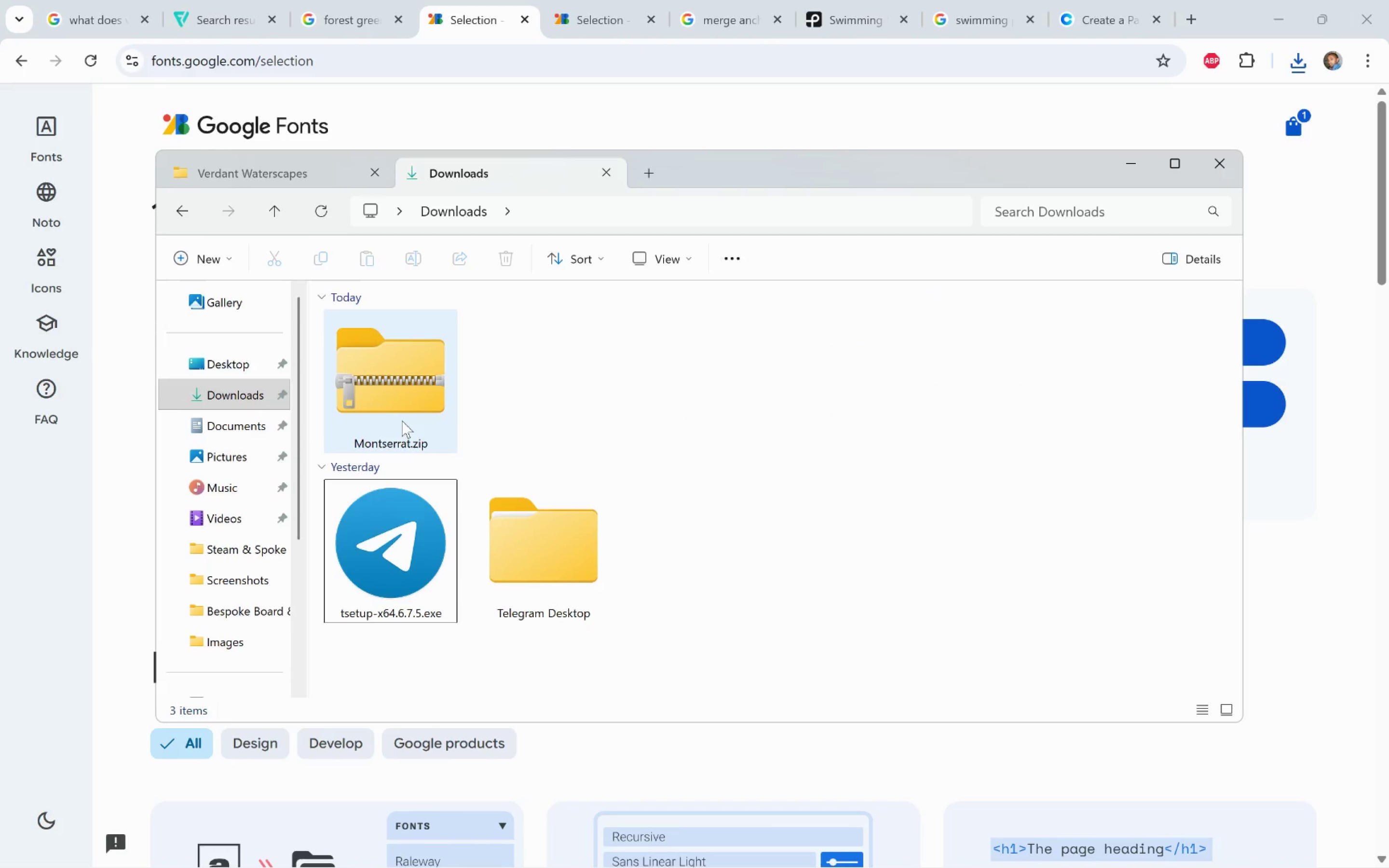 
left_click_drag(start_coordinate=[381, 404], to_coordinate=[675, 332])
 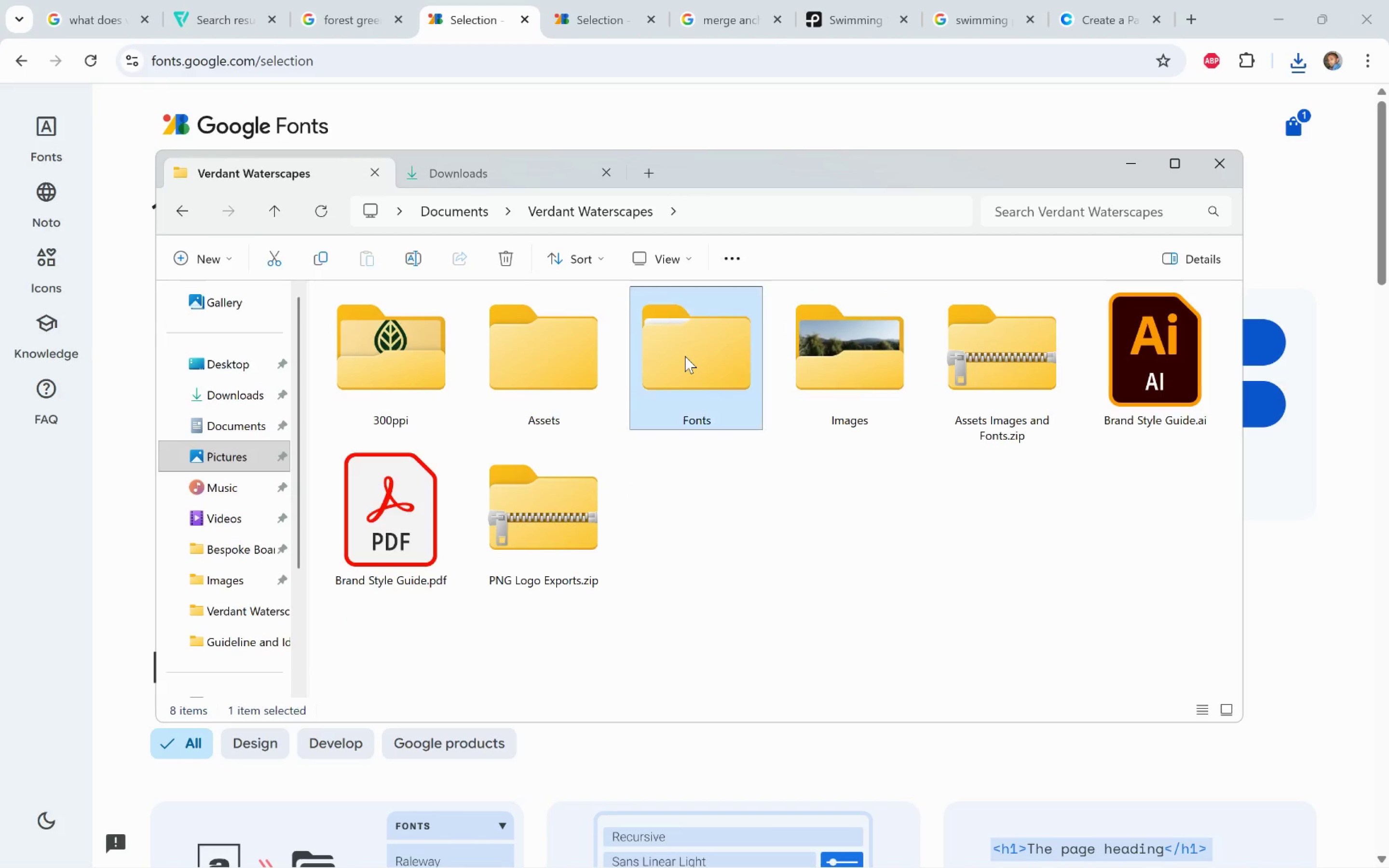 
double_click([685, 356])
 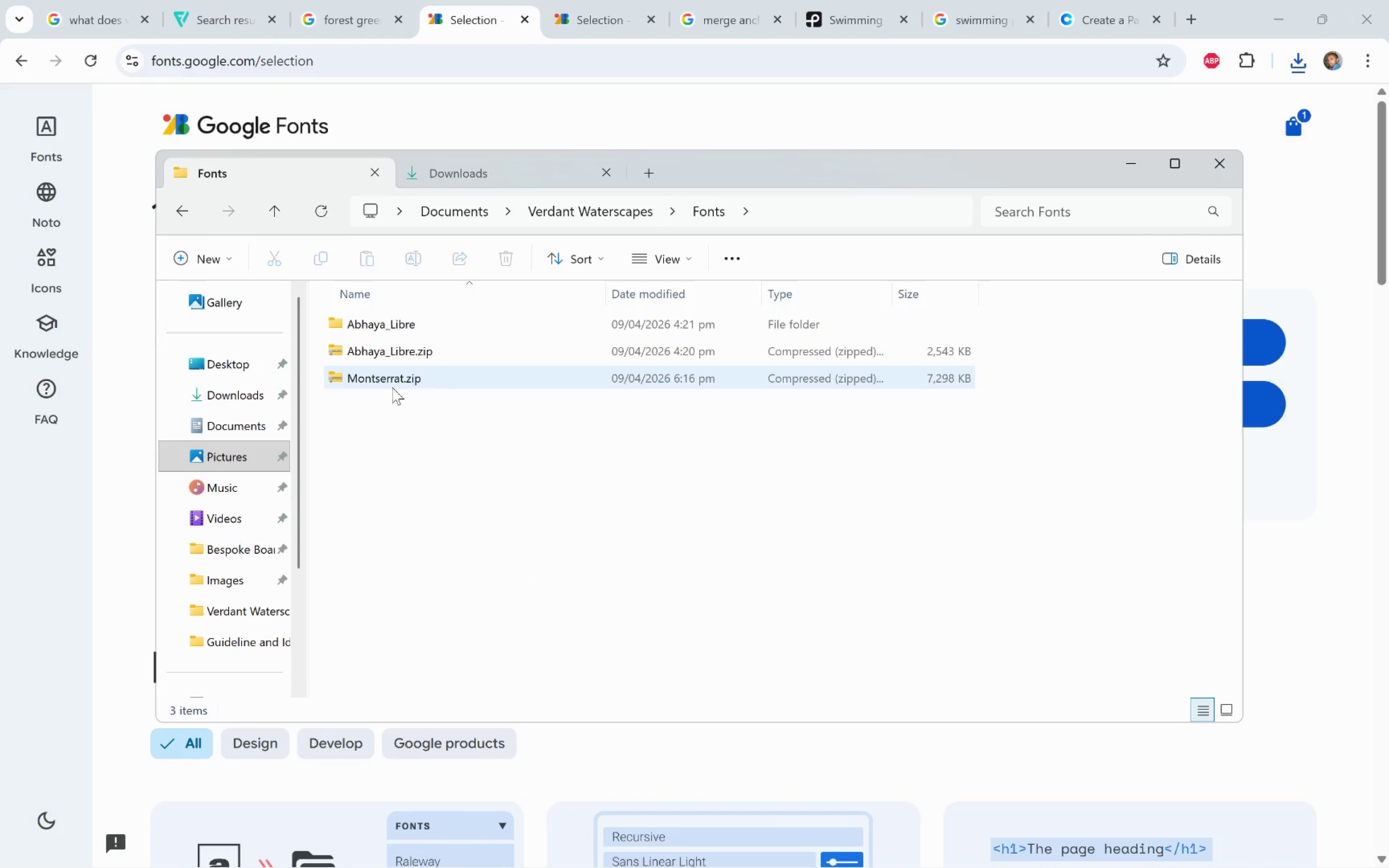 
right_click([366, 379])
 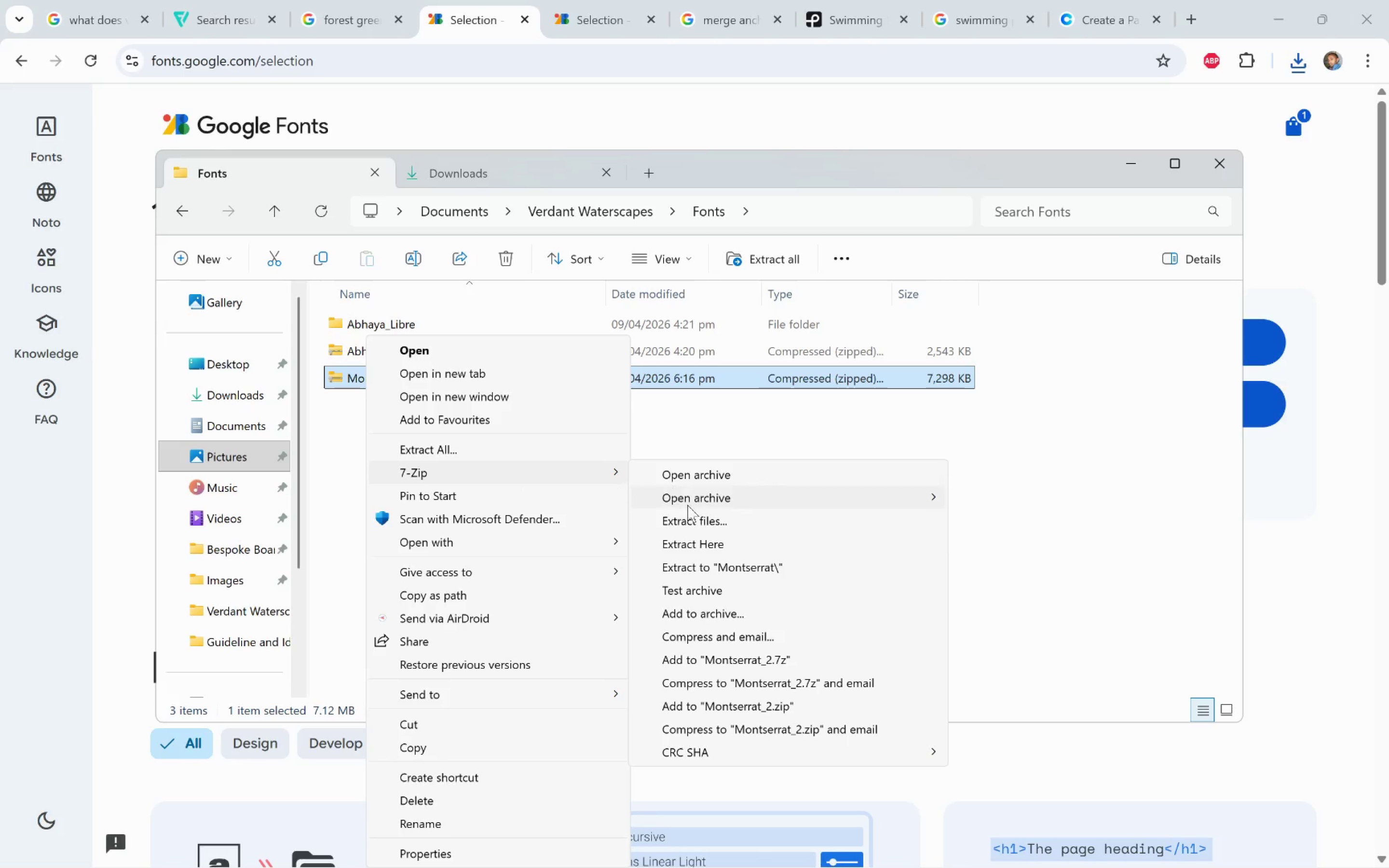 
left_click([730, 570])
 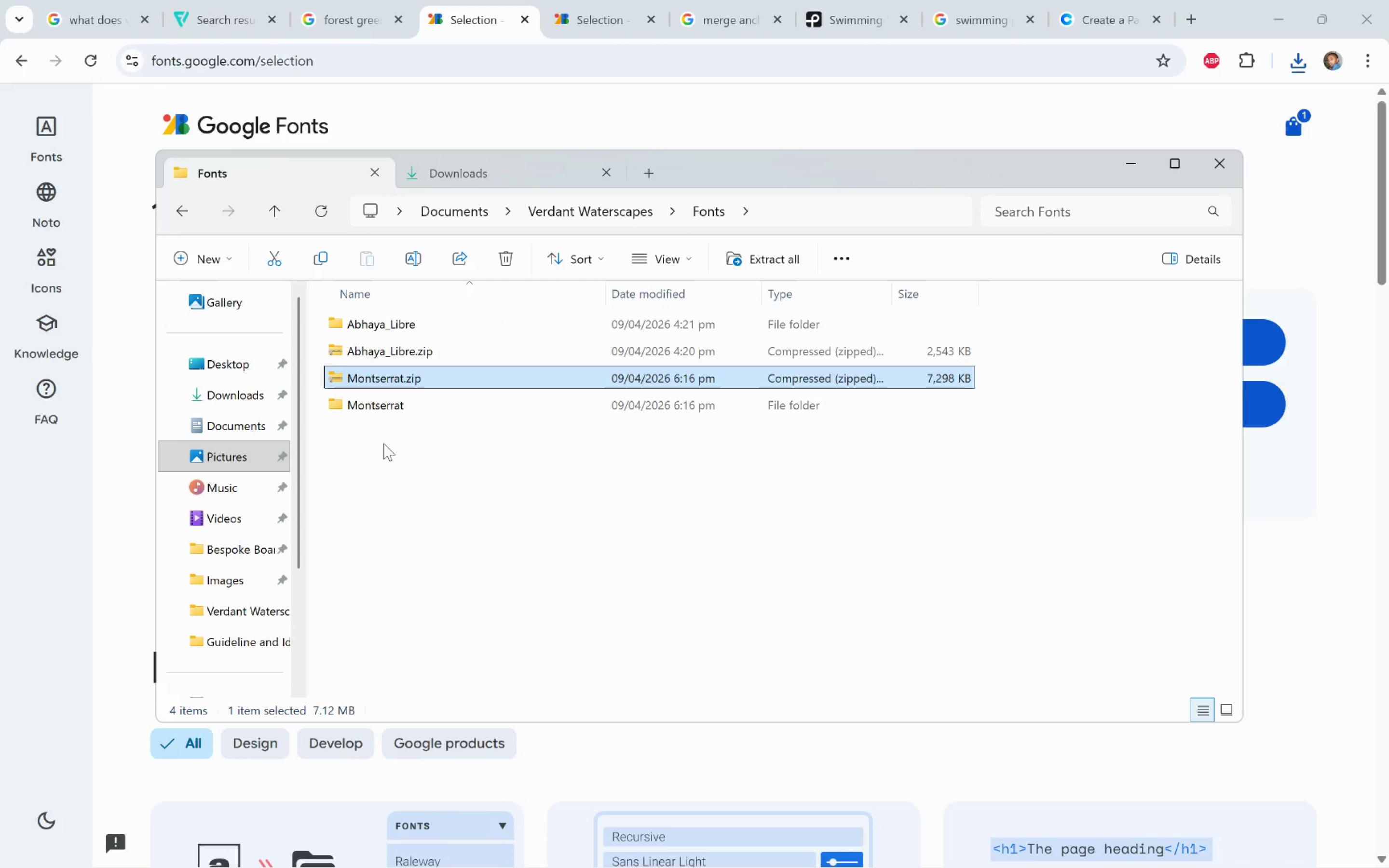 
double_click([371, 405])
 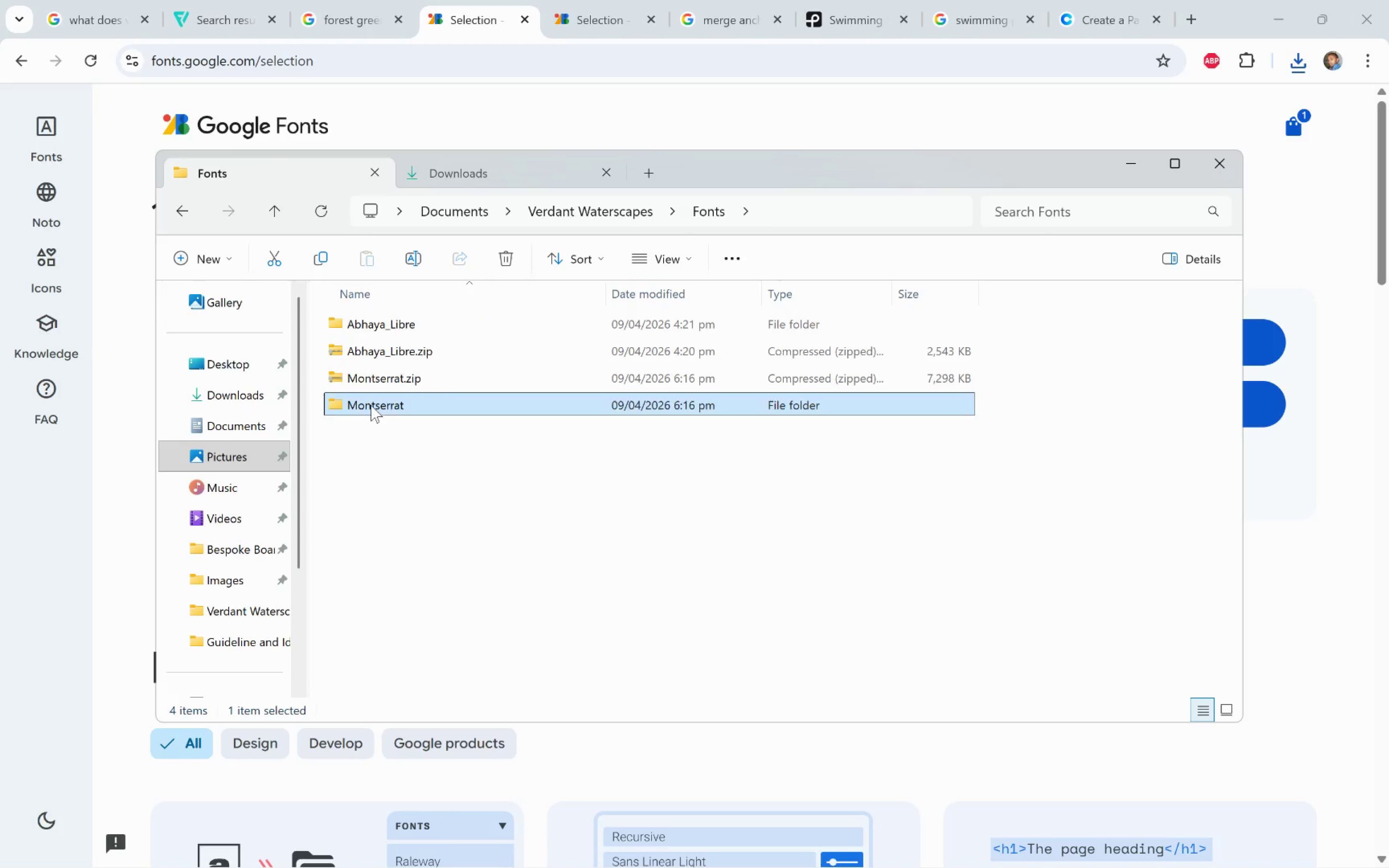 
triple_click([371, 405])
 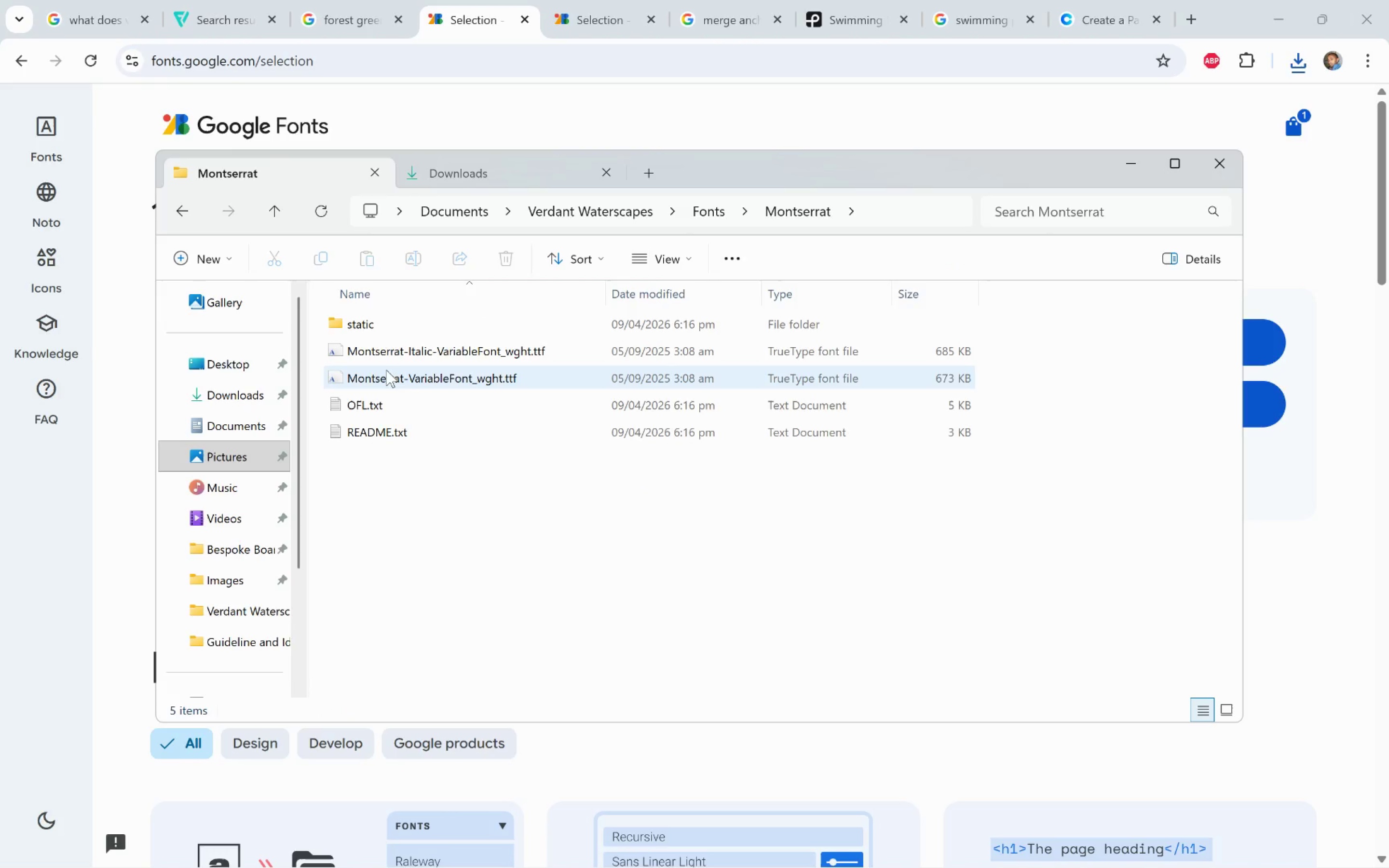 
left_click([384, 375])
 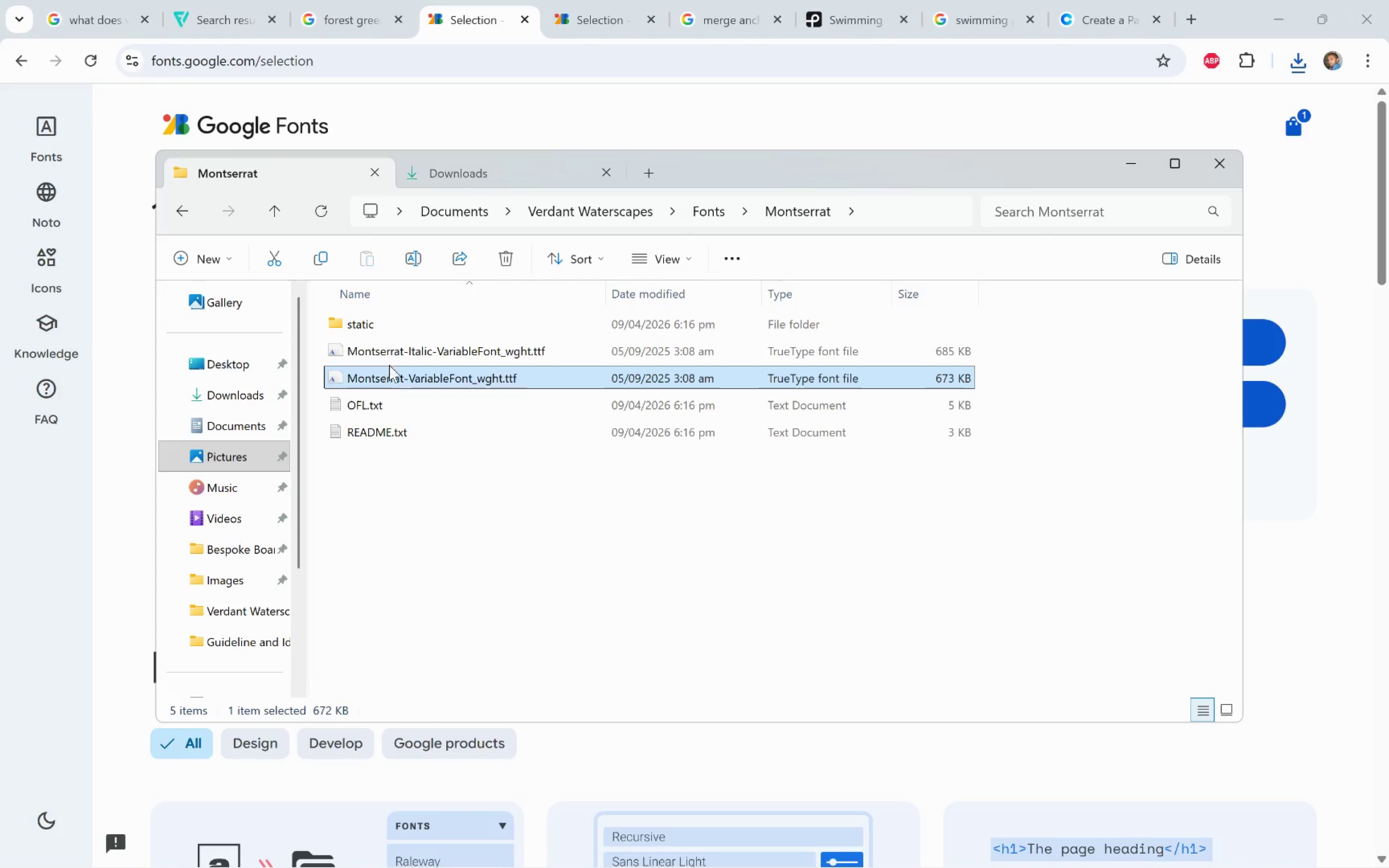 
hold_key(key=ShiftLeft, duration=0.37)
left_click([390, 358])
 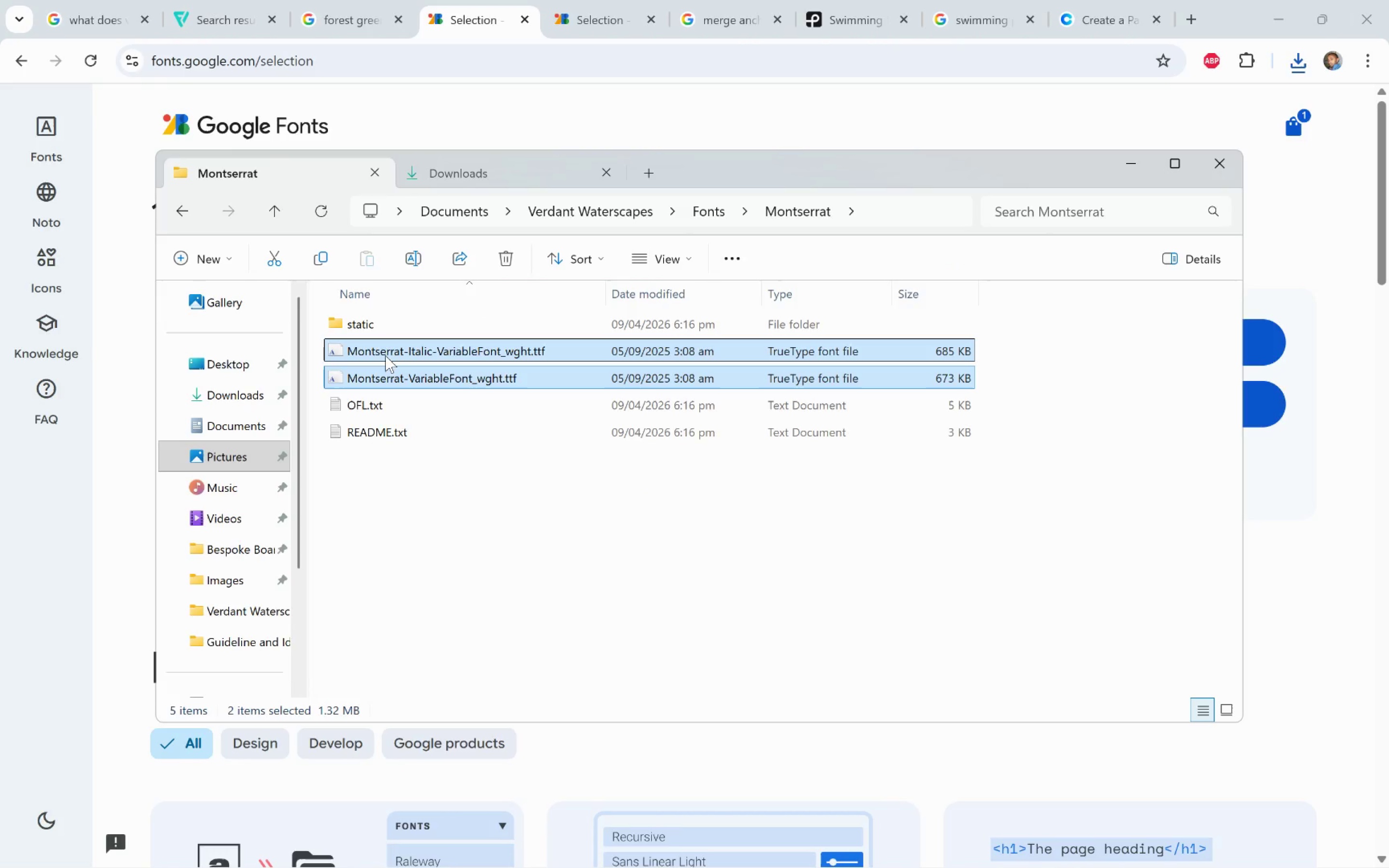 
right_click([385, 355])
 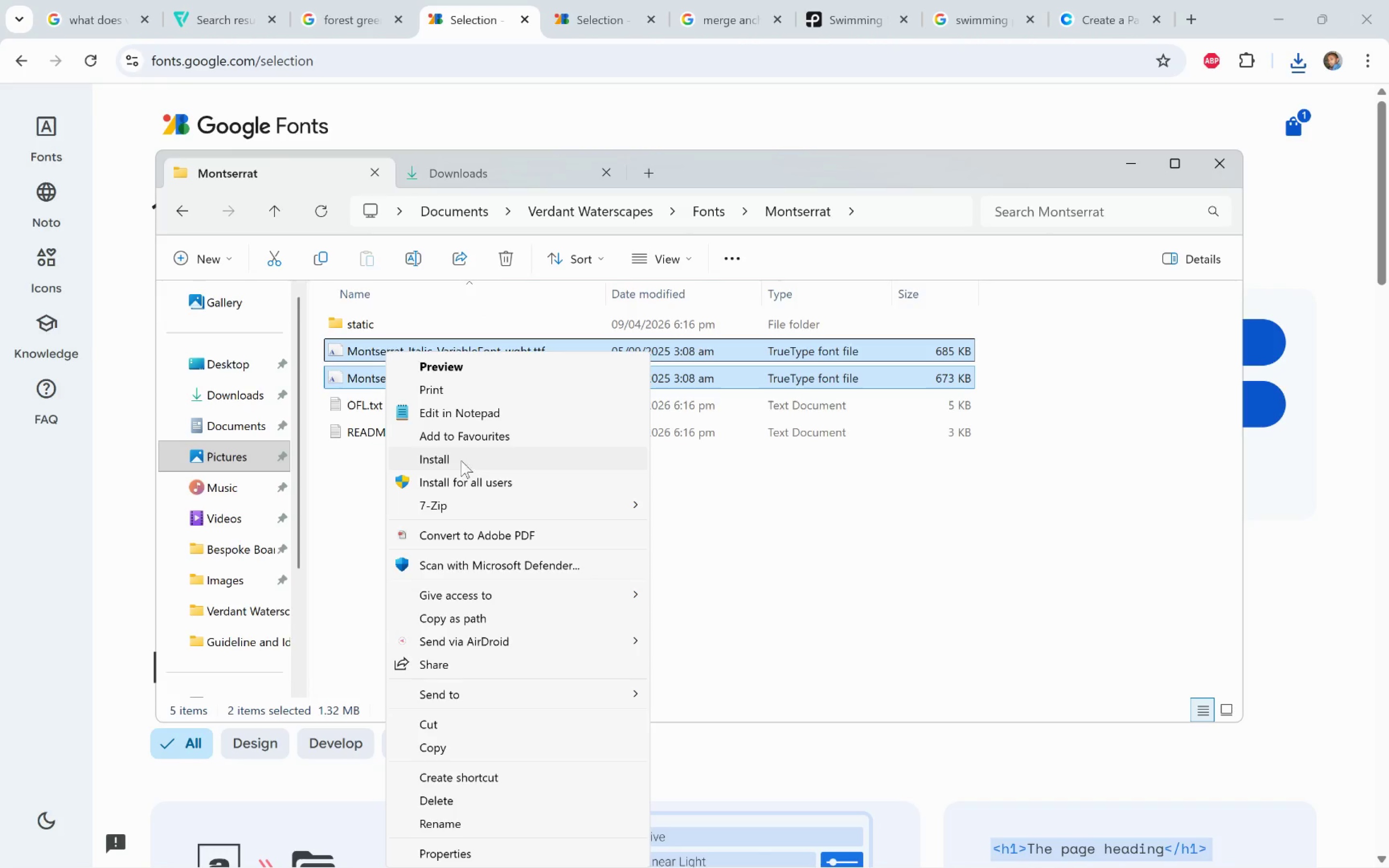 
left_click([463, 463])
 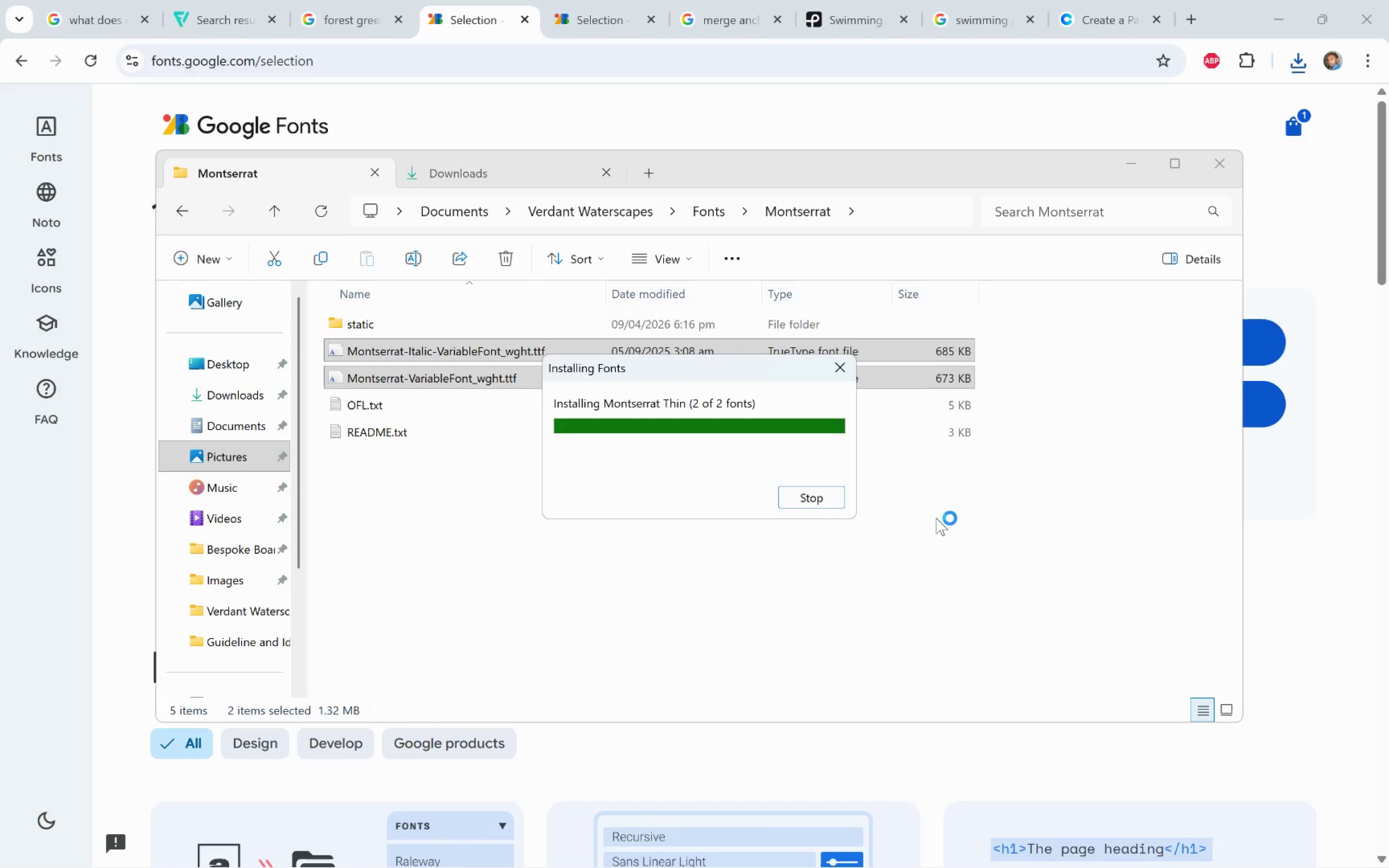 
left_click([941, 509])
 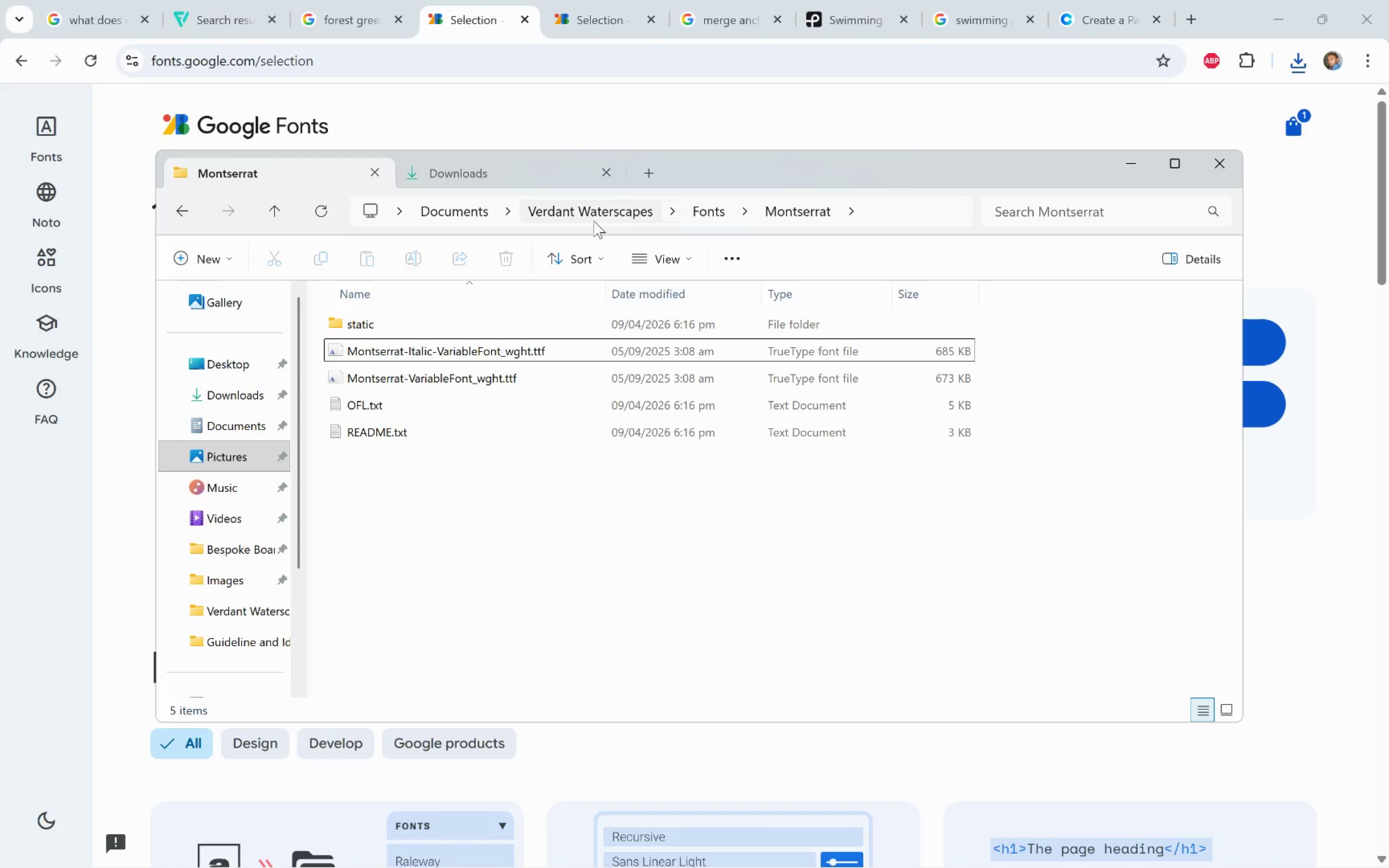 
left_click([590, 214])
 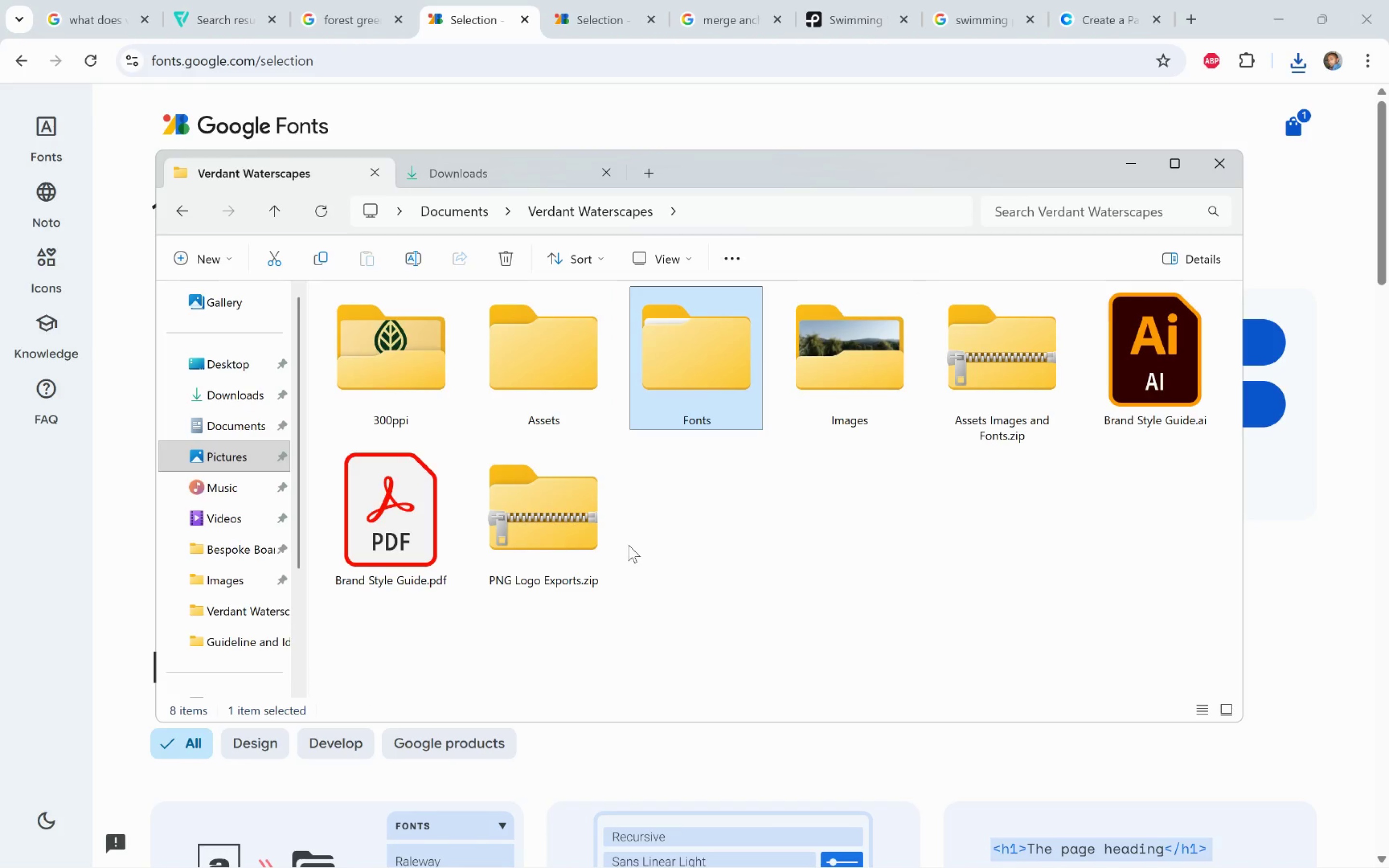 
key(Alt+Tab)
 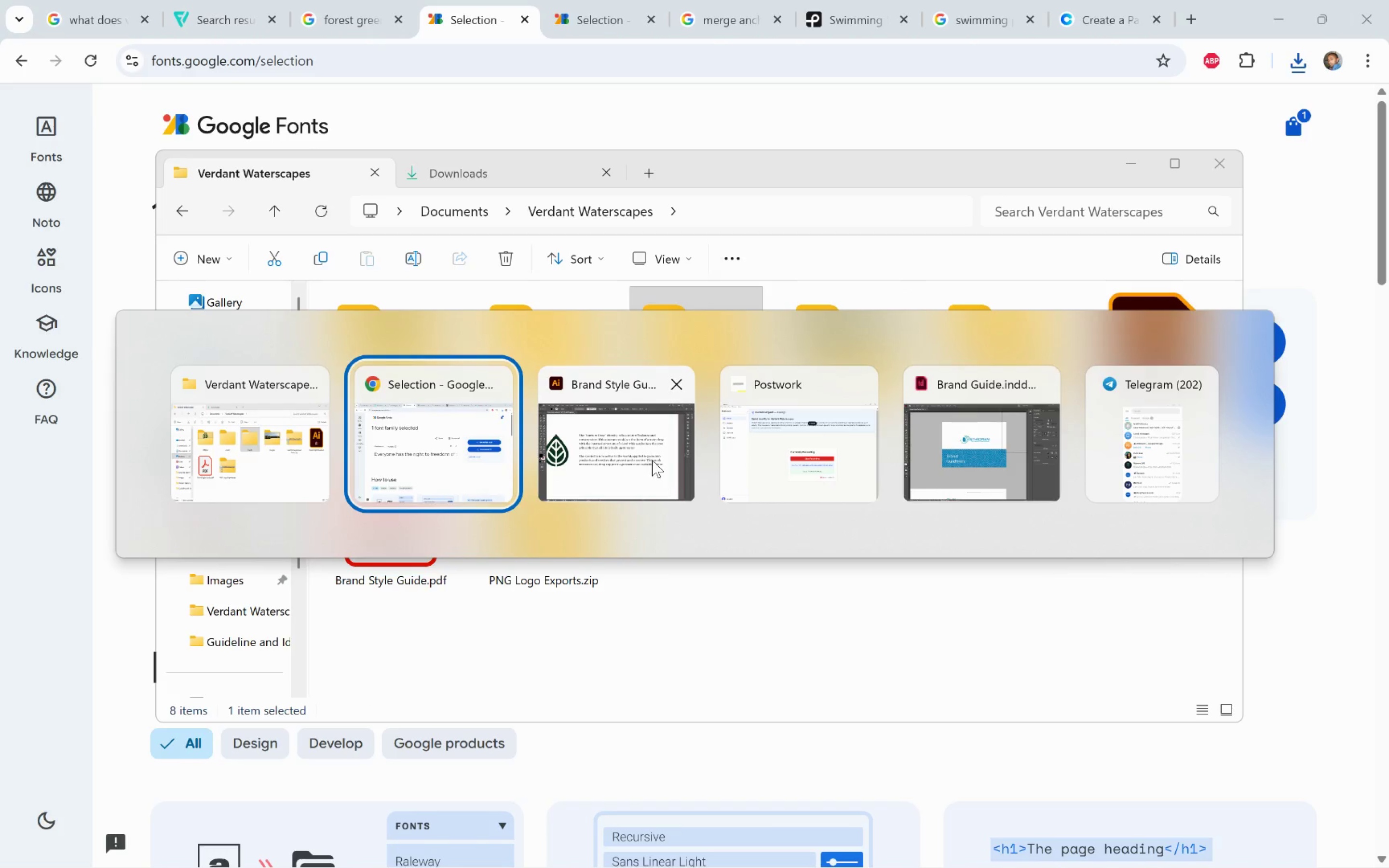 
left_click([612, 467])
 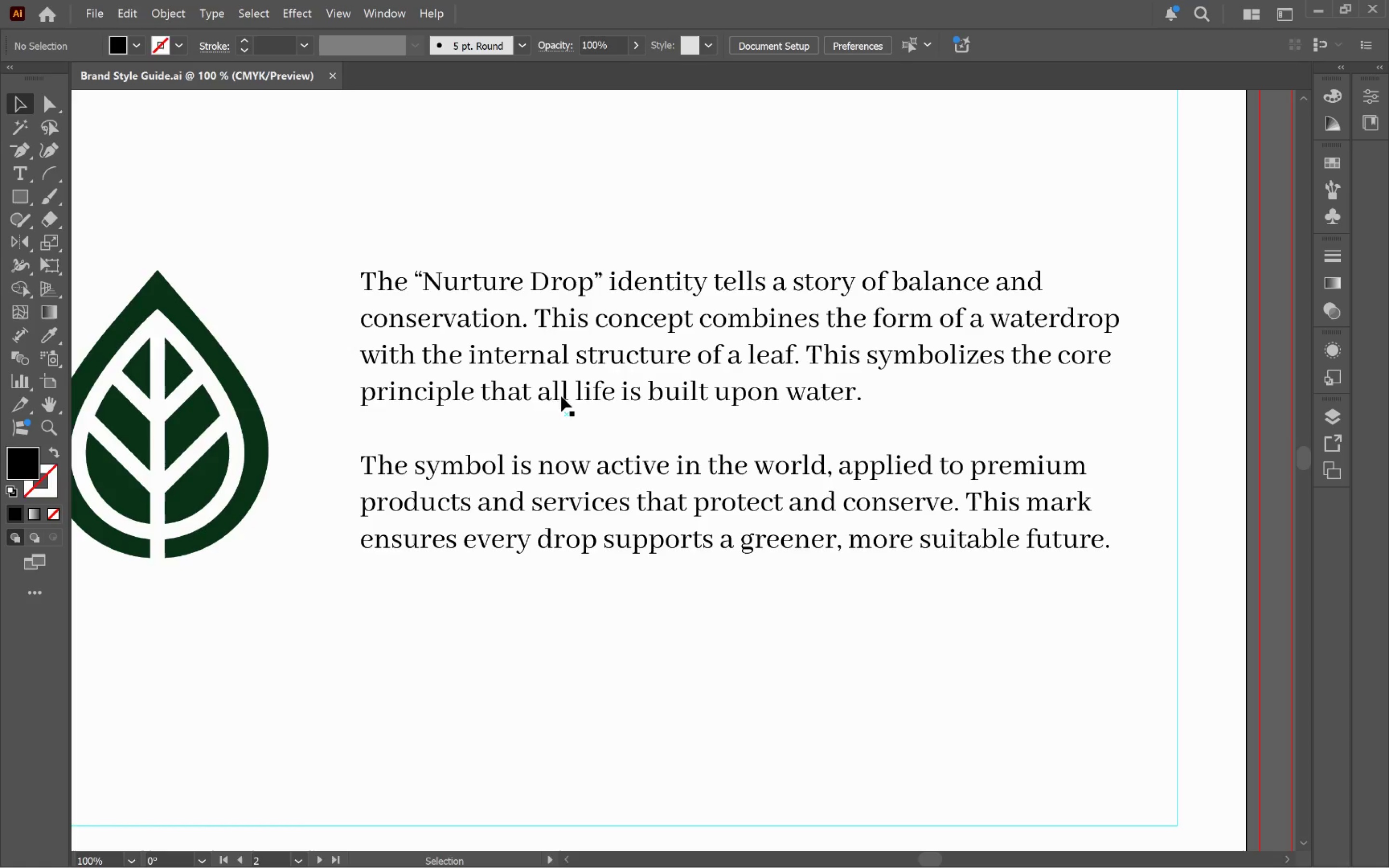 
left_click([602, 370])
 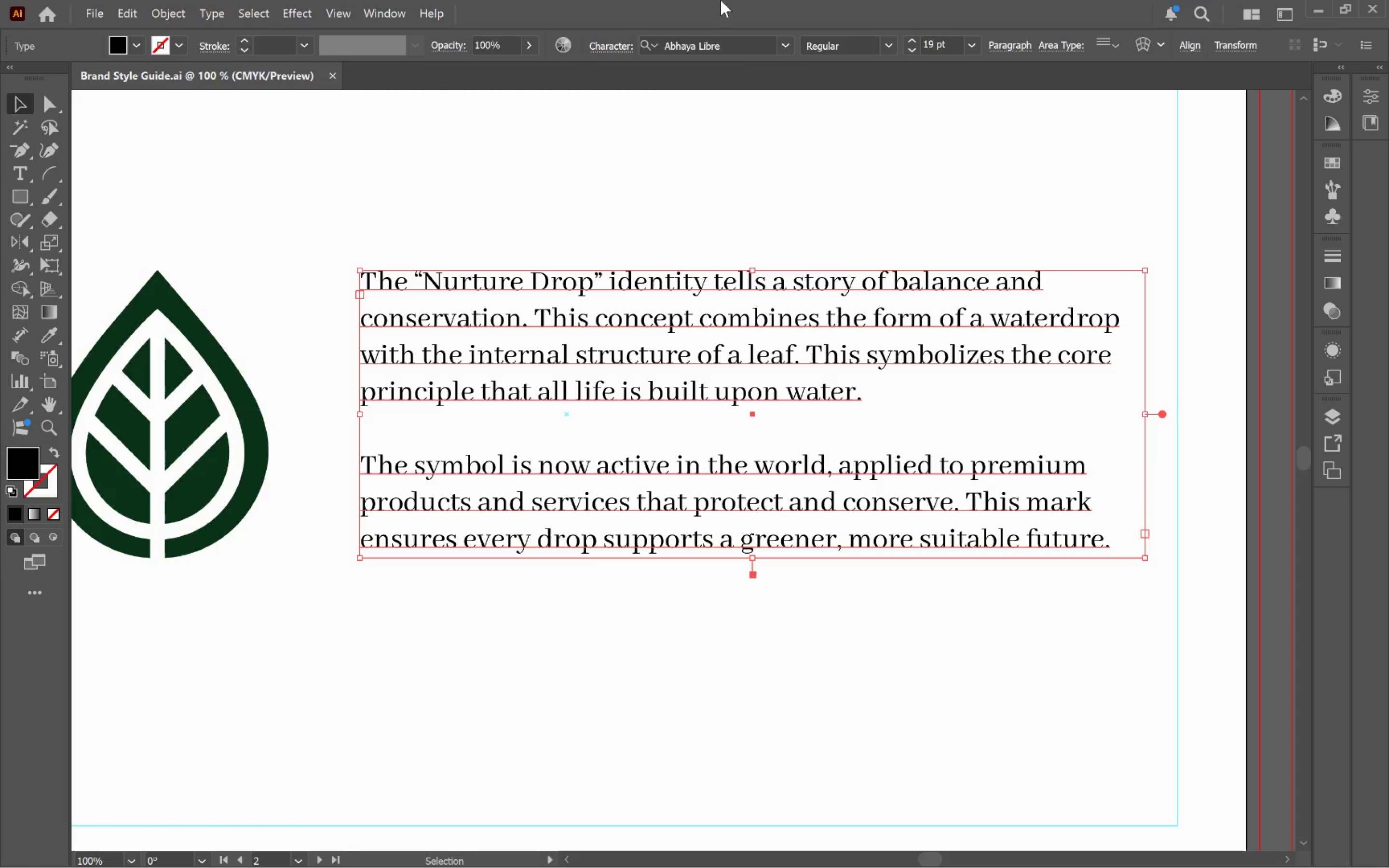 
left_click([744, 49])
 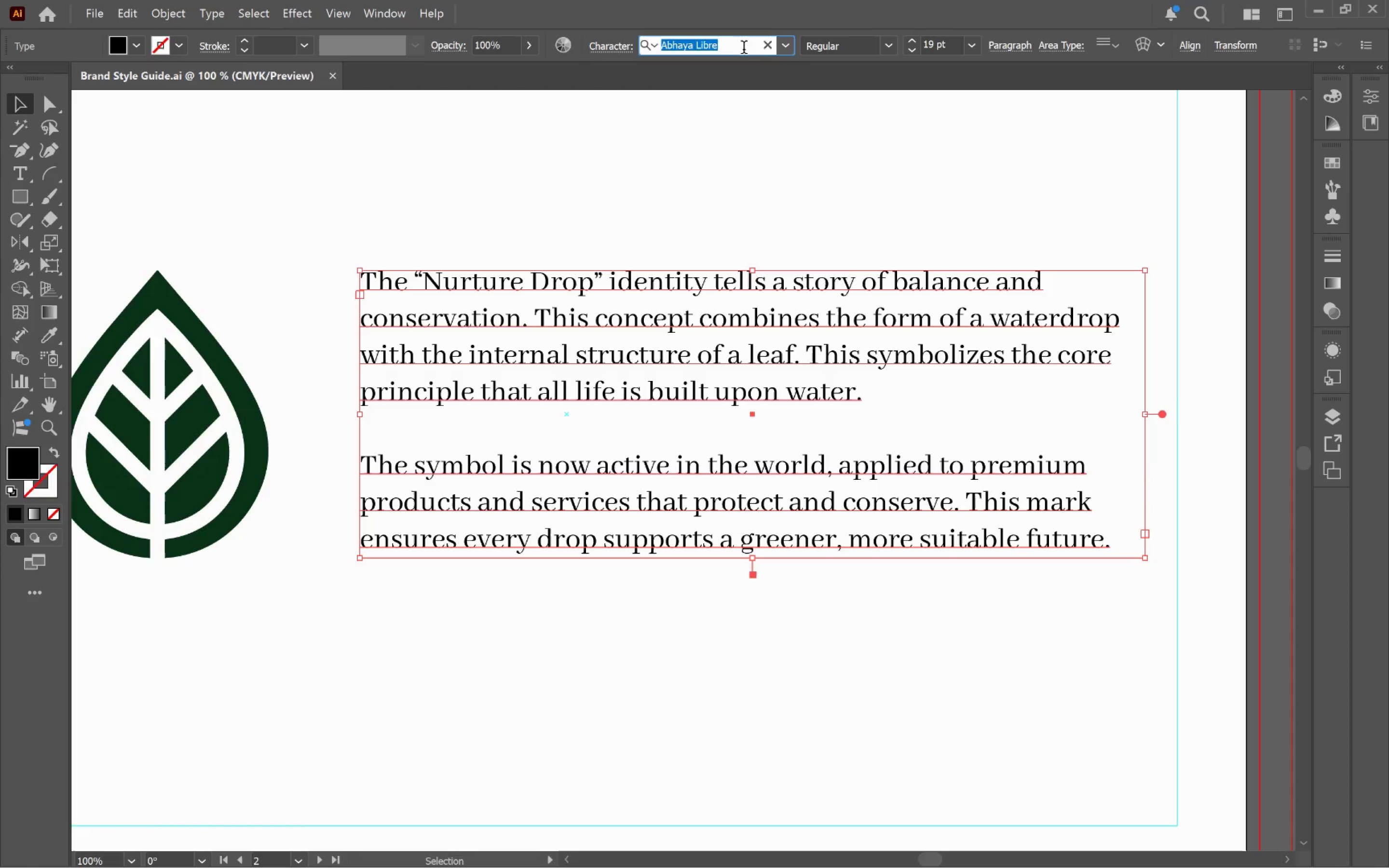 
type(mont)
 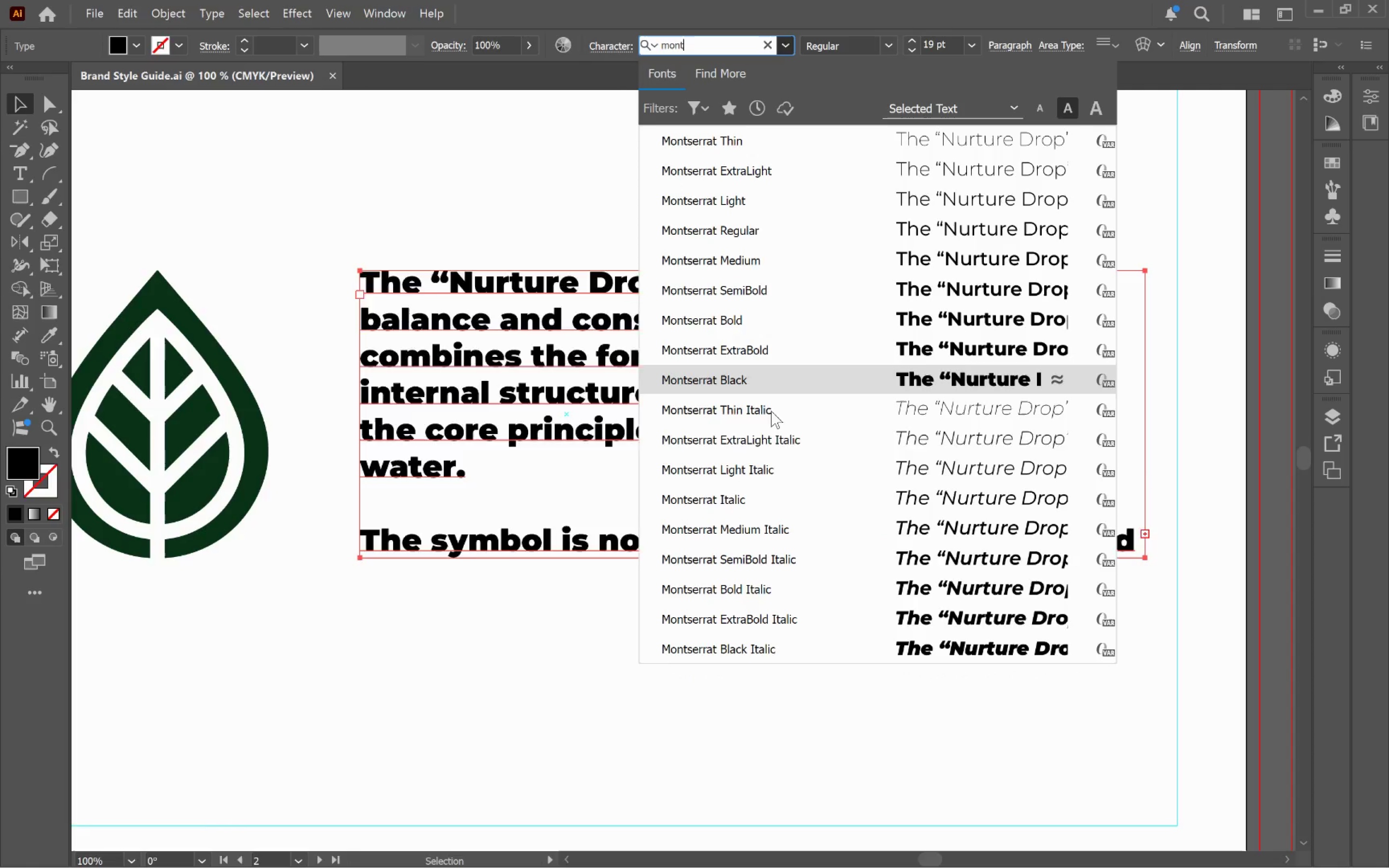 
wait(11.47)
 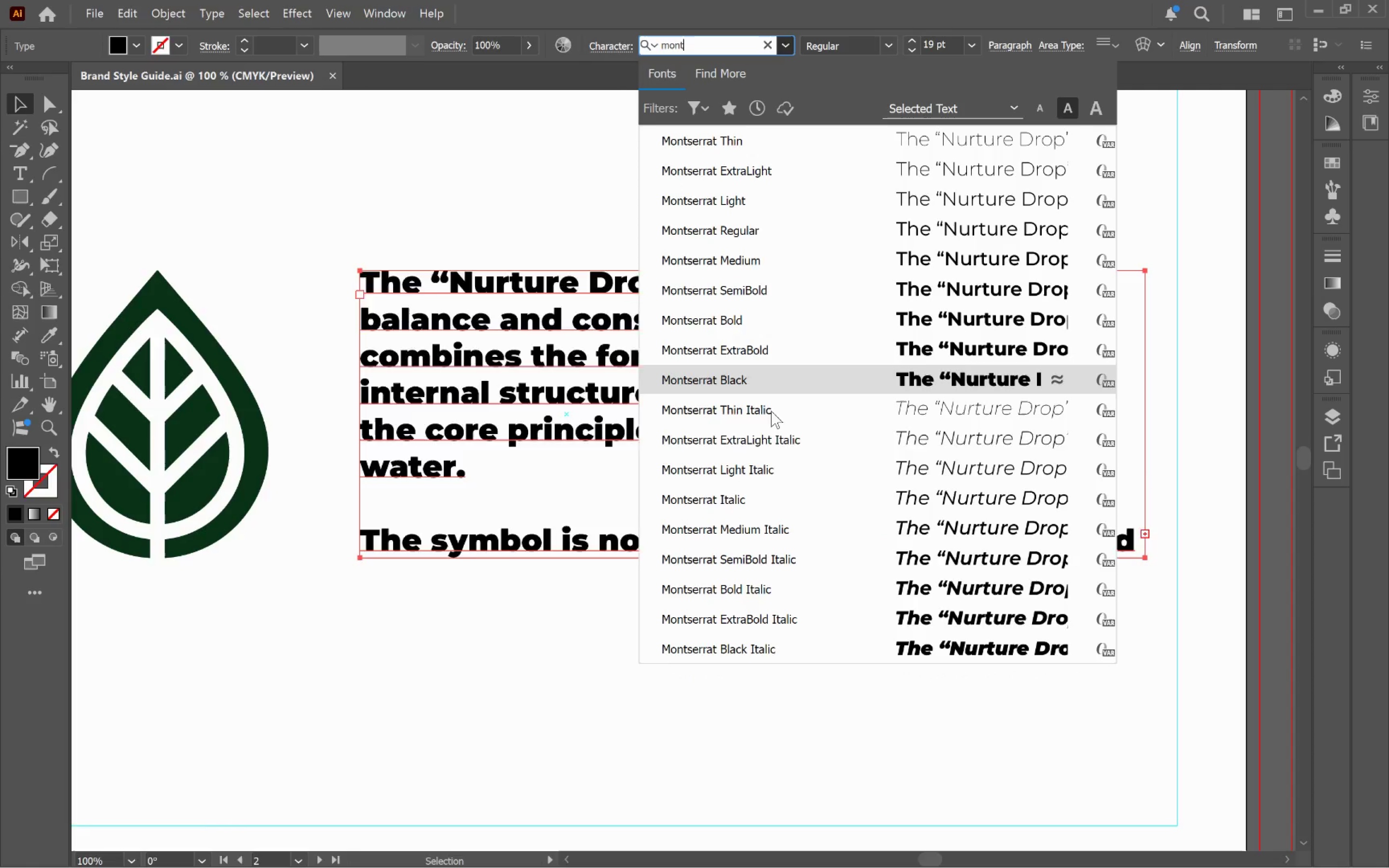 
left_click([775, 504])
 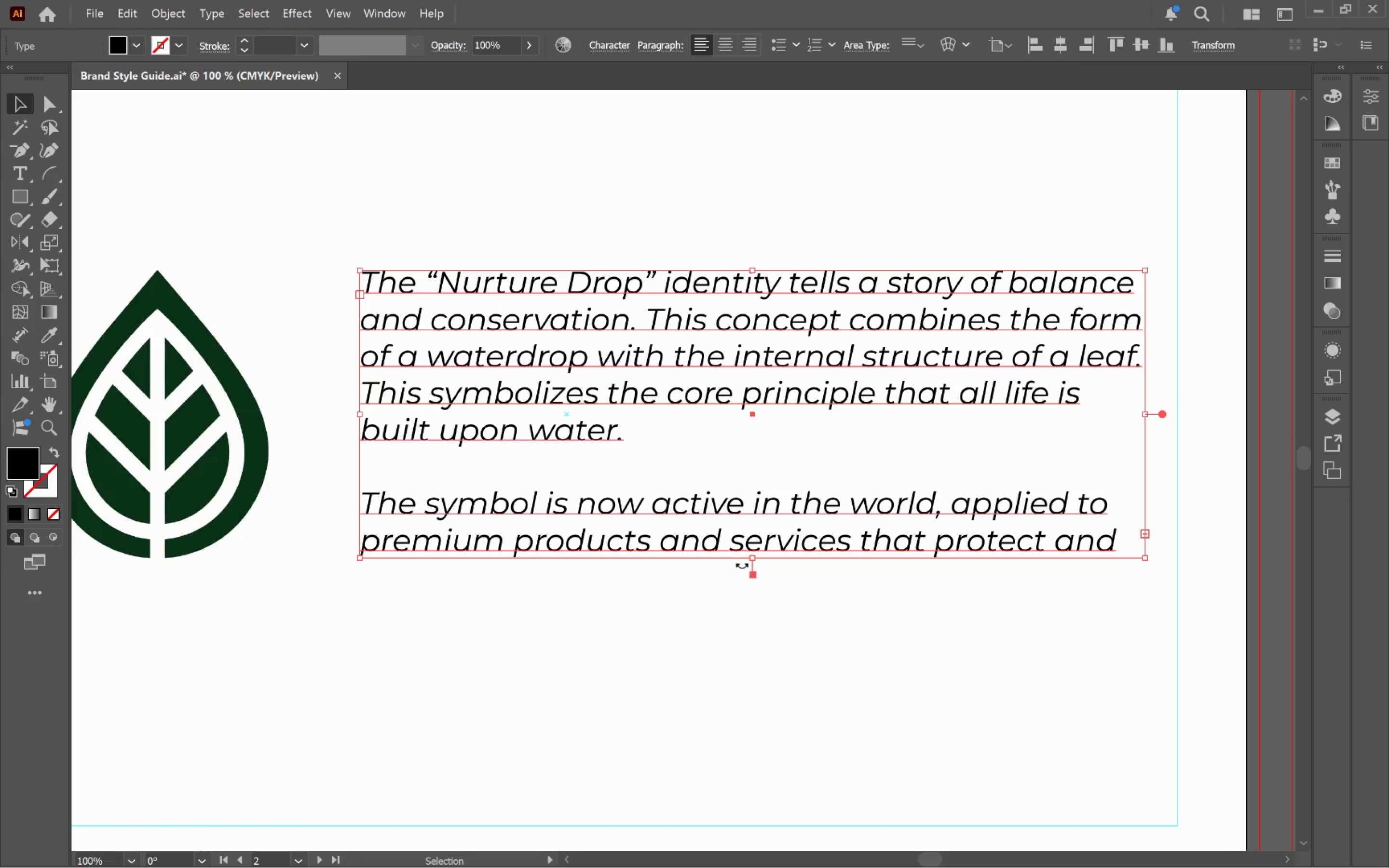 
left_click_drag(start_coordinate=[752, 561], to_coordinate=[776, 637])
 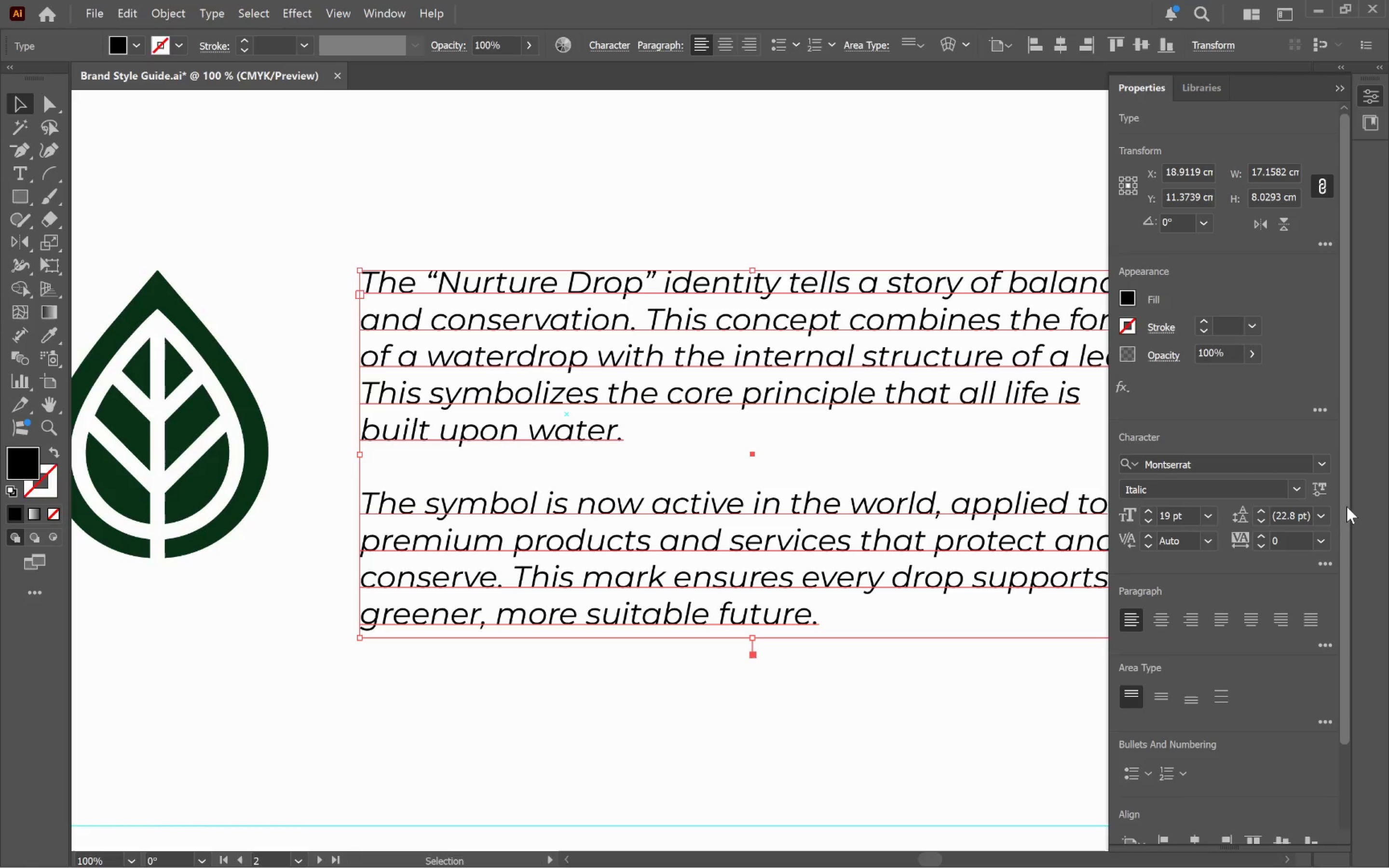 
wait(5.91)
 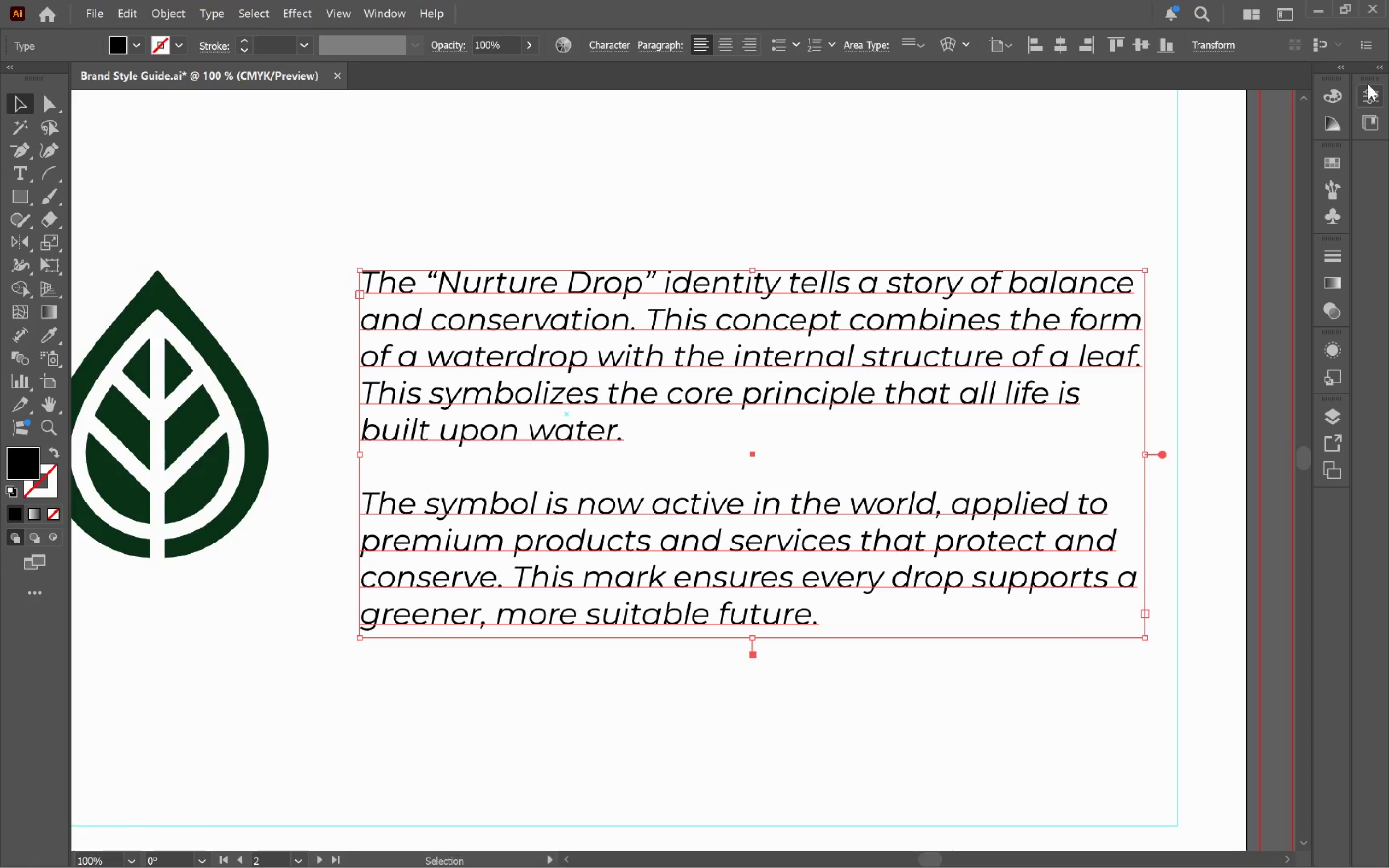 
double_click([1262, 509])
 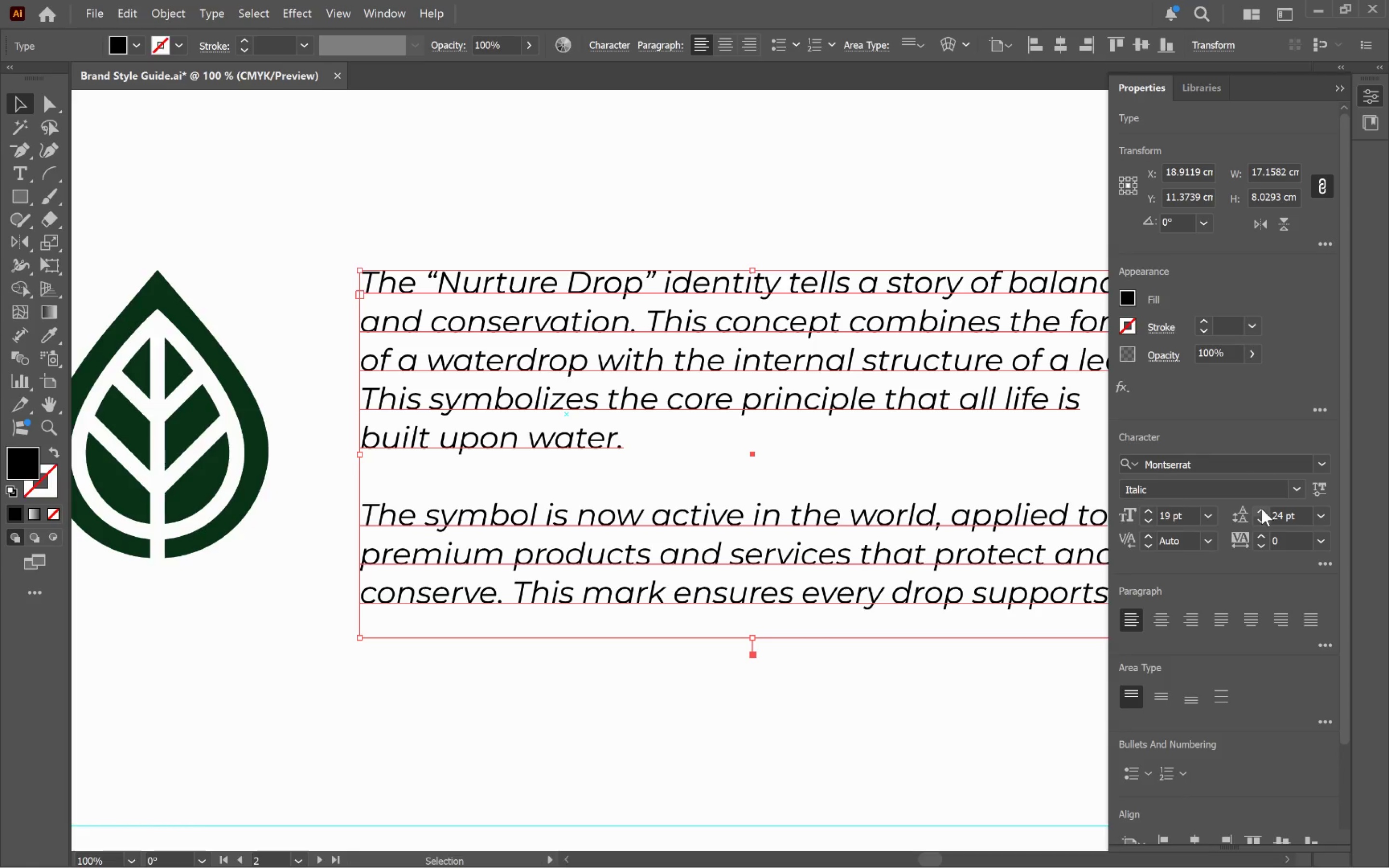 
left_click([1262, 509])
 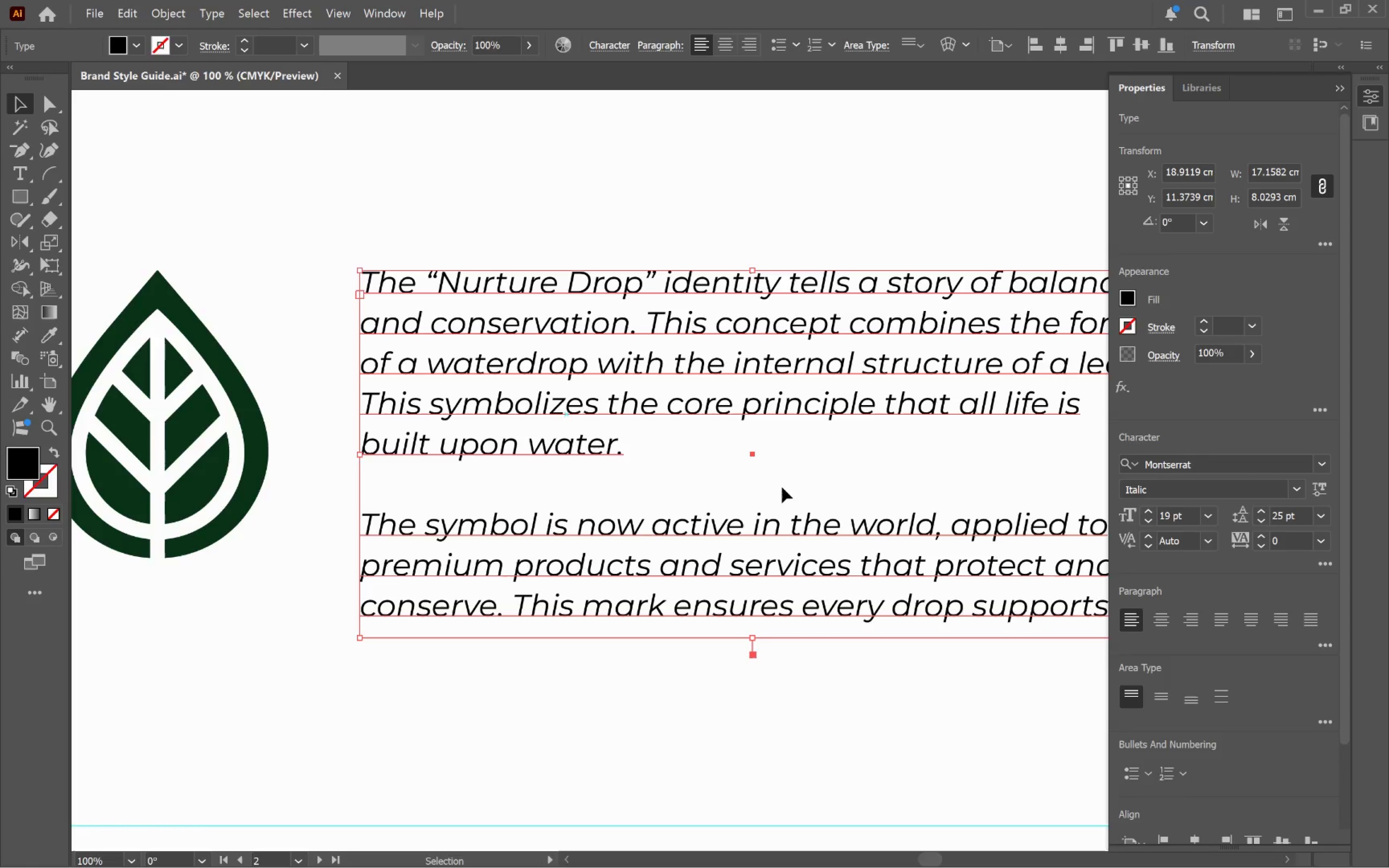 
left_click([837, 564])
 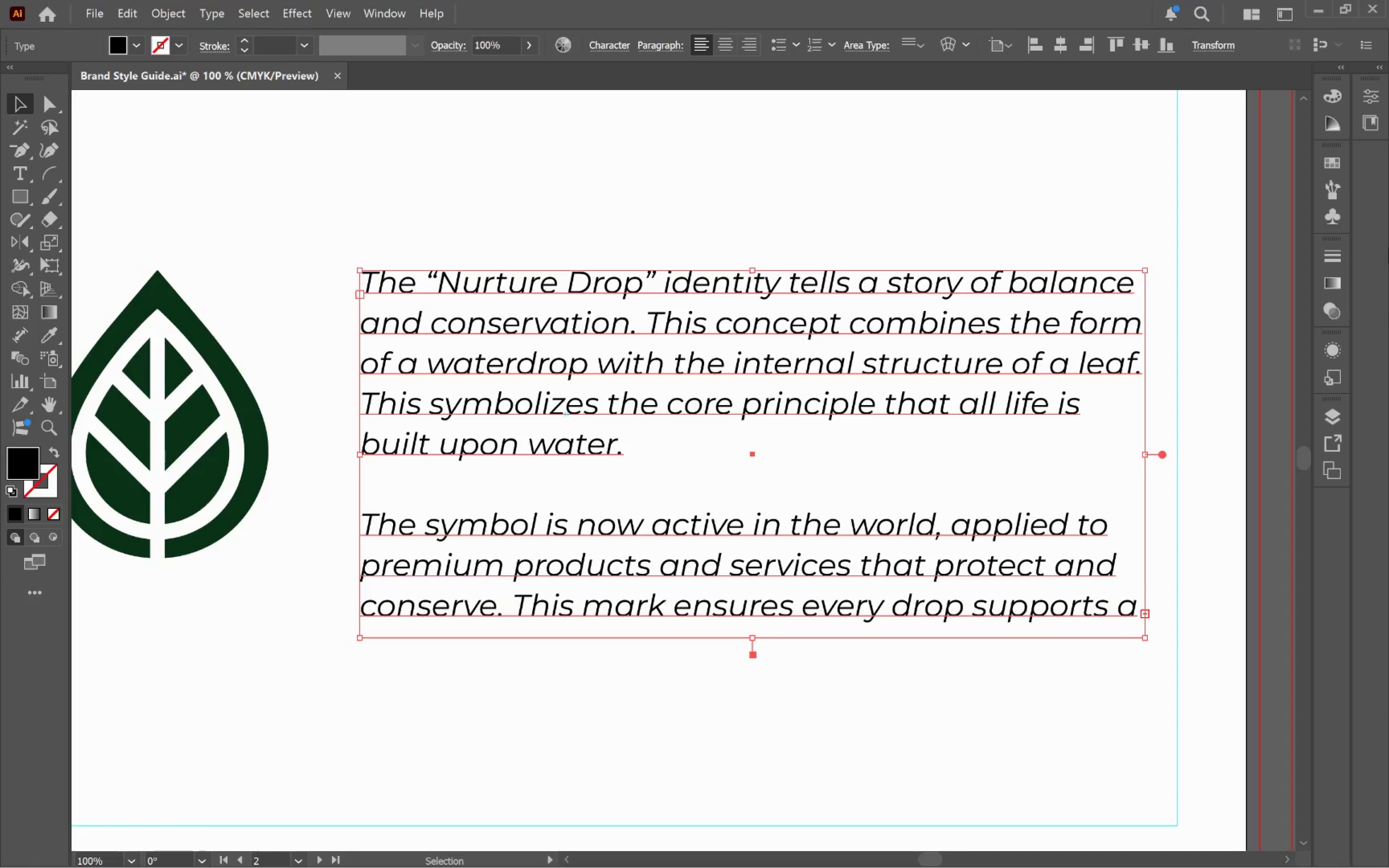 
left_click([1371, 97])
 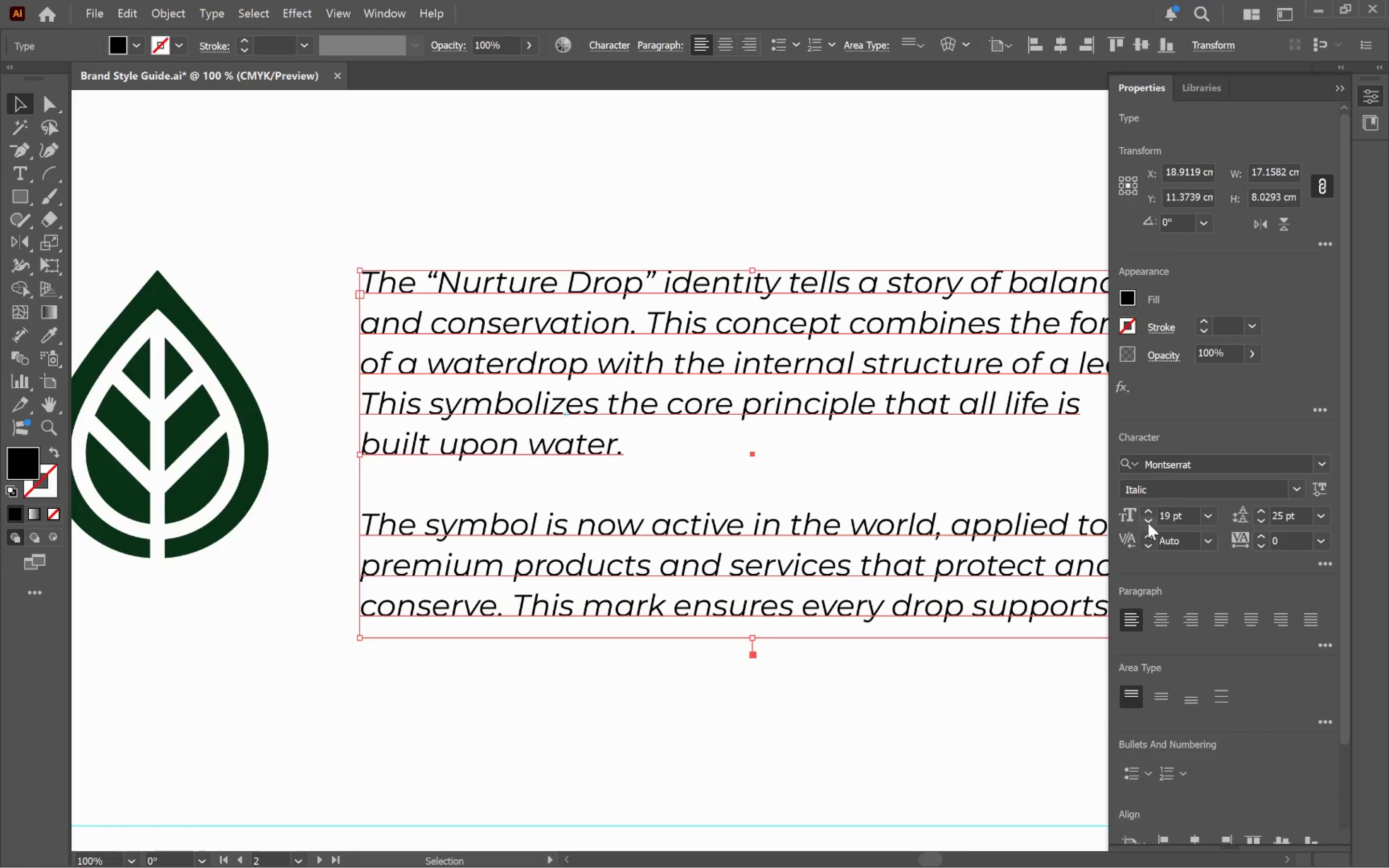 
left_click([1152, 521])
 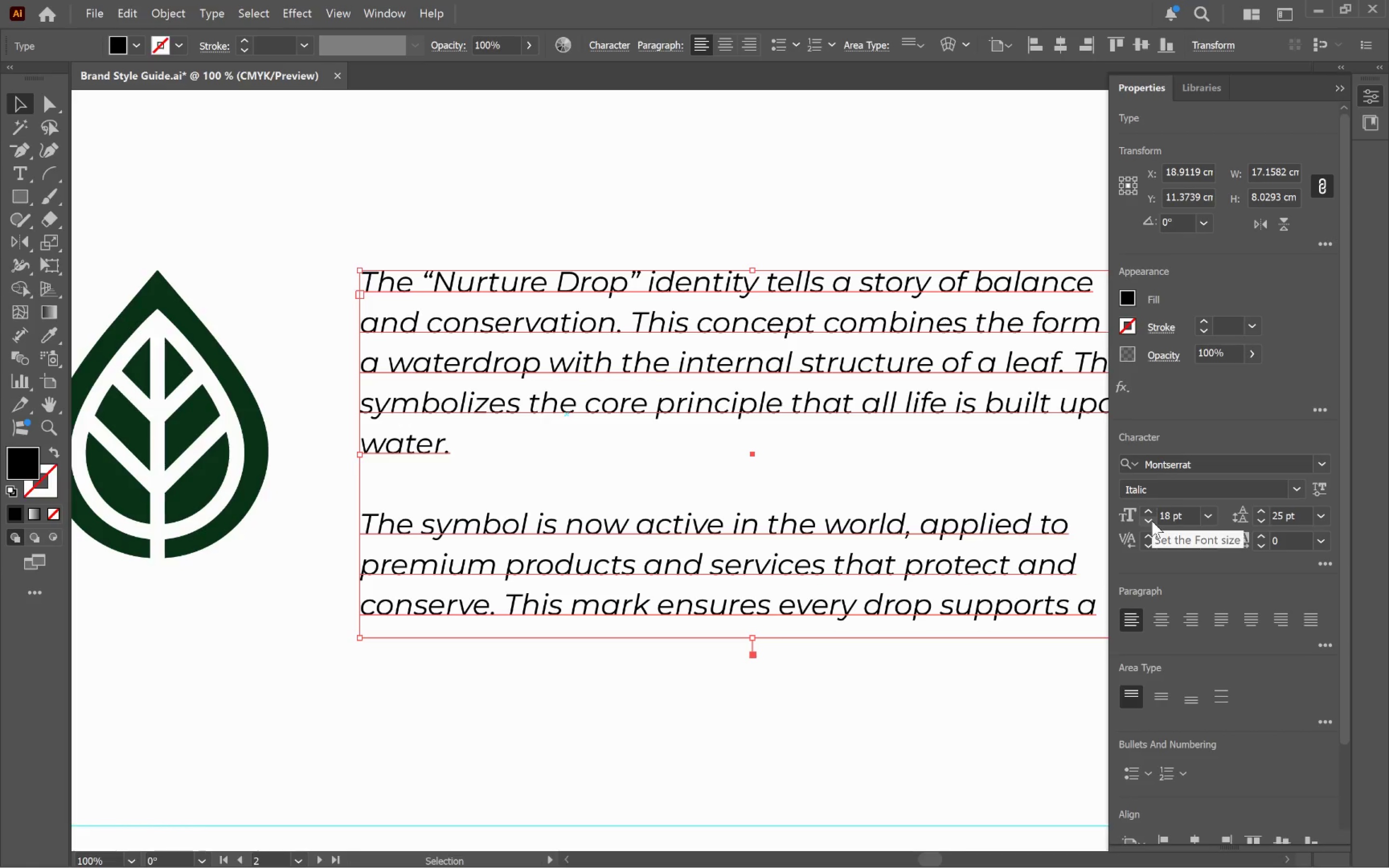 
left_click([1152, 521])
 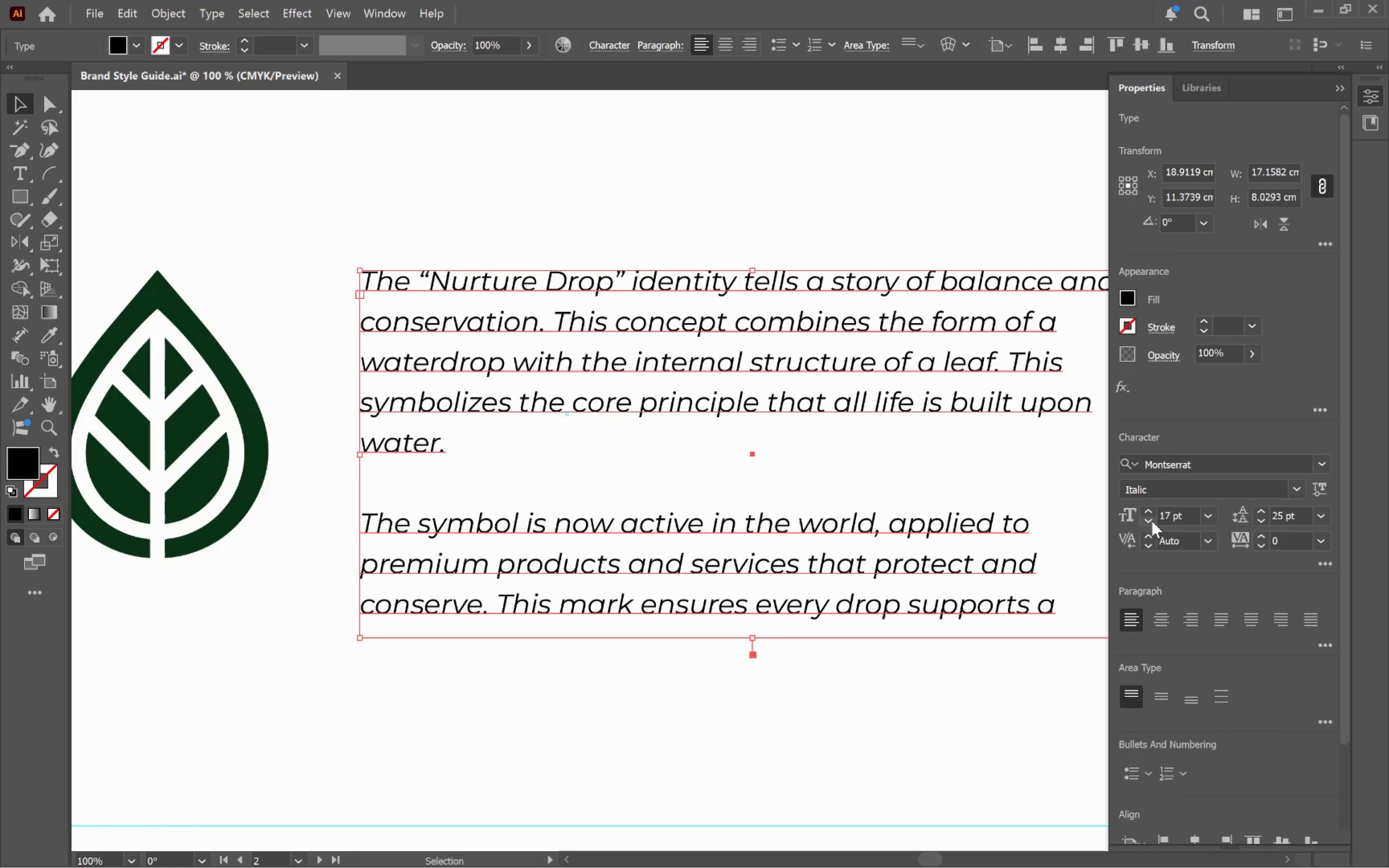 
left_click([1152, 521])
 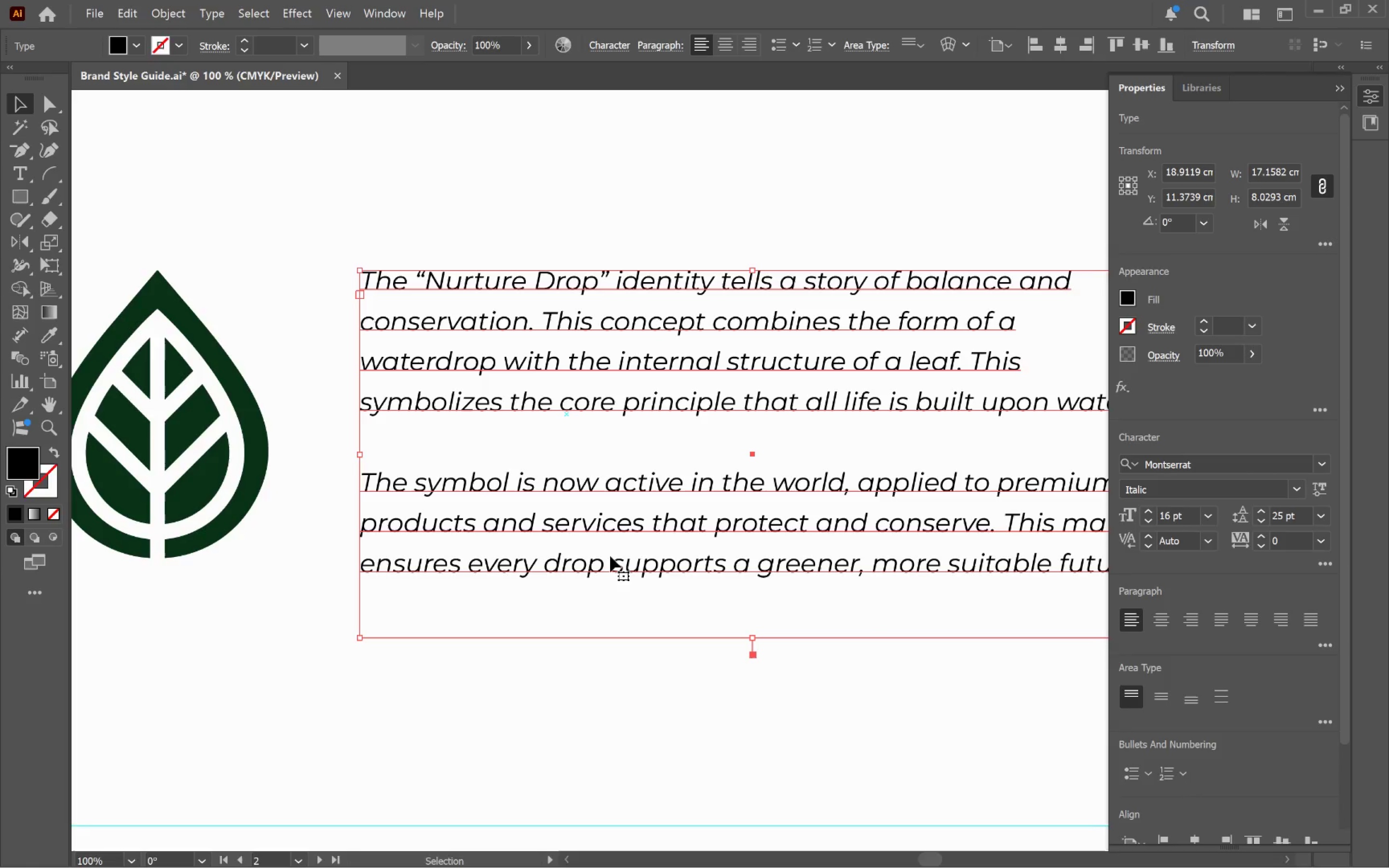 
left_click([638, 459])
 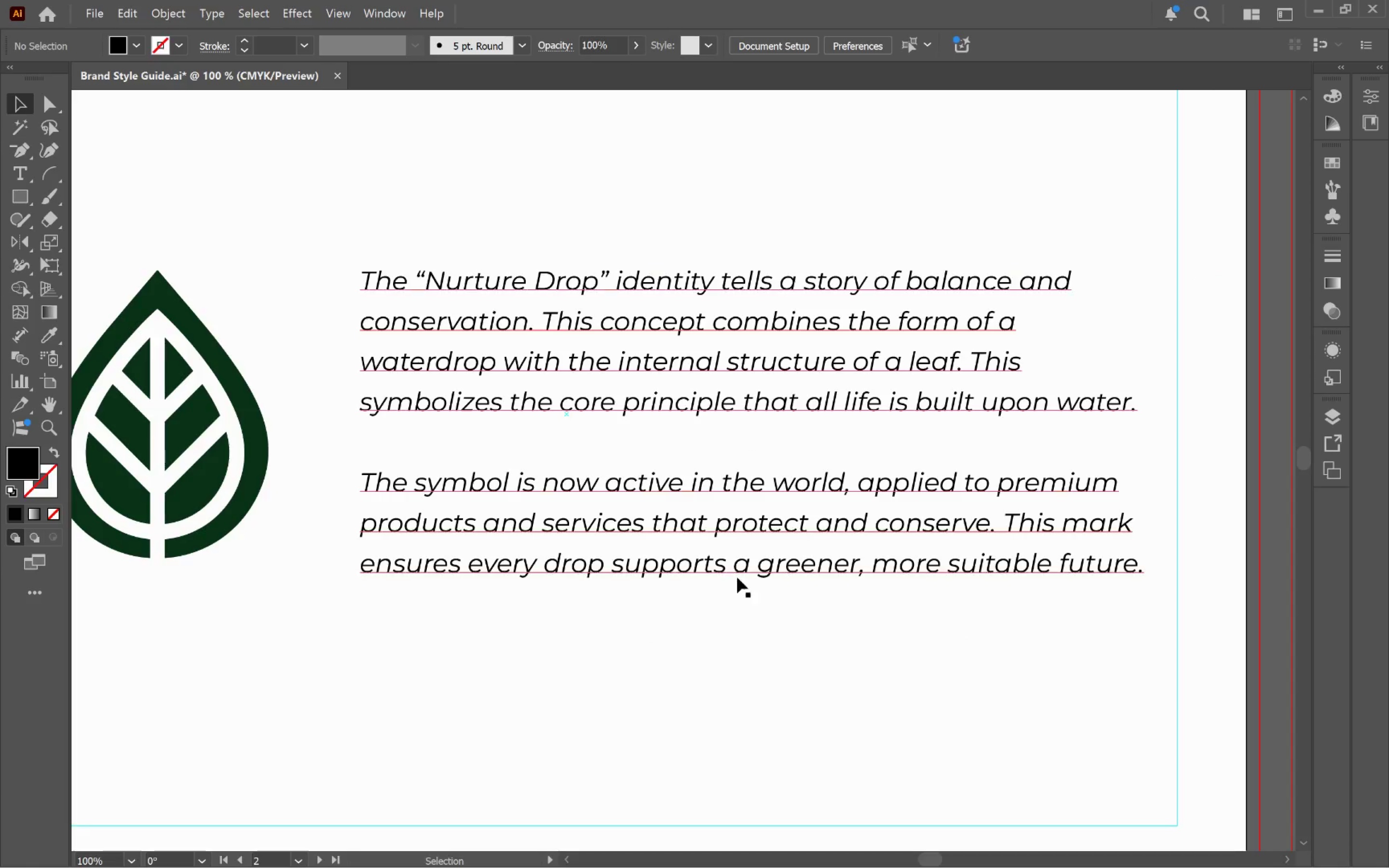 
left_click([722, 564])
 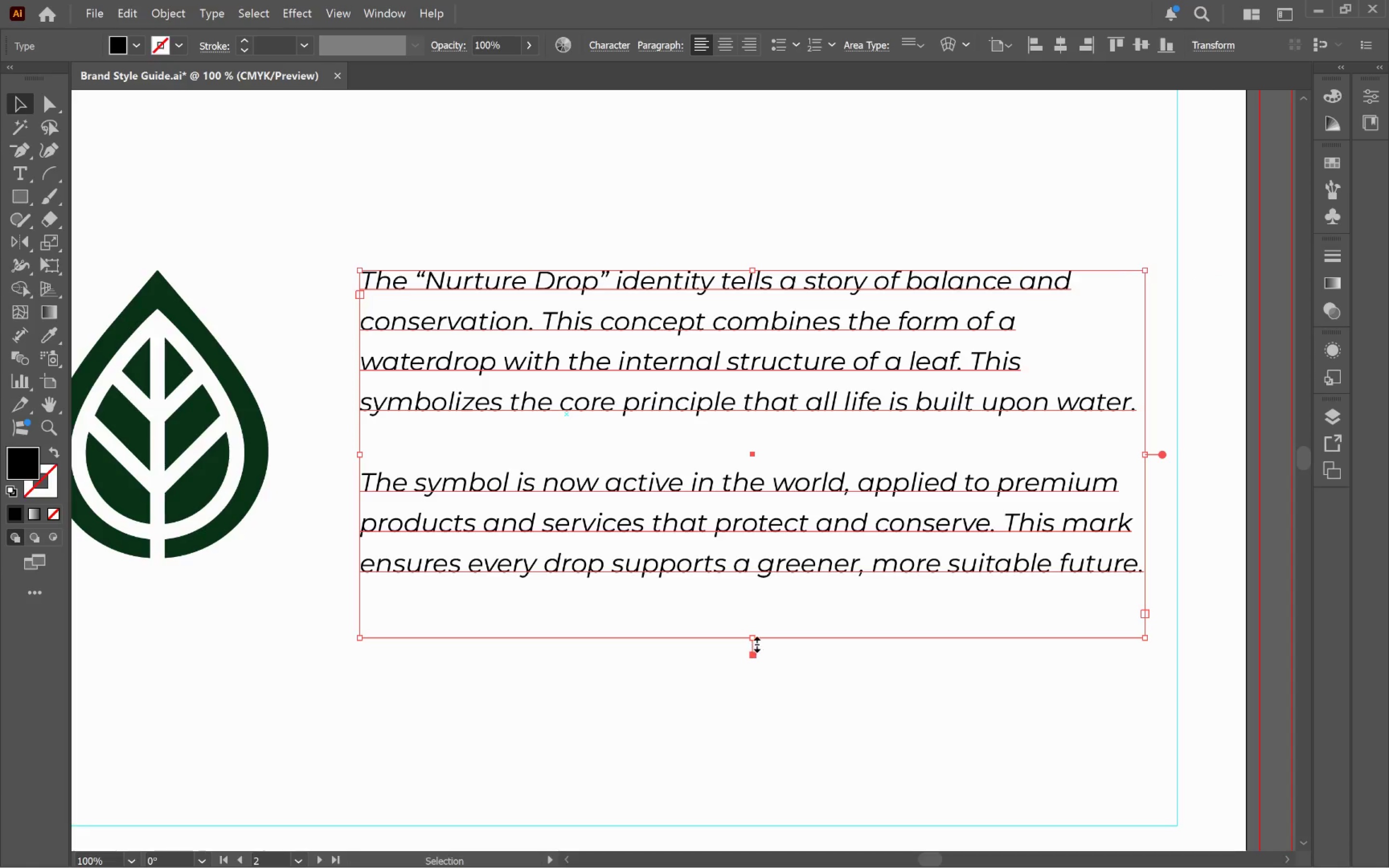 
left_click_drag(start_coordinate=[755, 638], to_coordinate=[779, 583])
 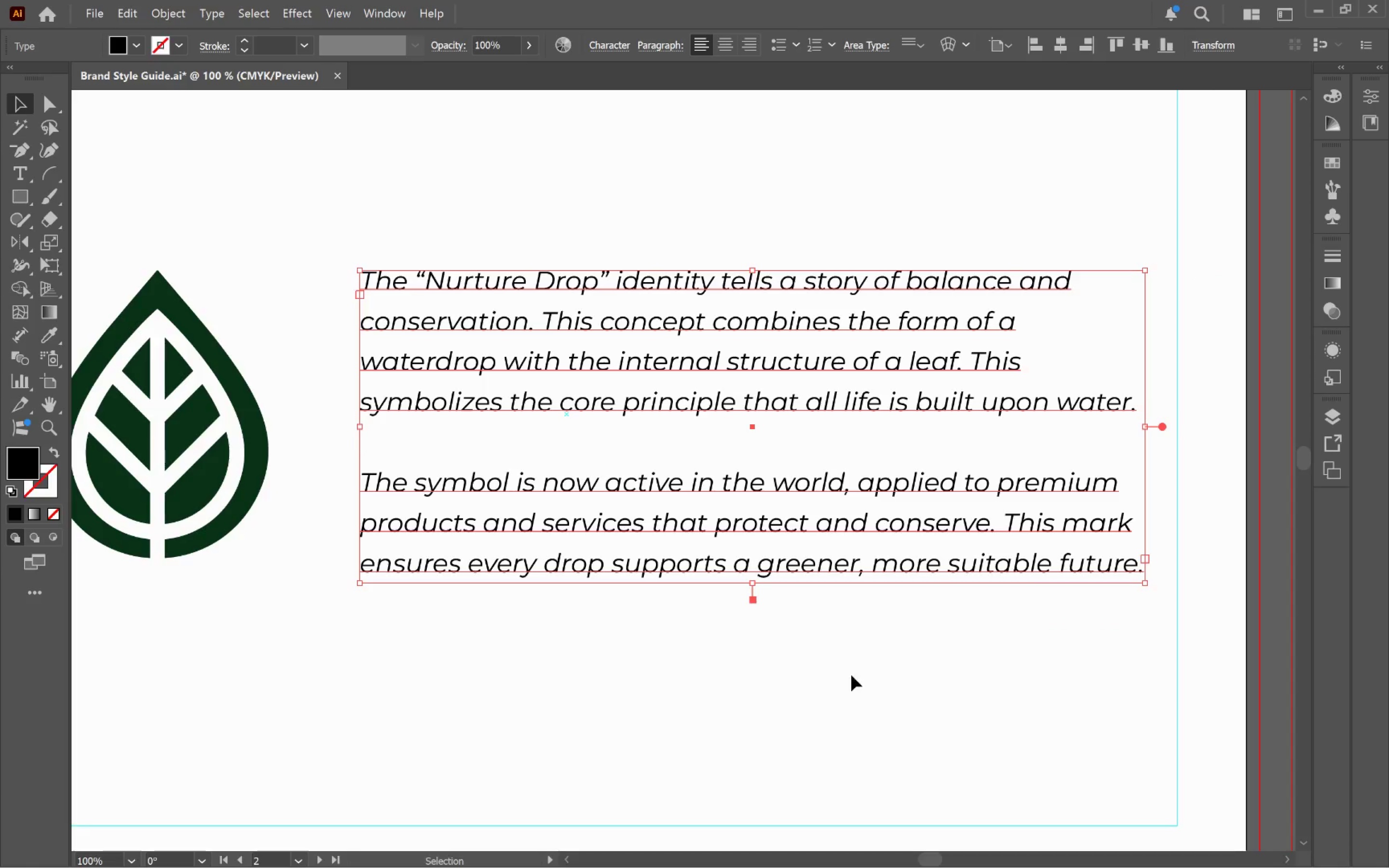 
left_click([861, 675])
 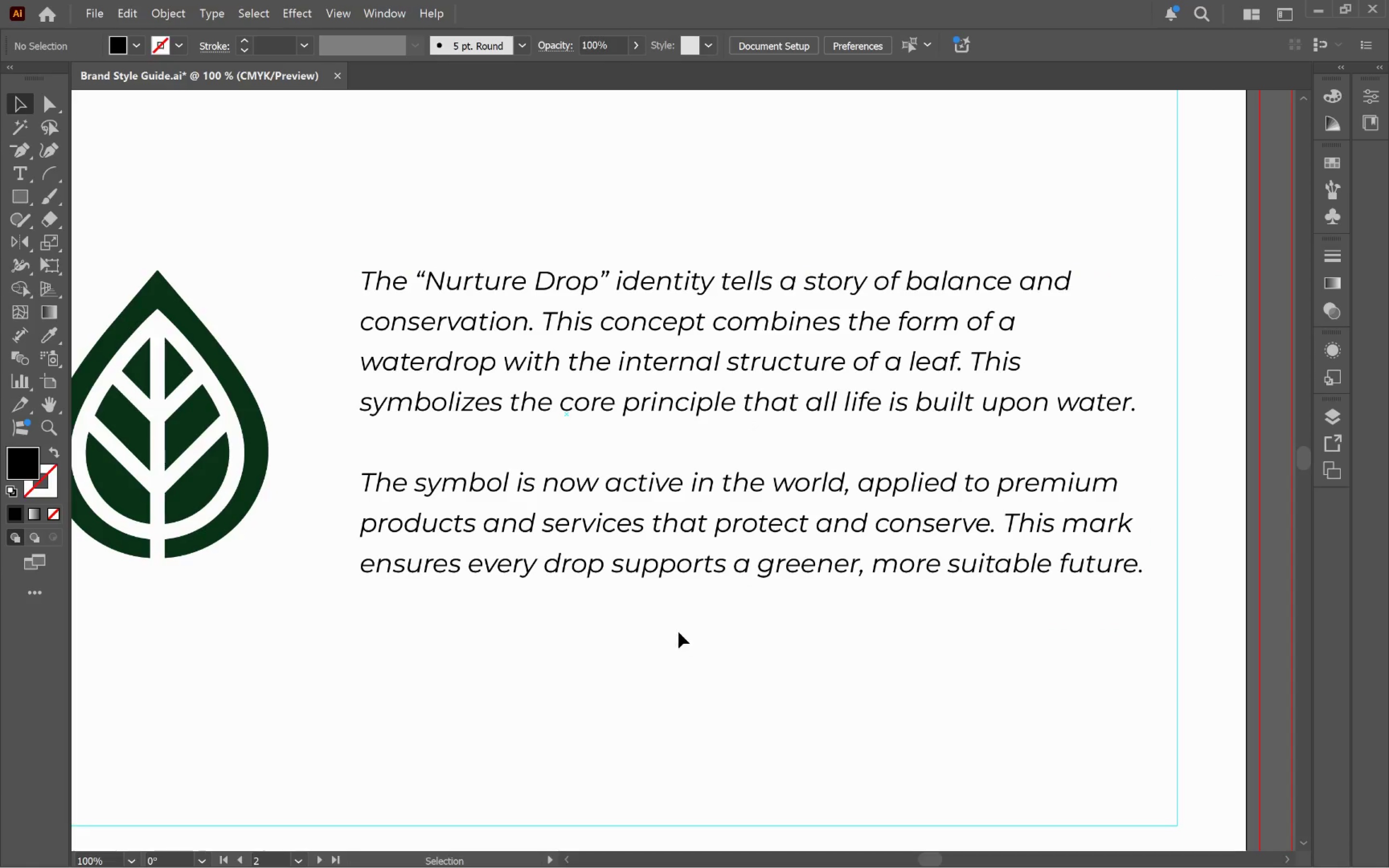 
hold_key(key=AltLeft, duration=0.59)
 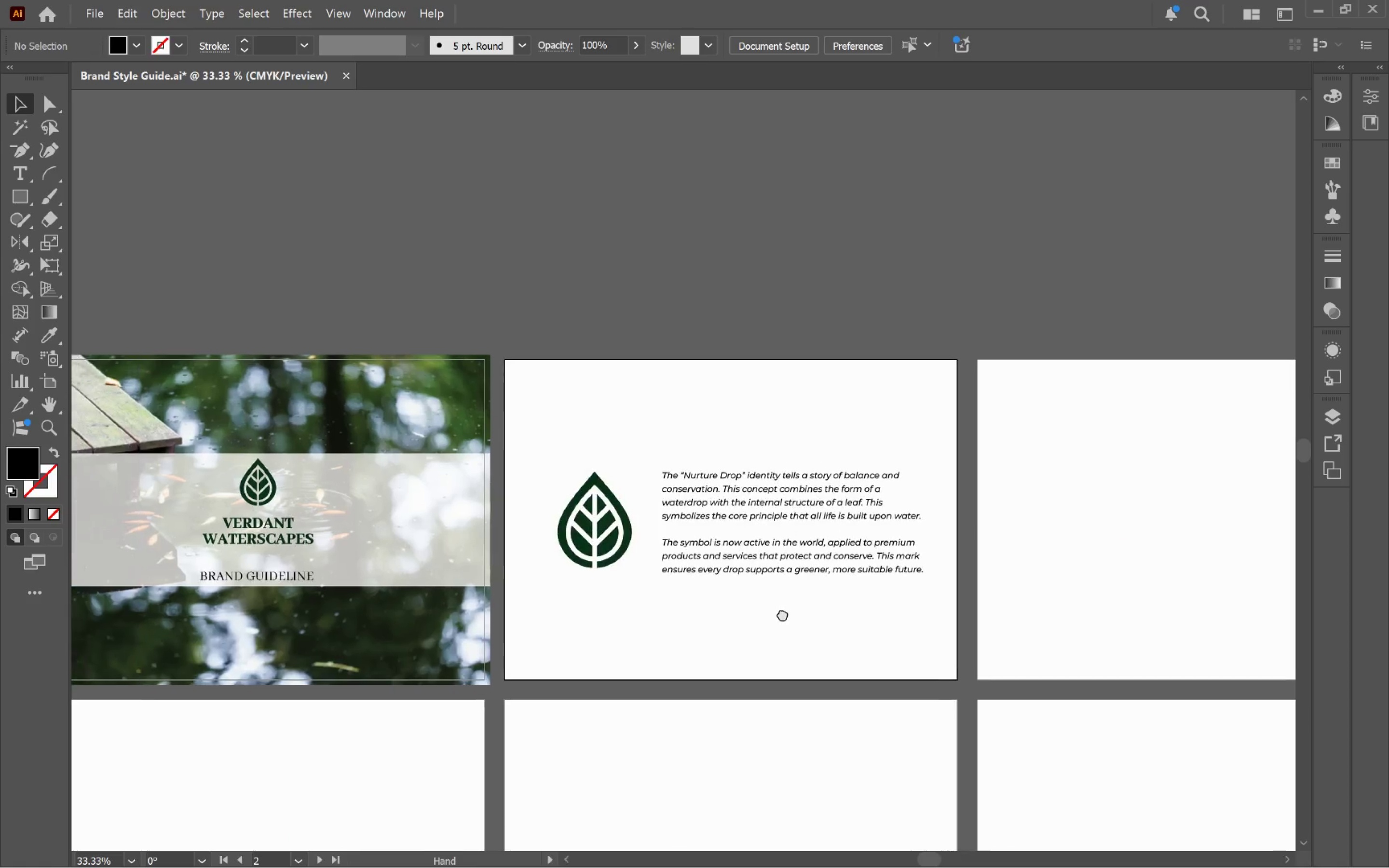 
hold_key(key=Space, duration=0.49)
 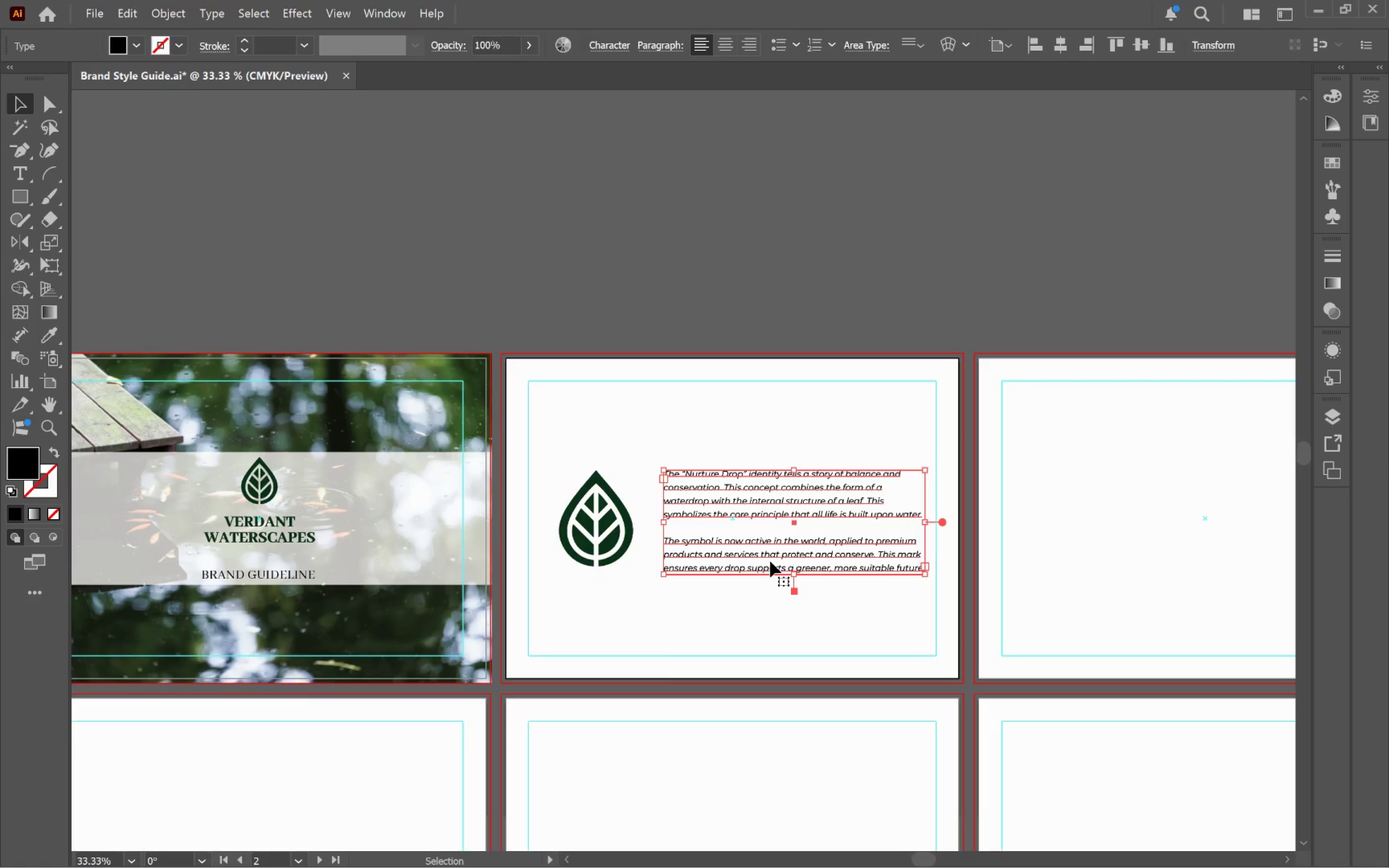 
scroll: coordinate [691, 624], scroll_direction: down, amount: 3.0
 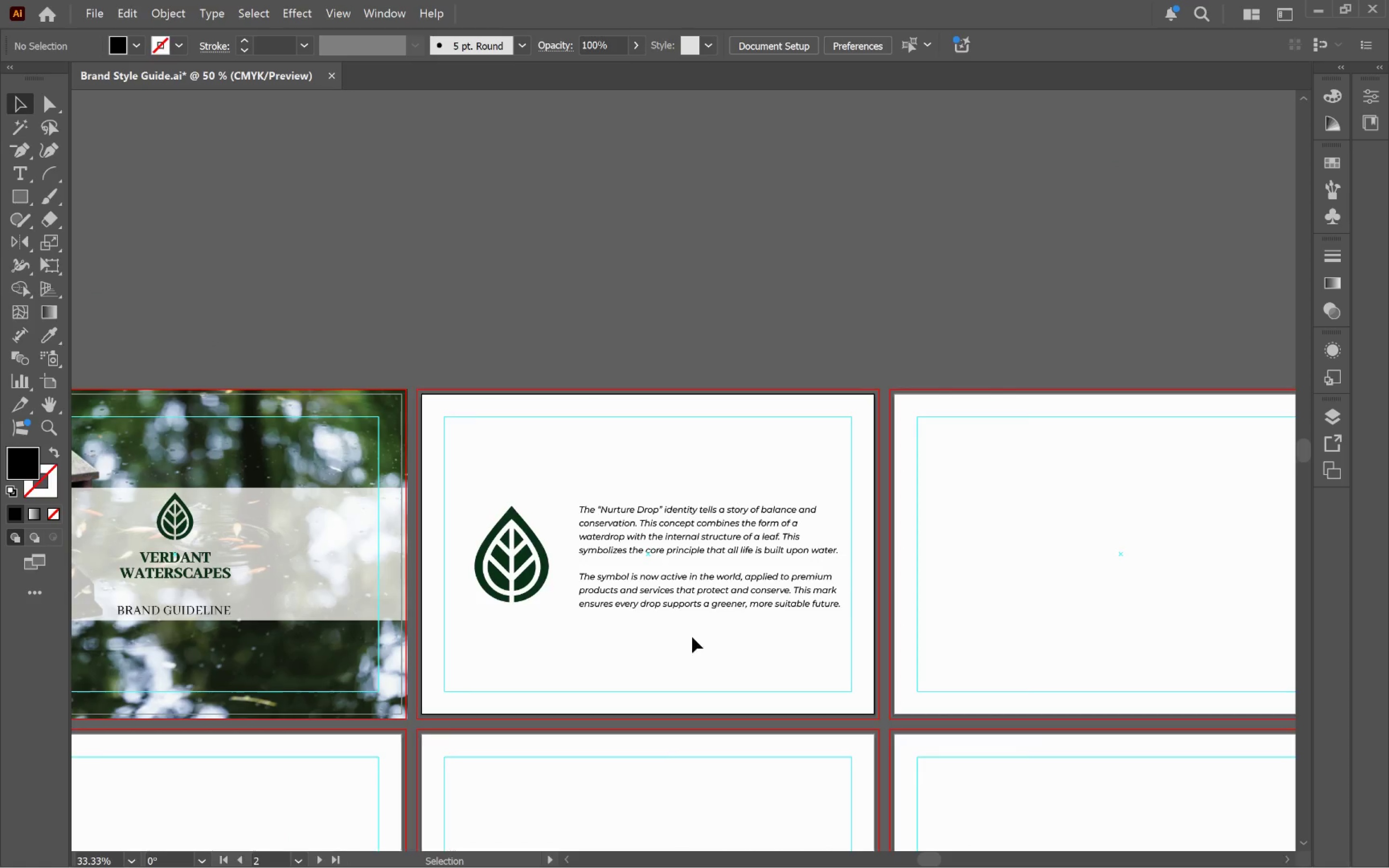 
left_click_drag(start_coordinate=[699, 649], to_coordinate=[785, 613])
 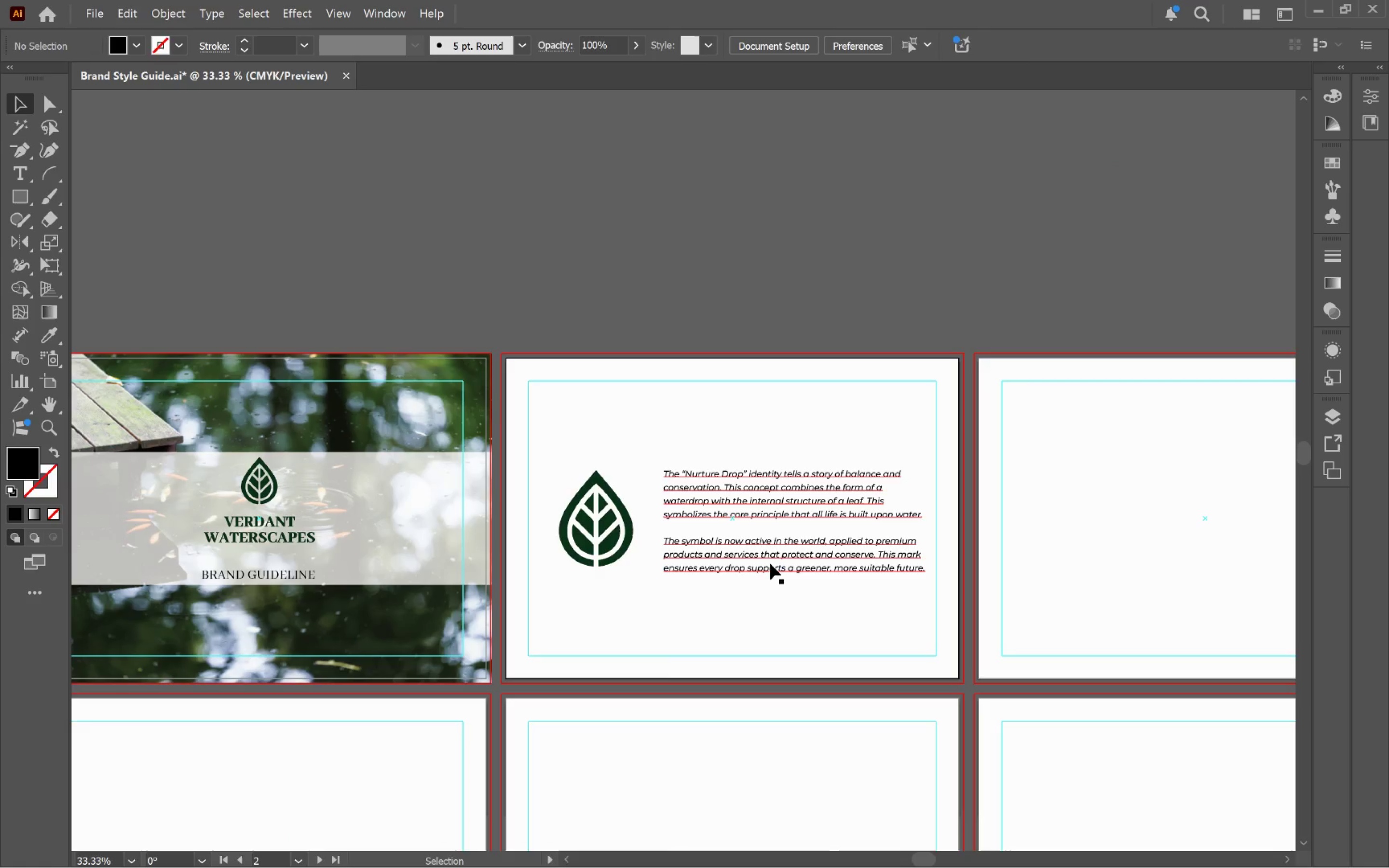 
left_click([770, 561])
 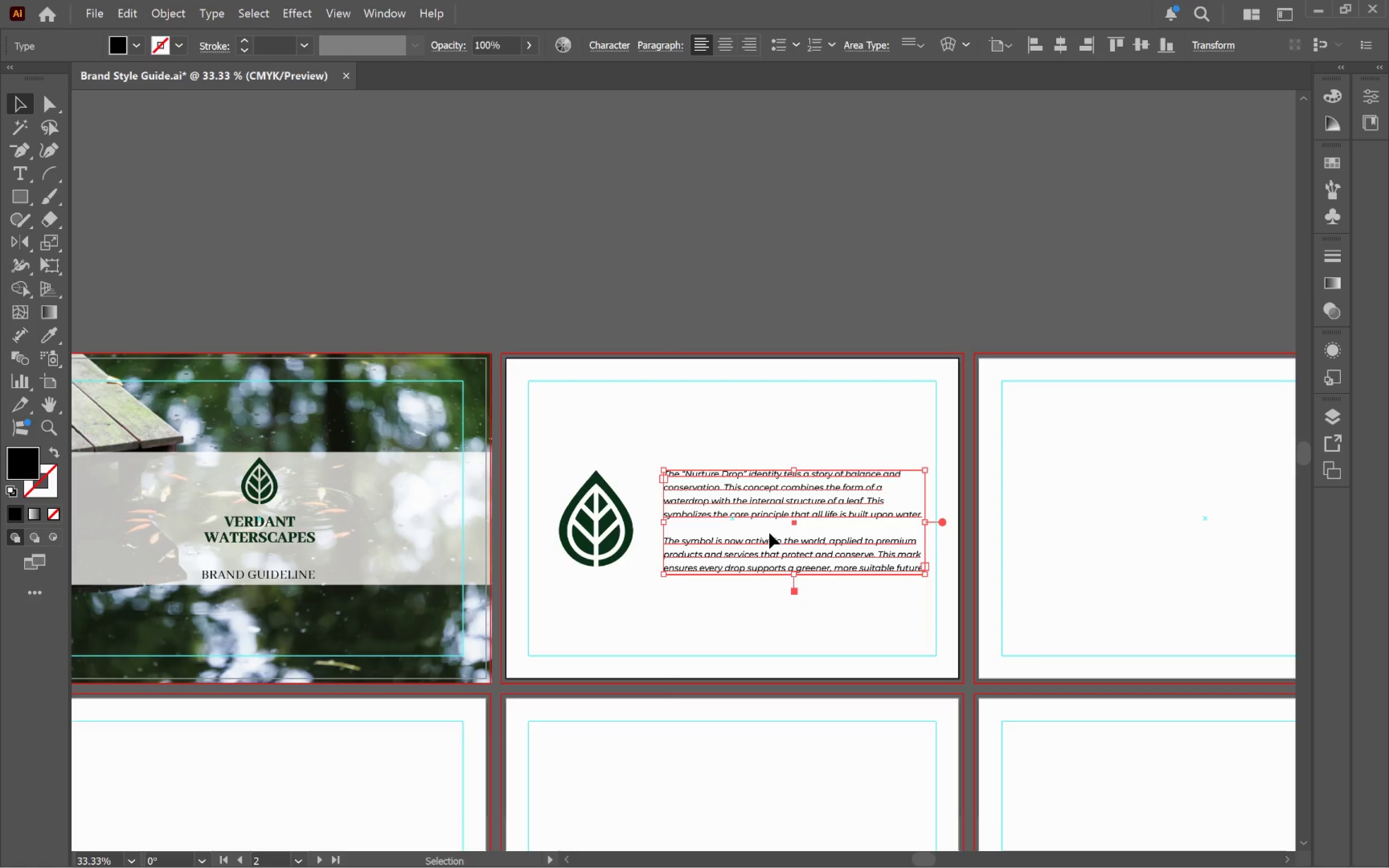 
hold_key(key=Space, duration=1.0)
 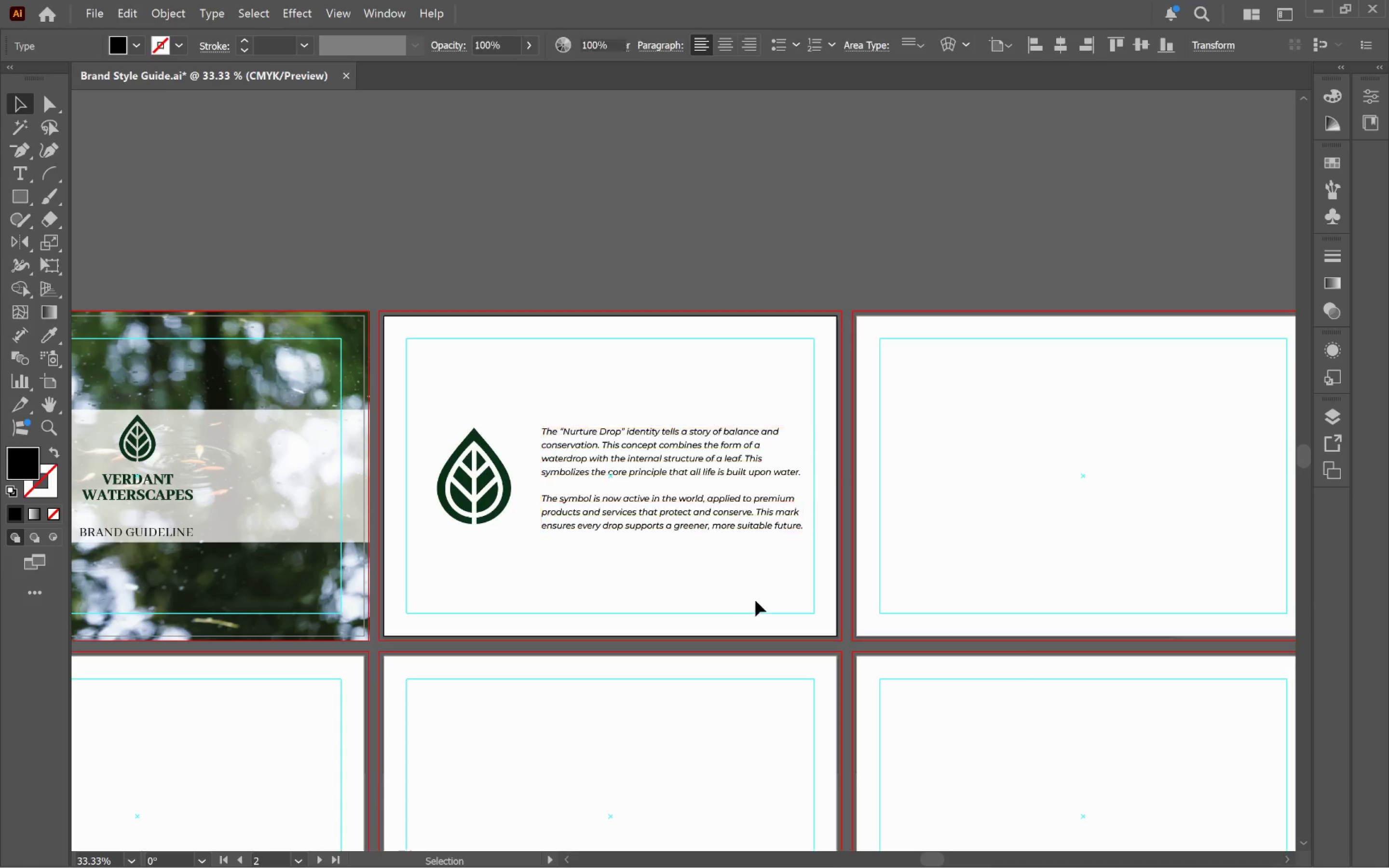 
left_click_drag(start_coordinate=[971, 648], to_coordinate=[849, 605])
 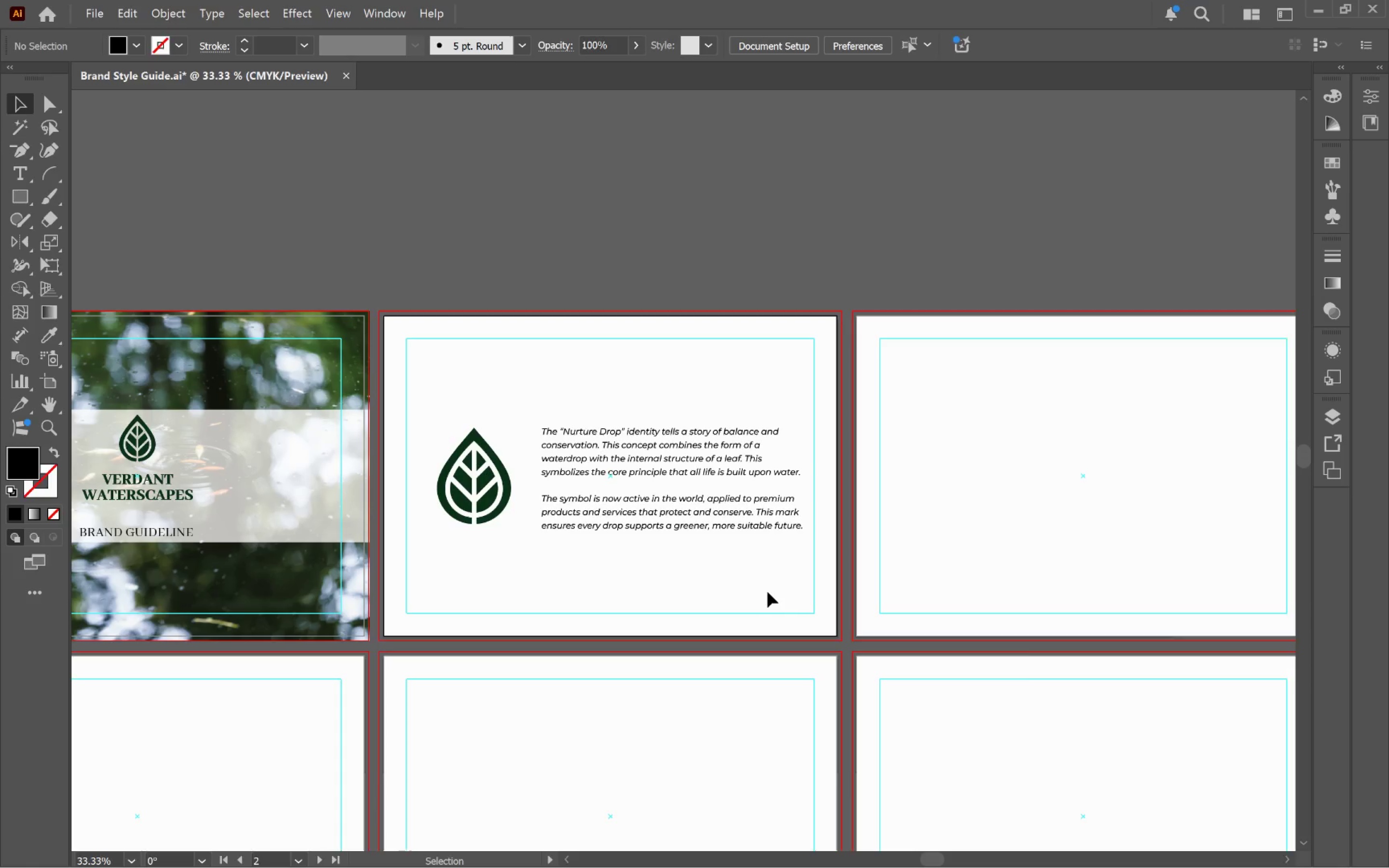 
hold_key(key=Space, duration=1.01)
 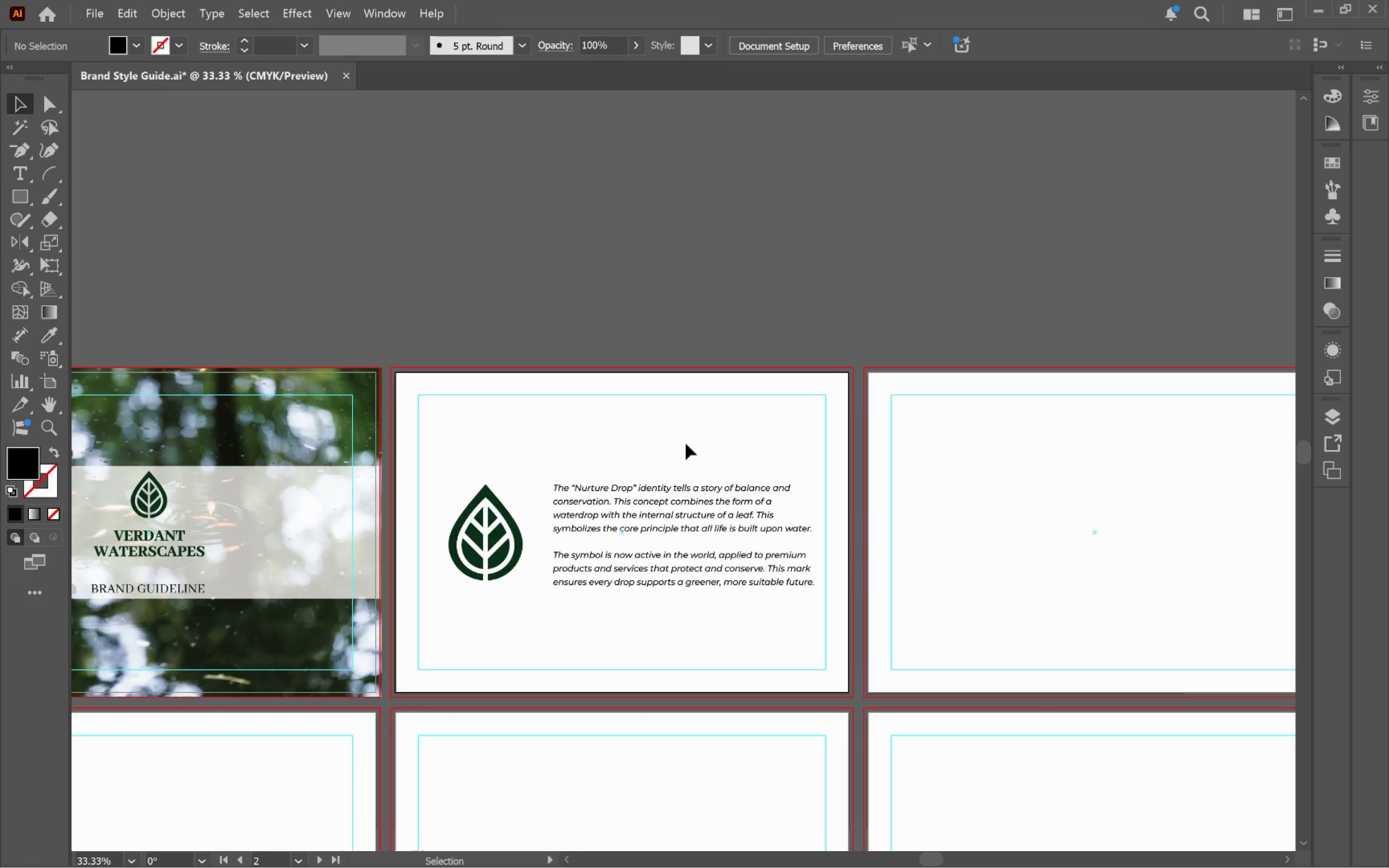 
left_click_drag(start_coordinate=[769, 586], to_coordinate=[780, 643])
 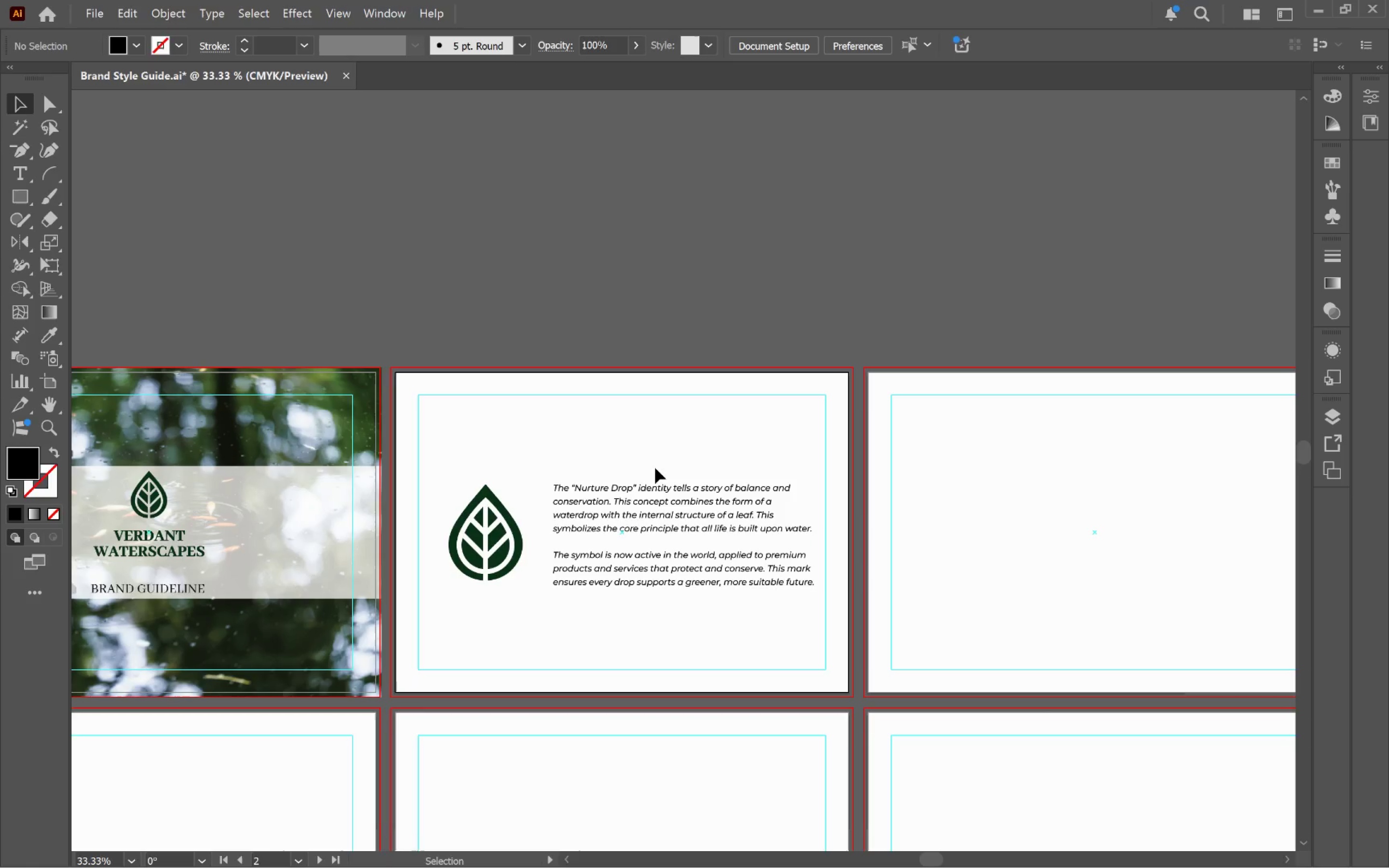 
left_click([686, 443])
 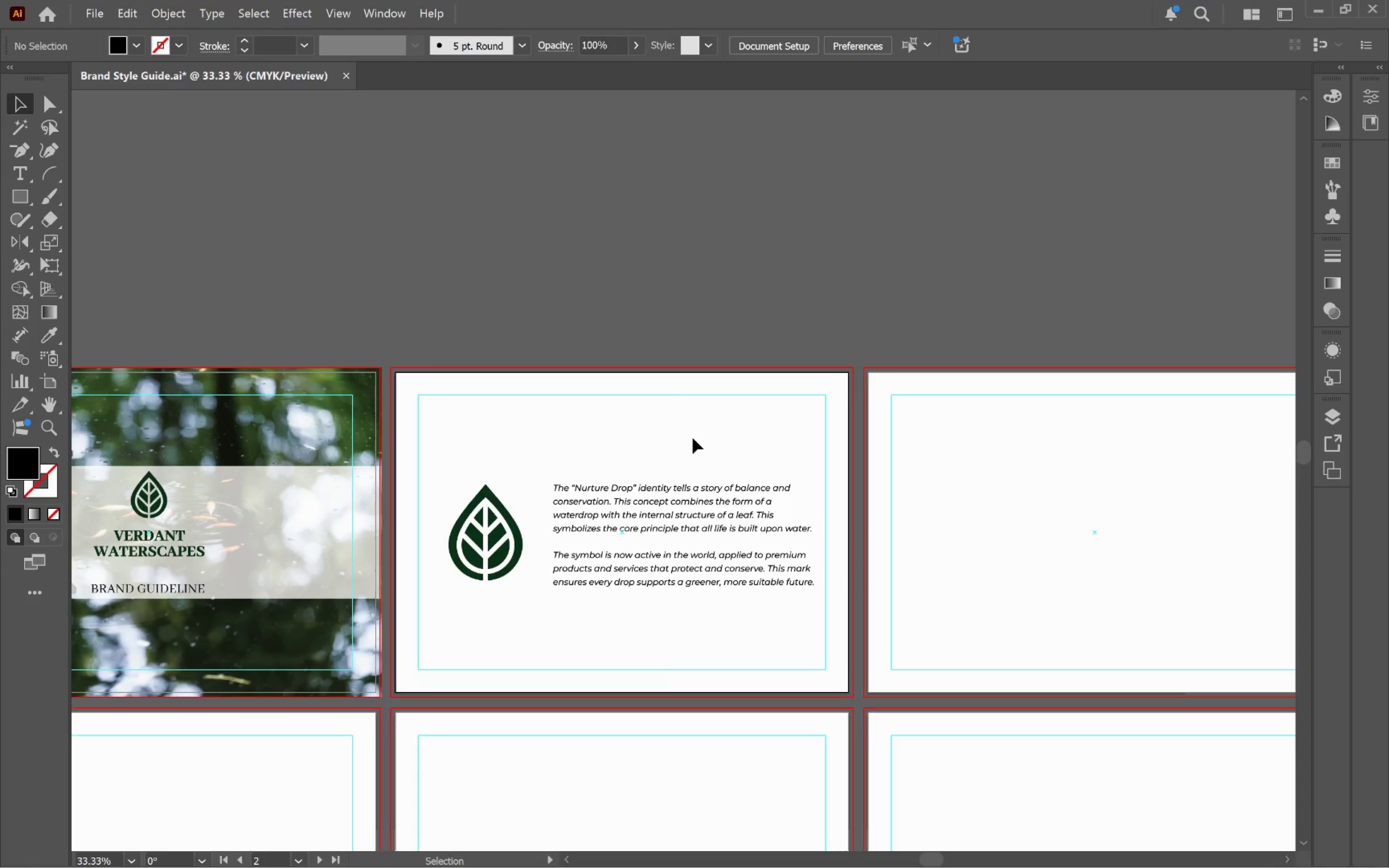 
key(Shift+ShiftRight)
 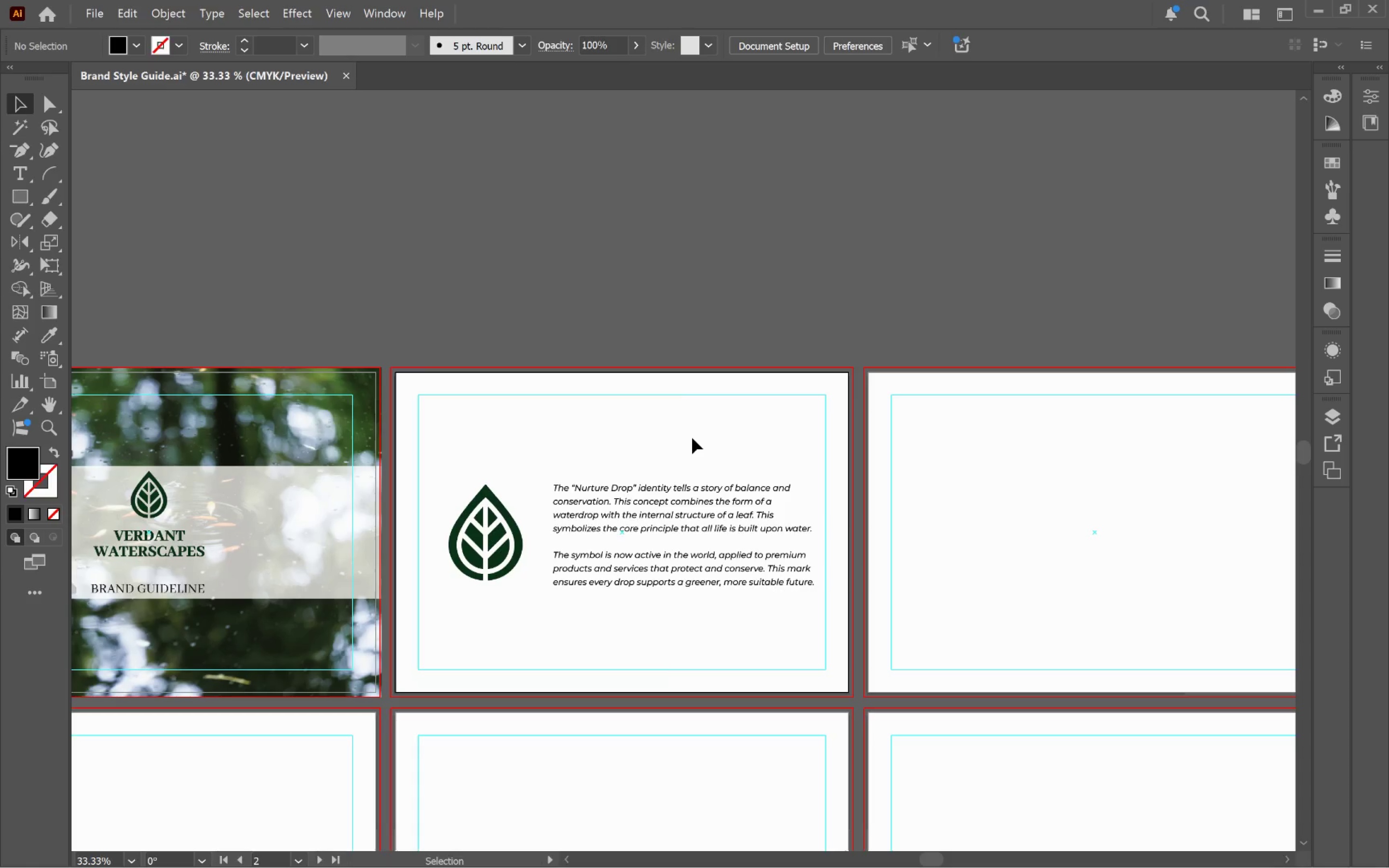 
wait(5.38)
 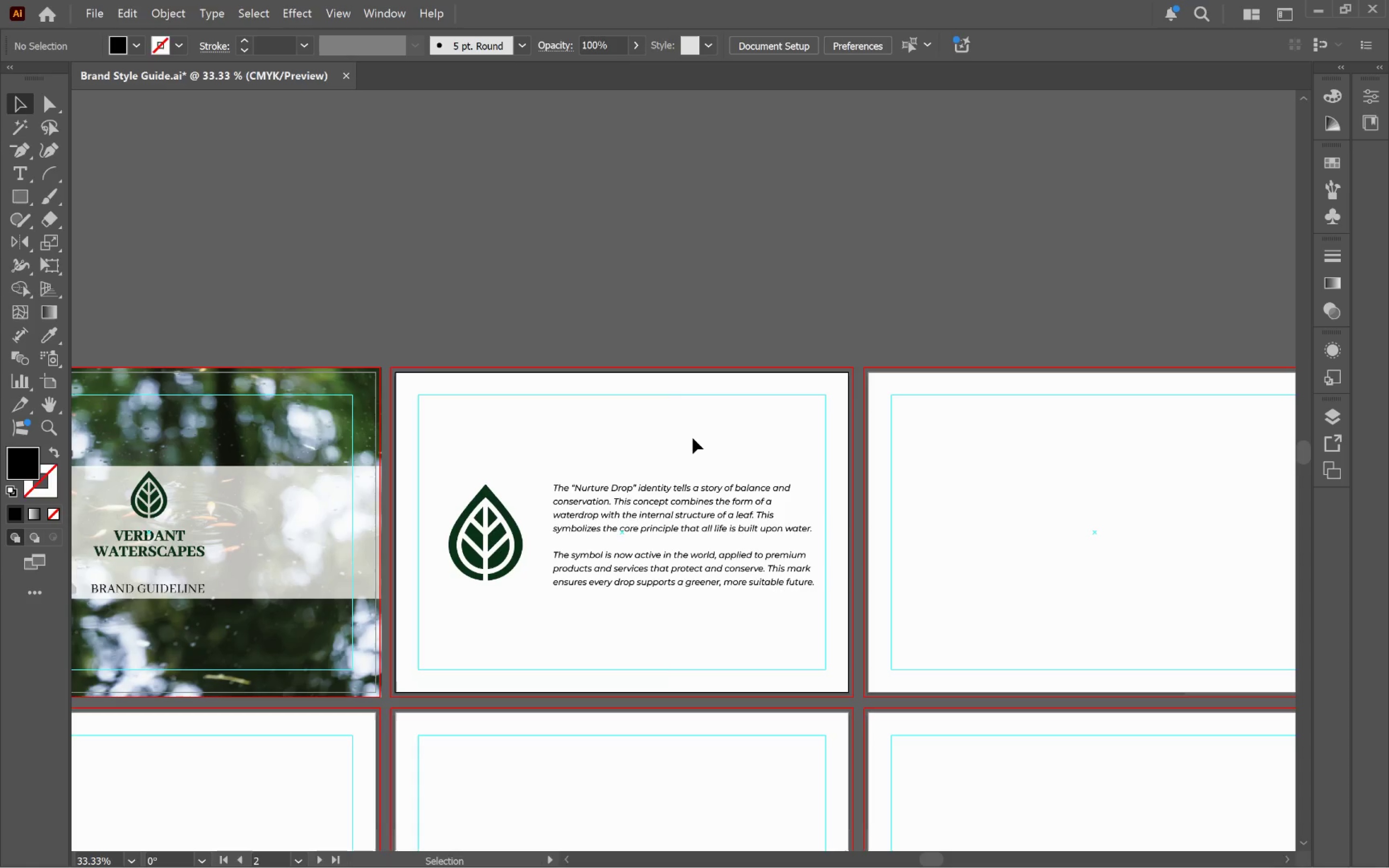 
hold_key(key=AltLeft, duration=0.66)
scroll: coordinate [592, 494], scroll_direction: up, amount: 3.0
 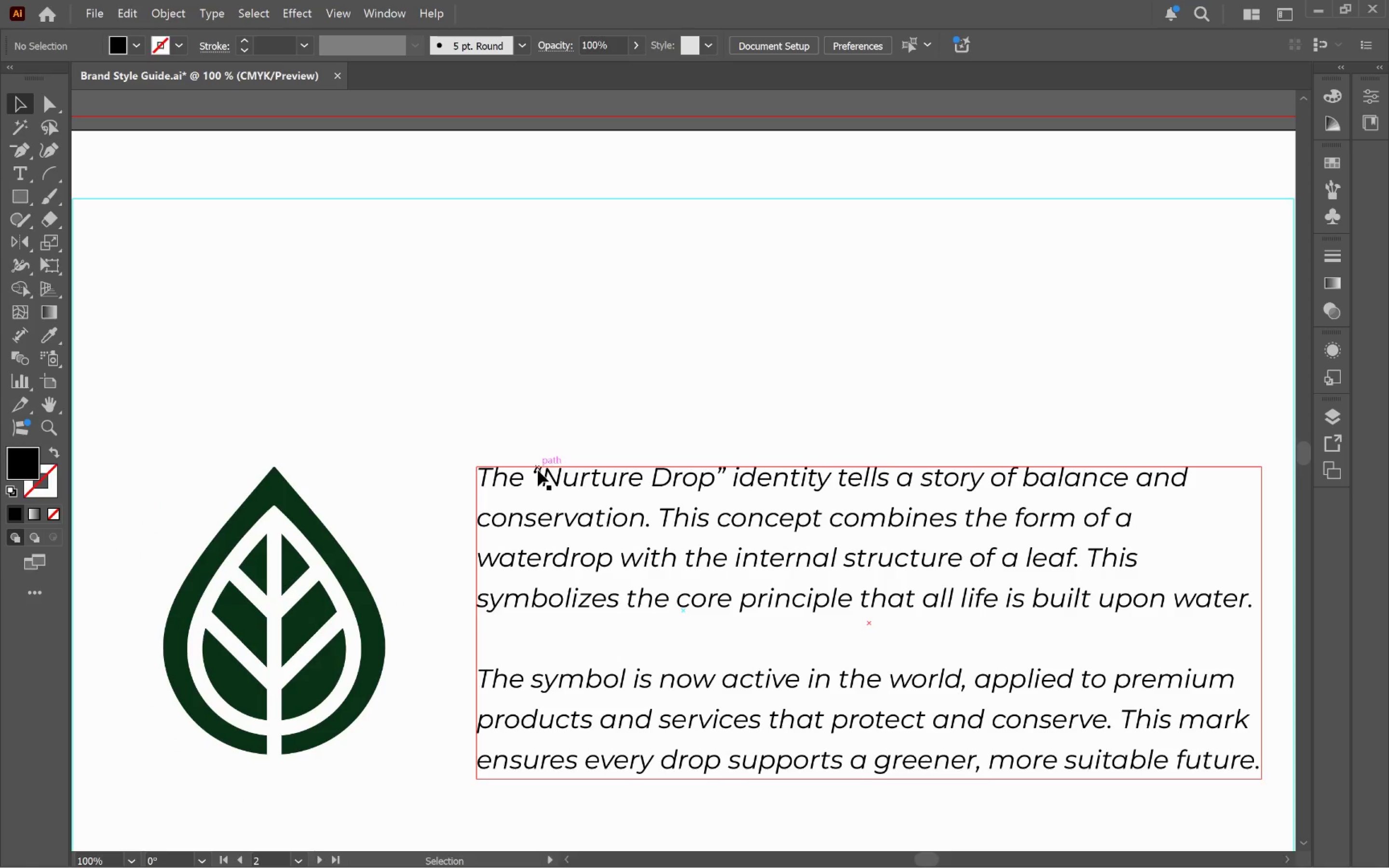 
double_click([538, 470])
 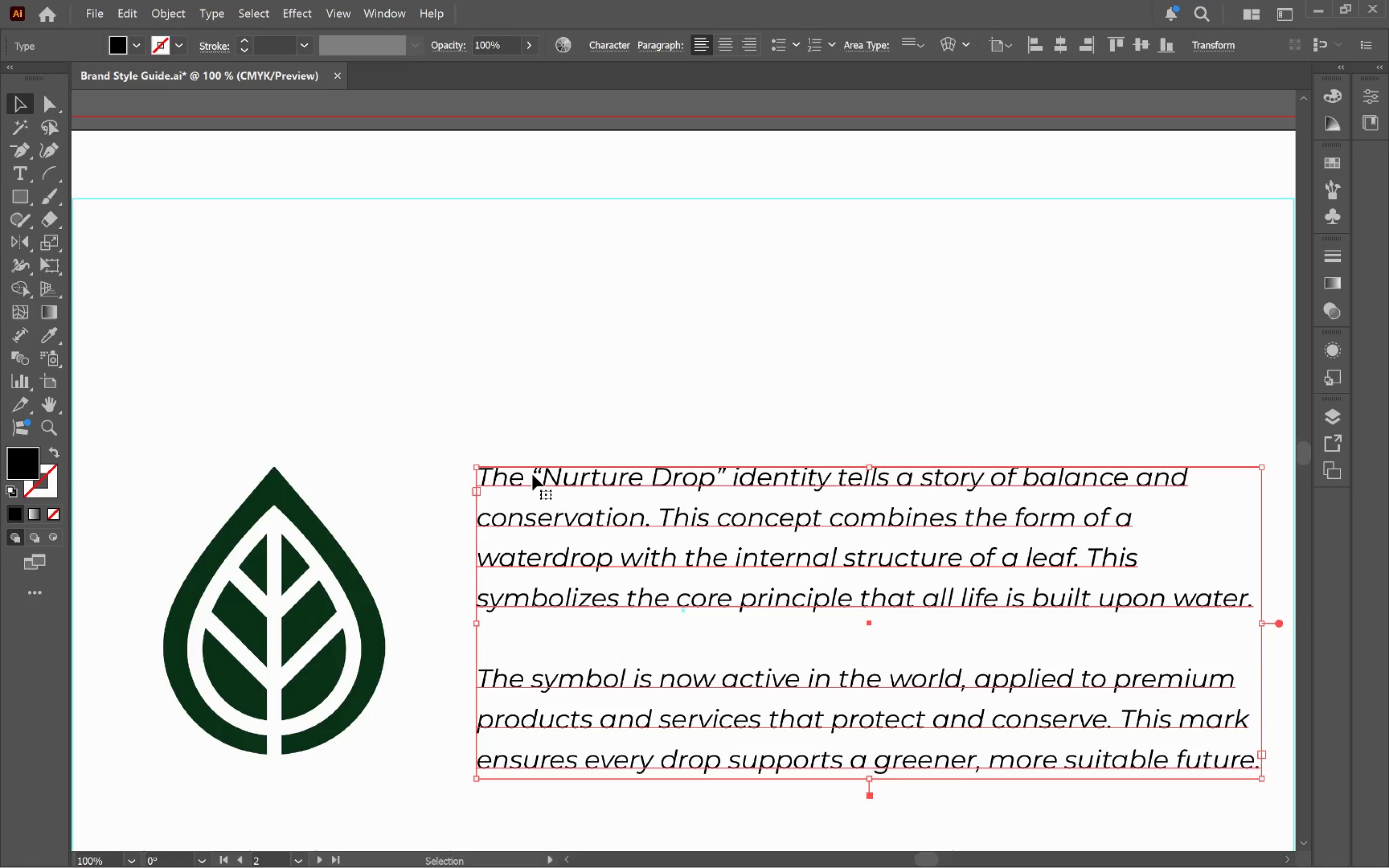 
left_click([532, 474])
 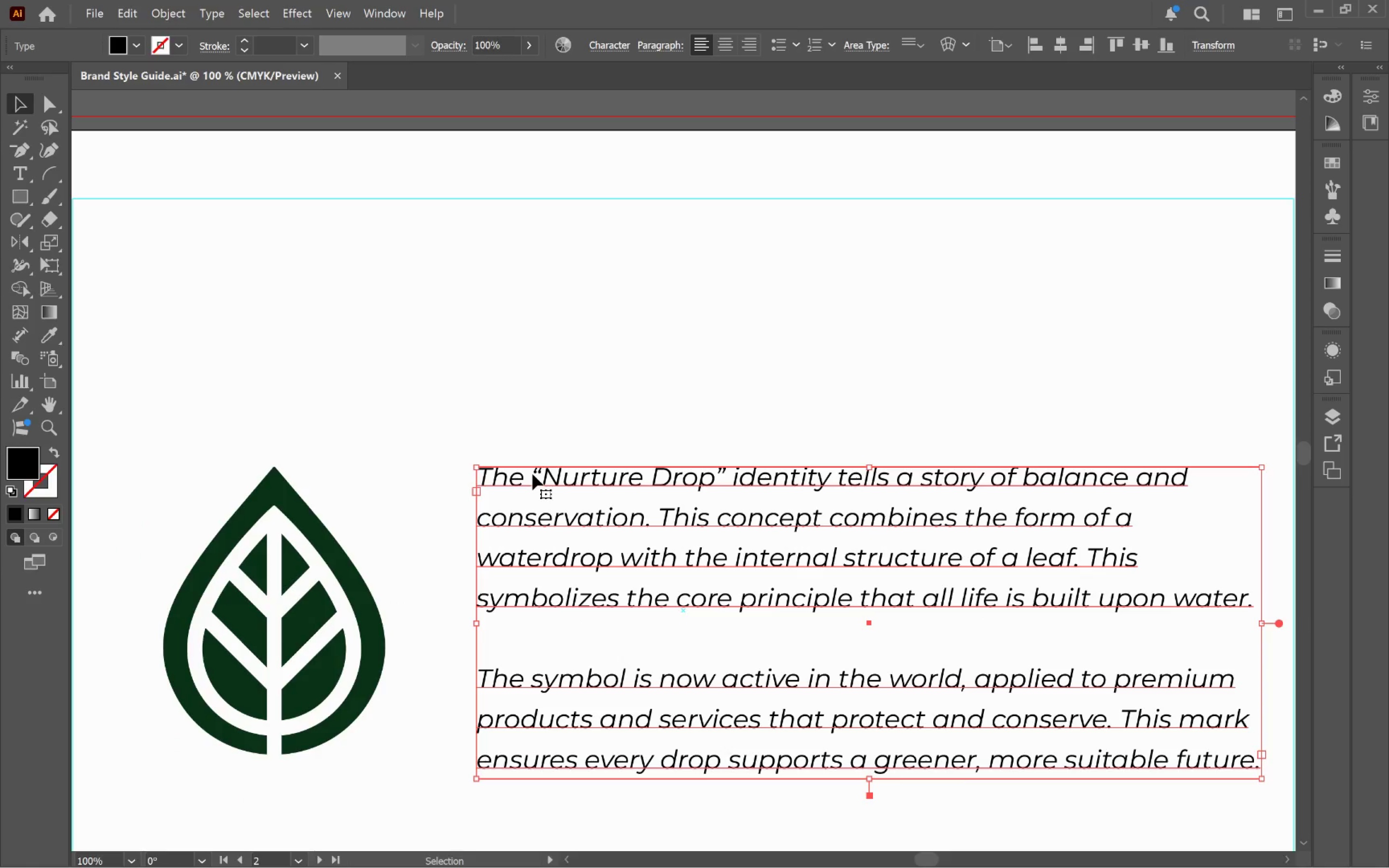 
left_click_drag(start_coordinate=[532, 474], to_coordinate=[725, 475])
 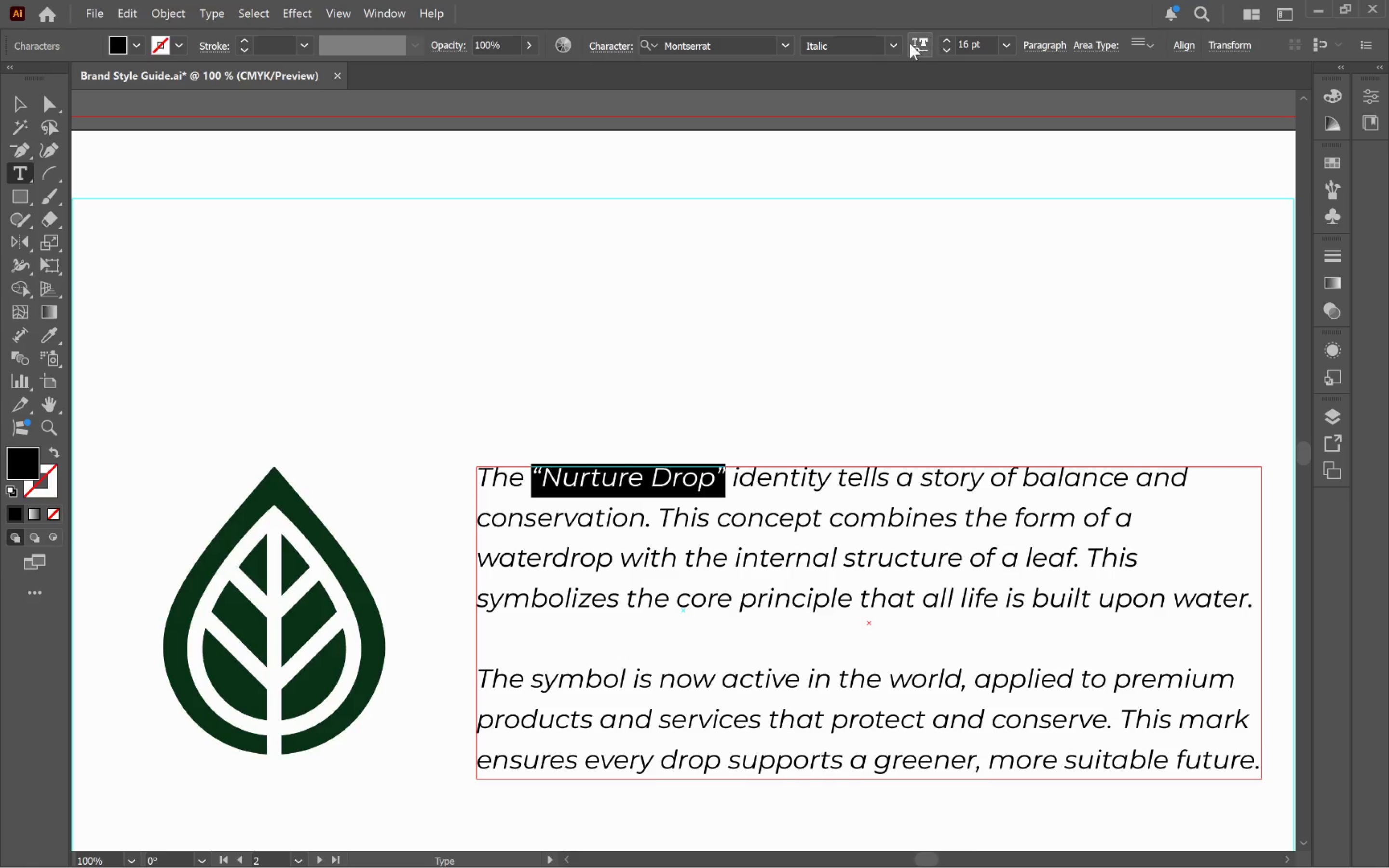 
left_click([894, 43])
 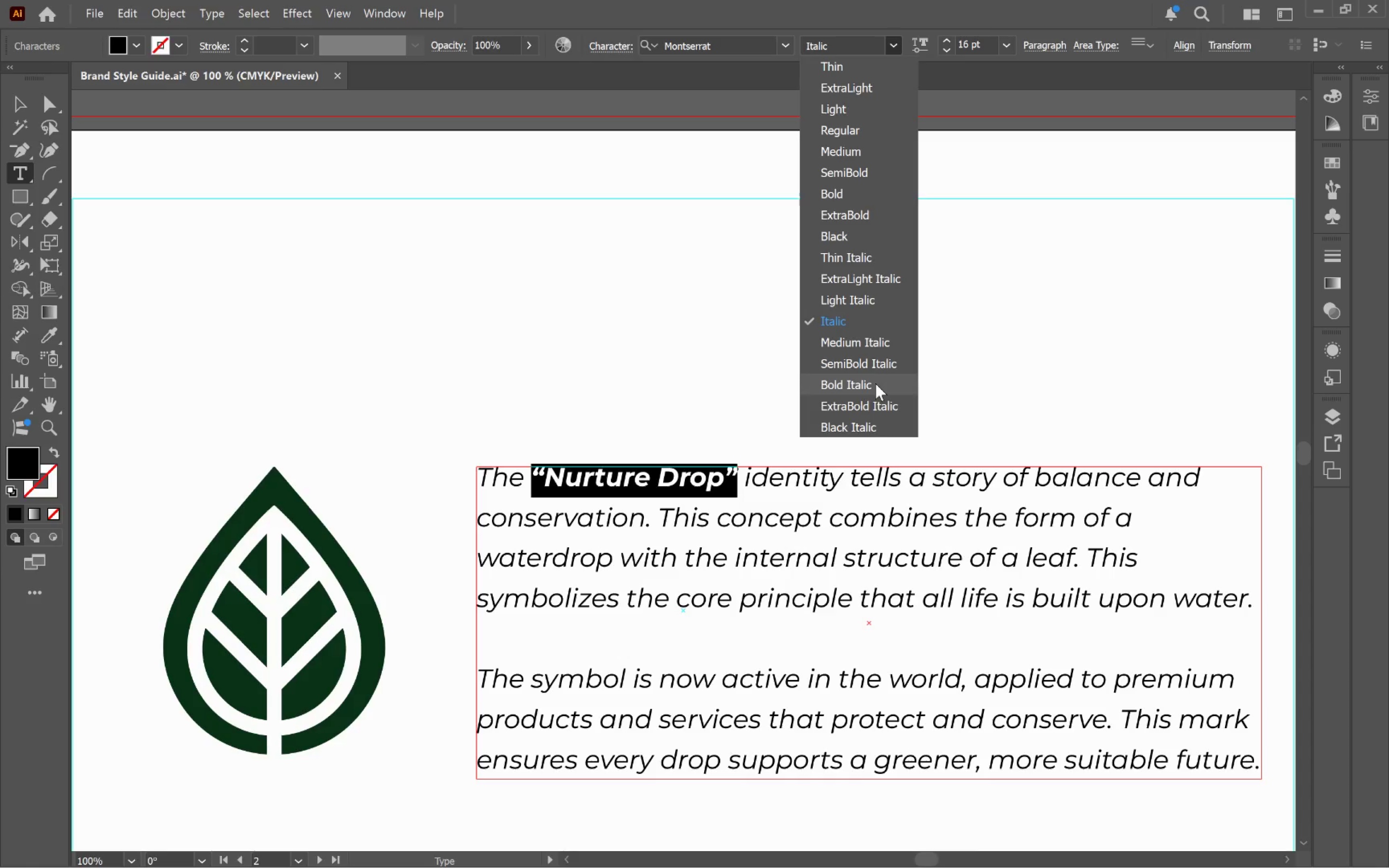 
wait(5.45)
 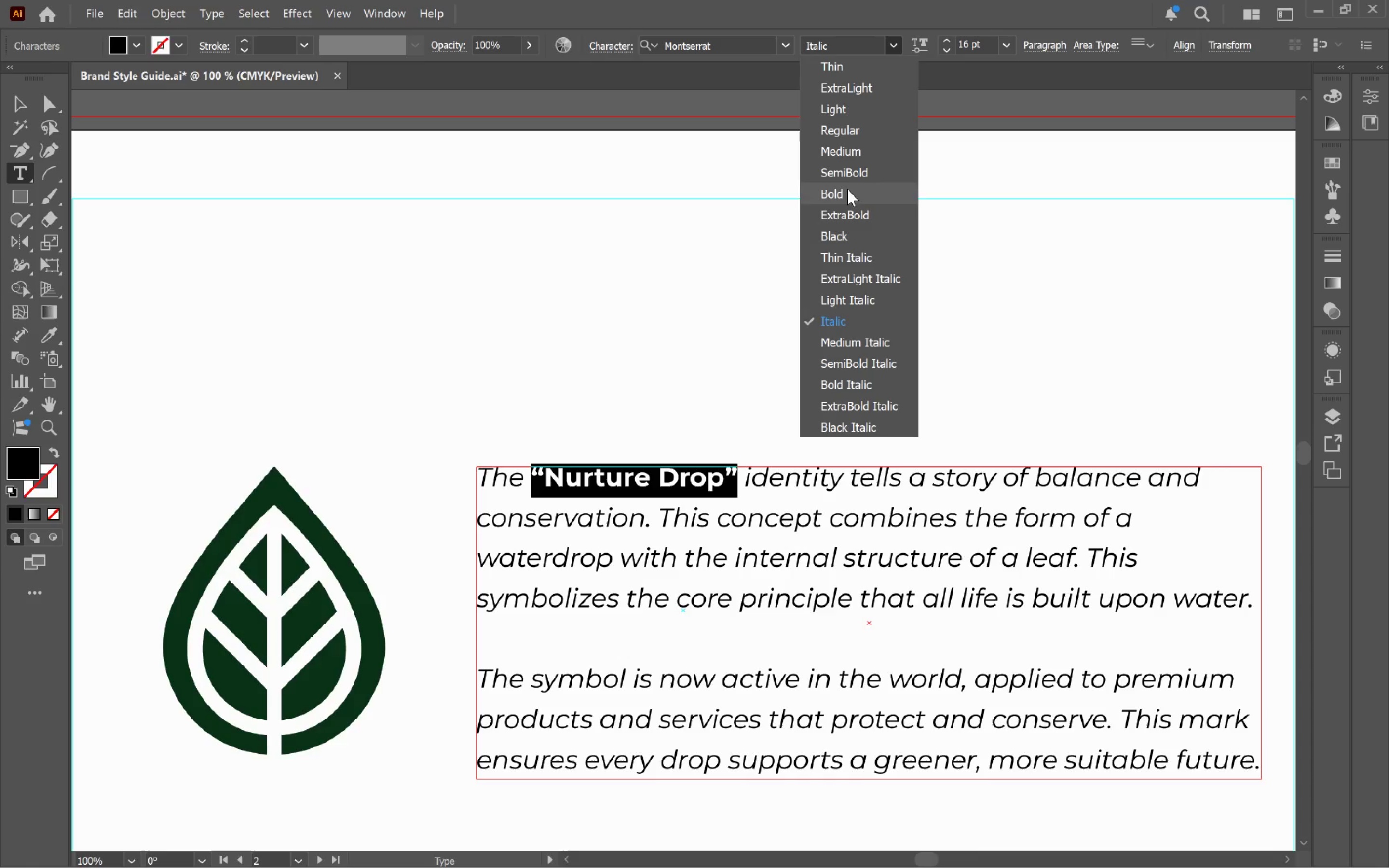 
double_click([666, 350])
 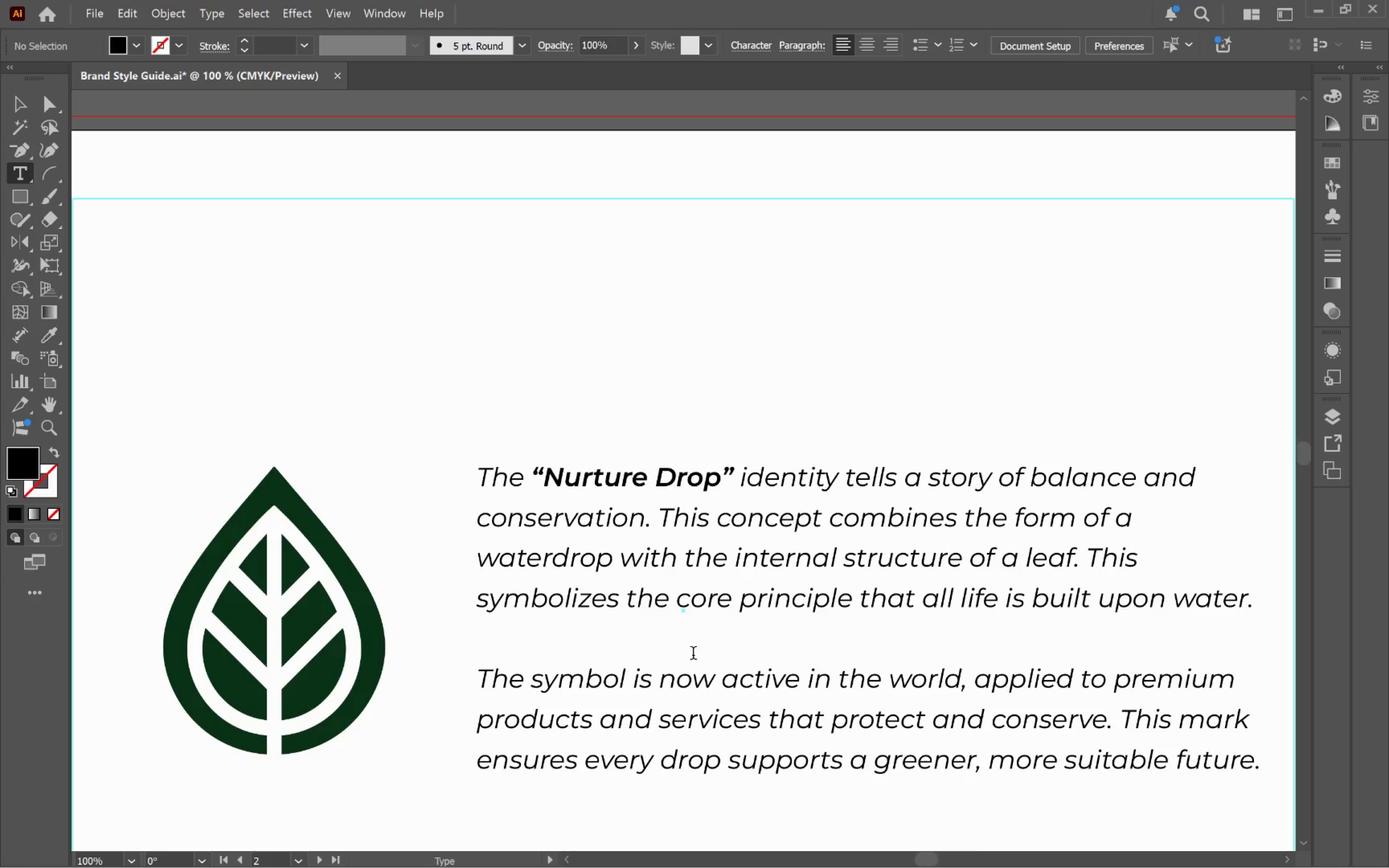 
hold_key(key=ControlLeft, duration=0.39)
left_click([643, 371])
 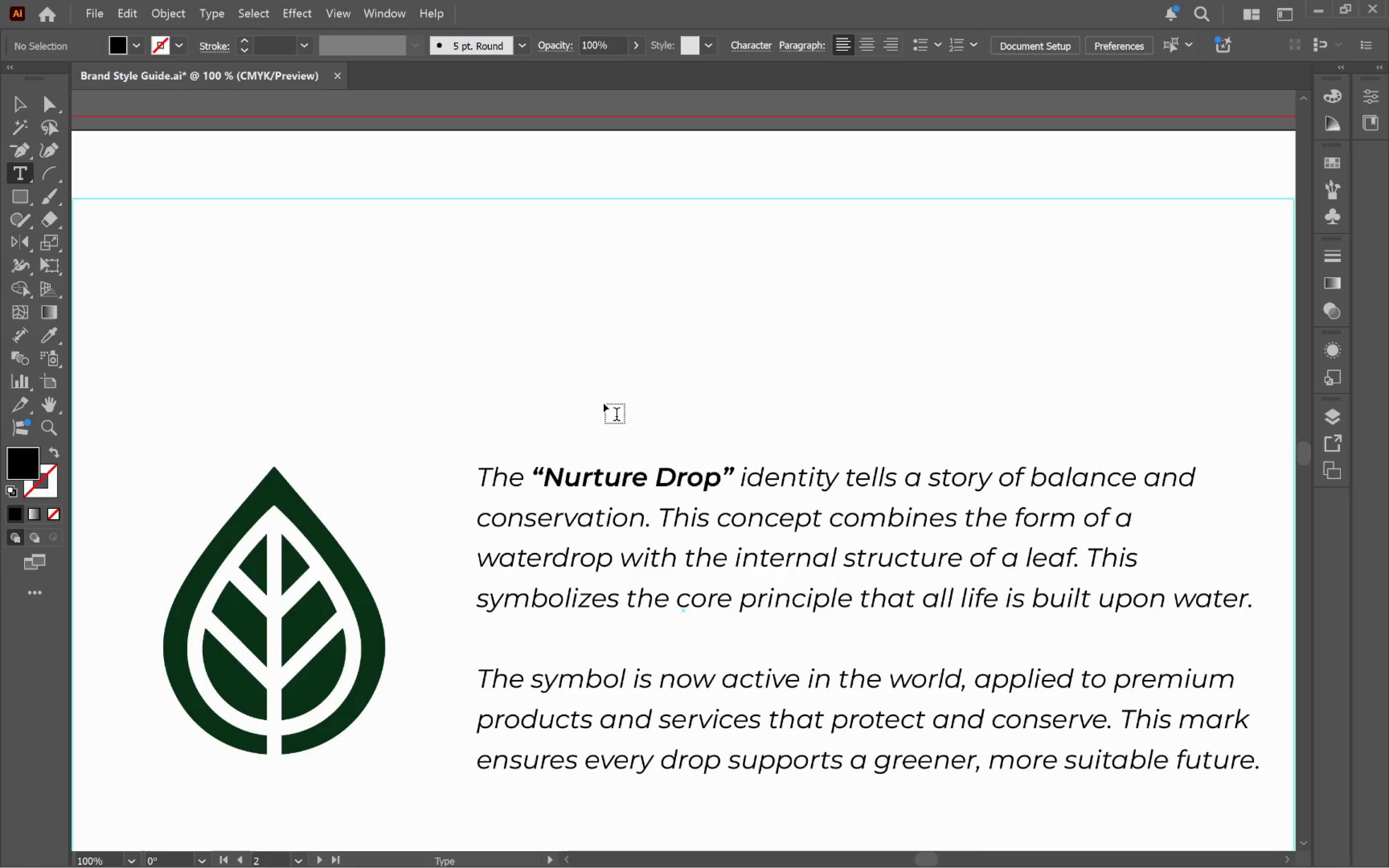 
hold_key(key=AltLeft, duration=0.8)
scroll: coordinate [604, 403], scroll_direction: down, amount: 2.0
 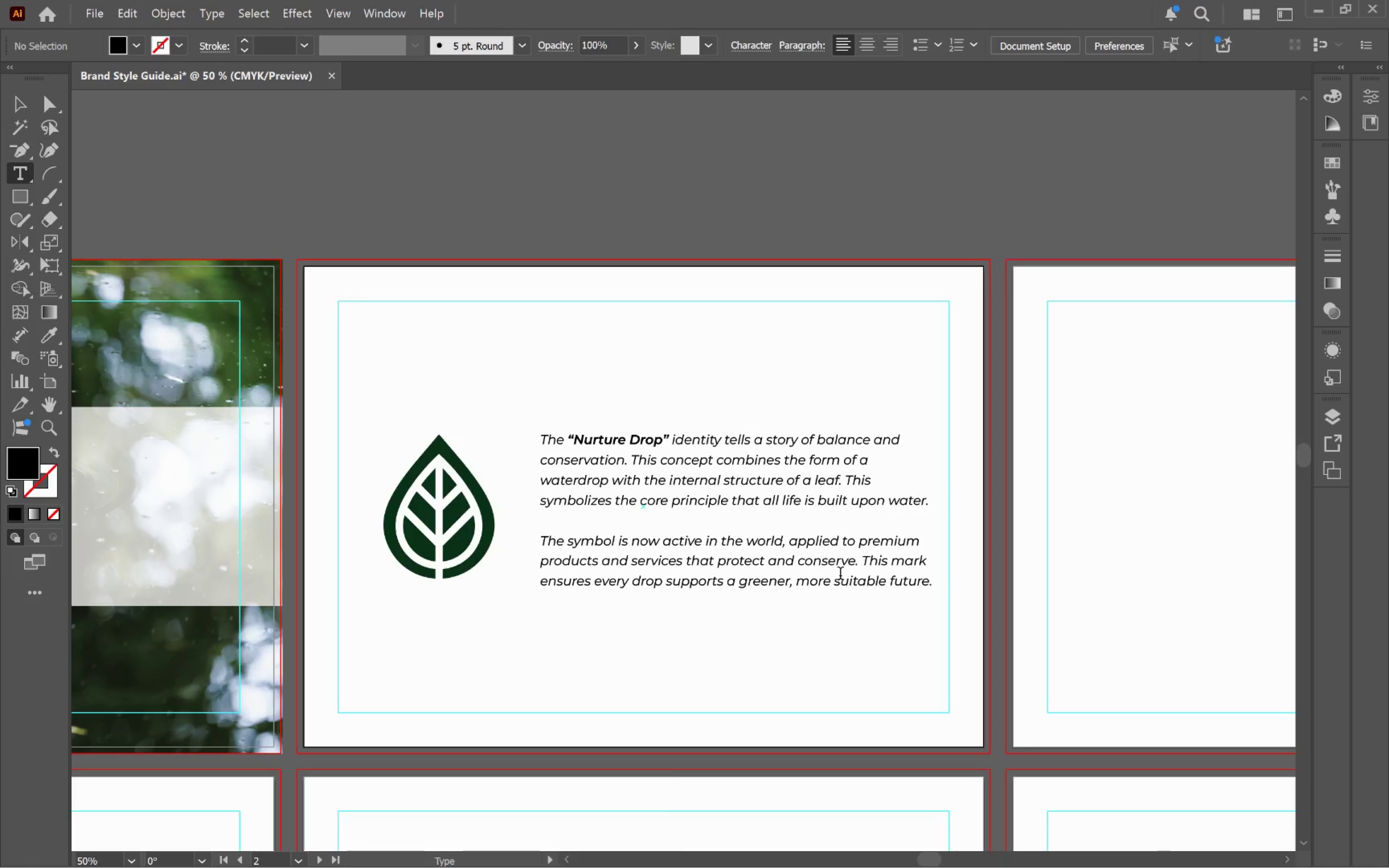 
hold_key(key=ControlLeft, duration=0.42)
left_click([891, 677])
 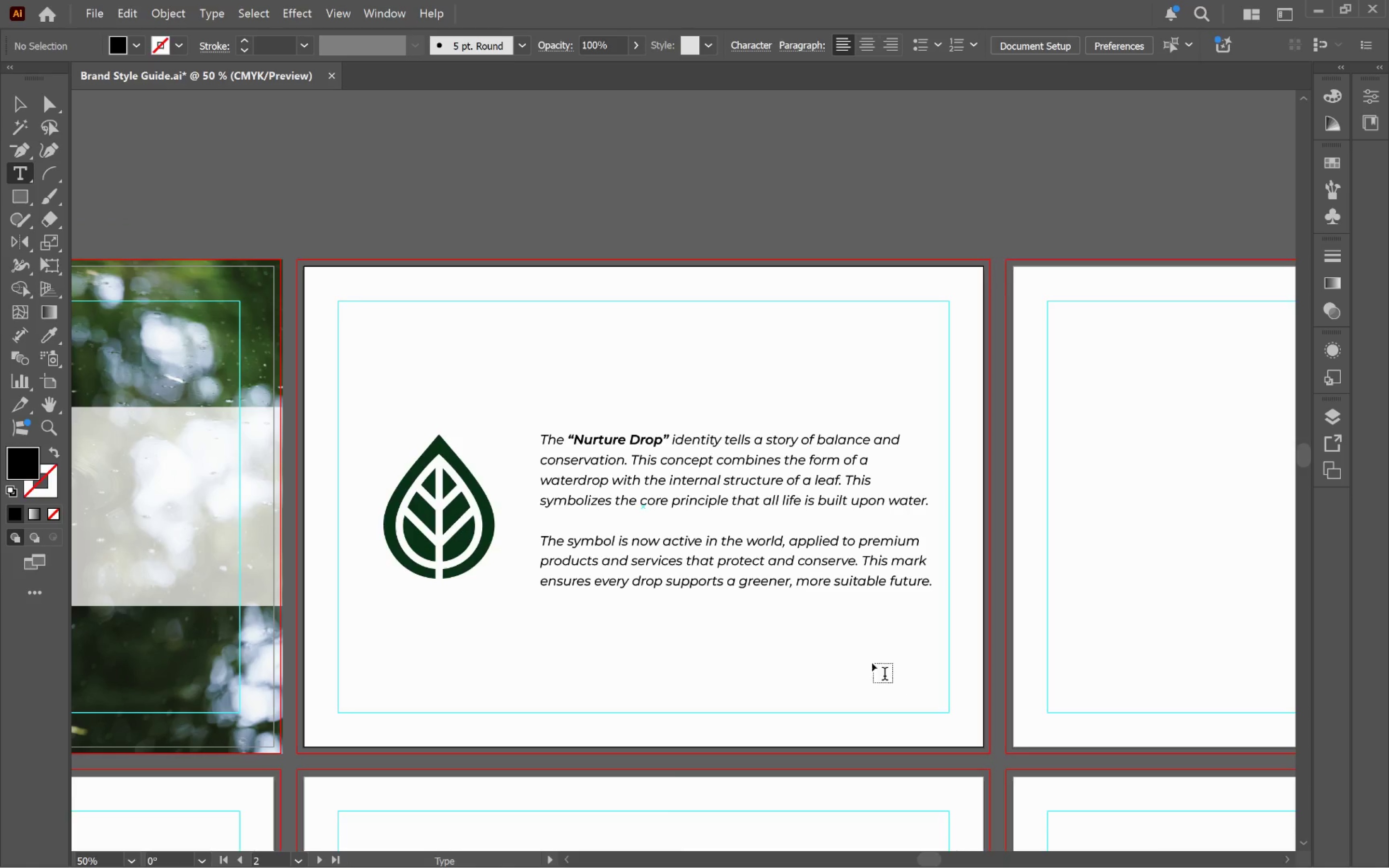 
key(V)
 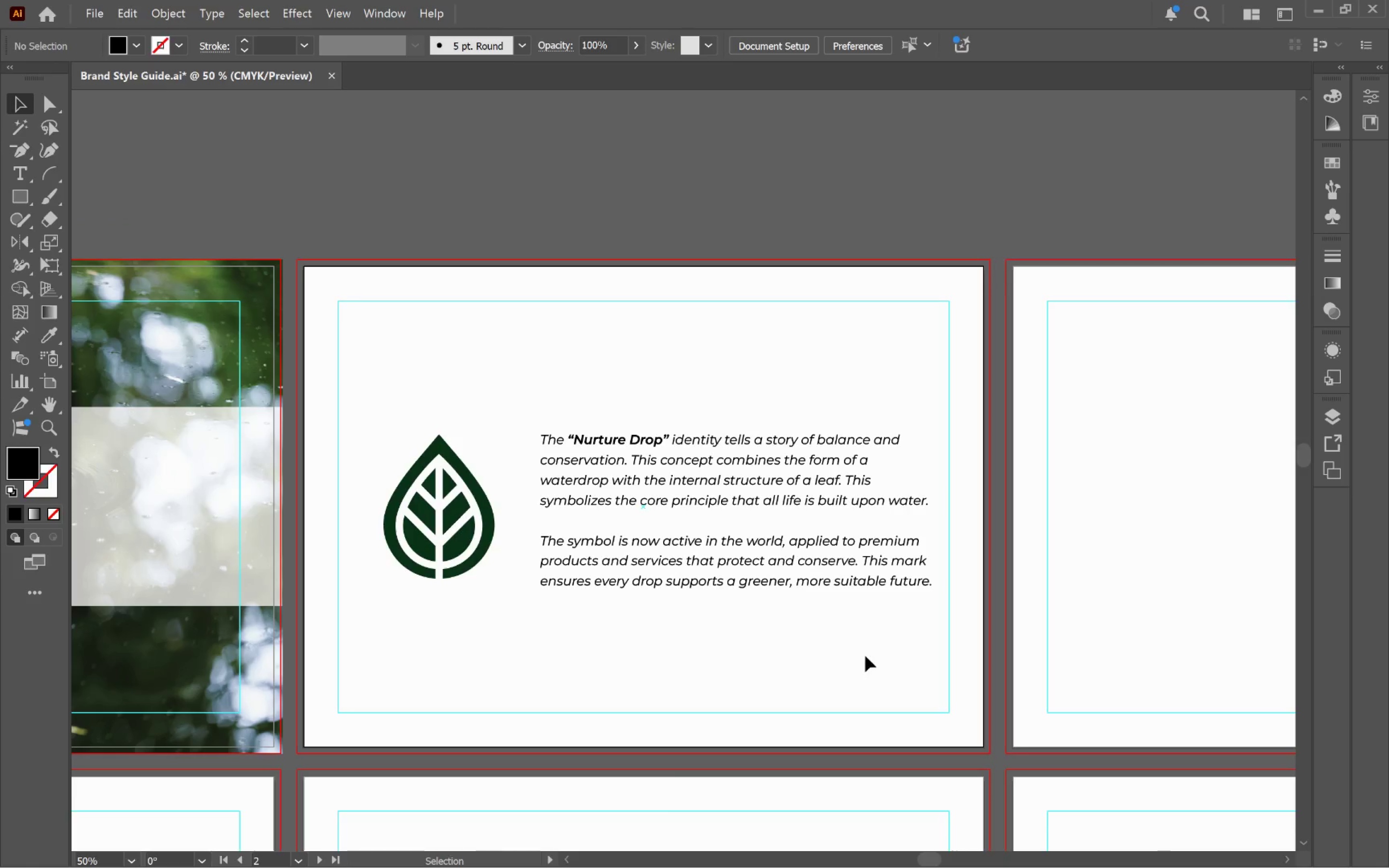 
left_click([867, 654])
 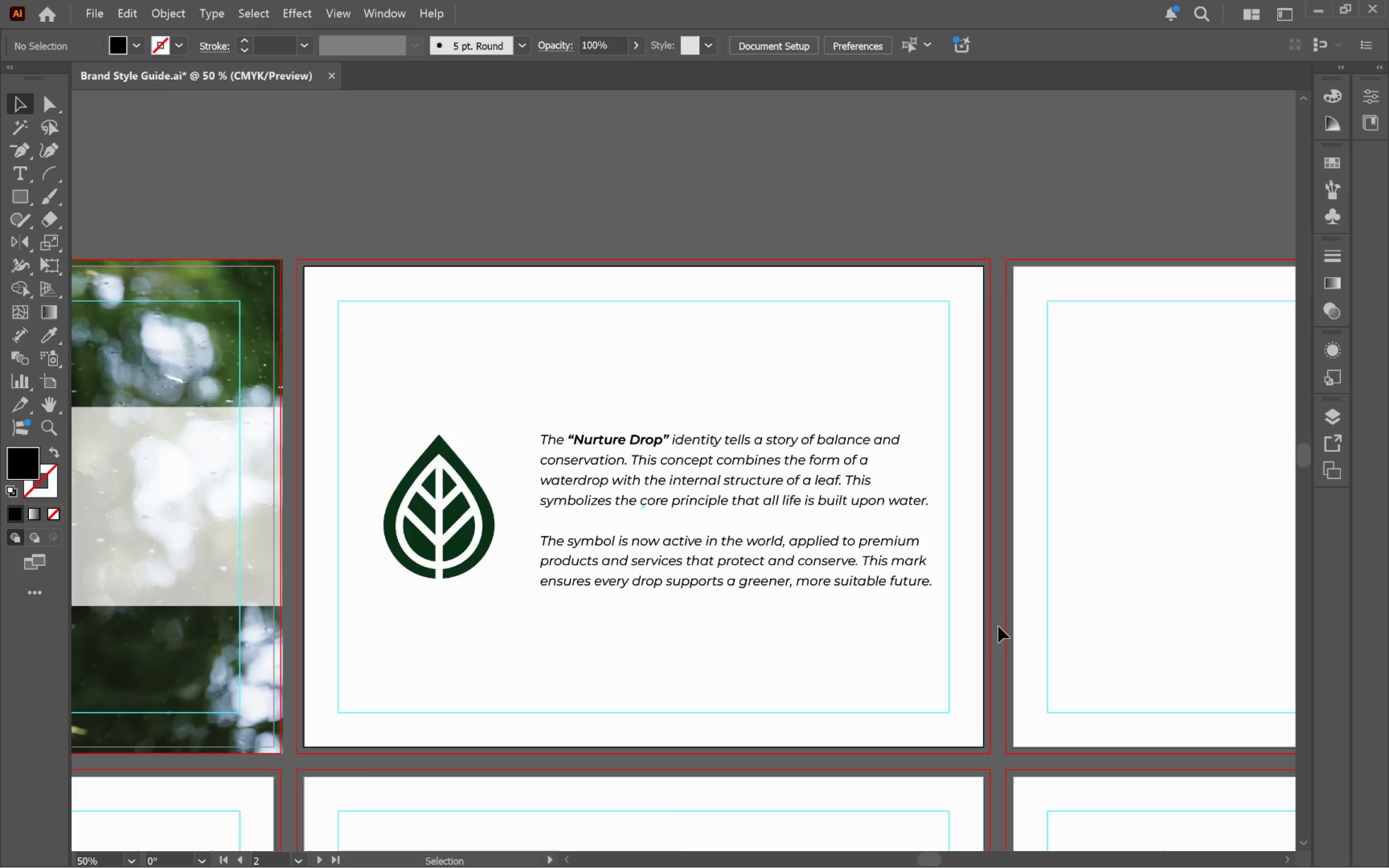 
hold_key(key=Space, duration=1.42)
 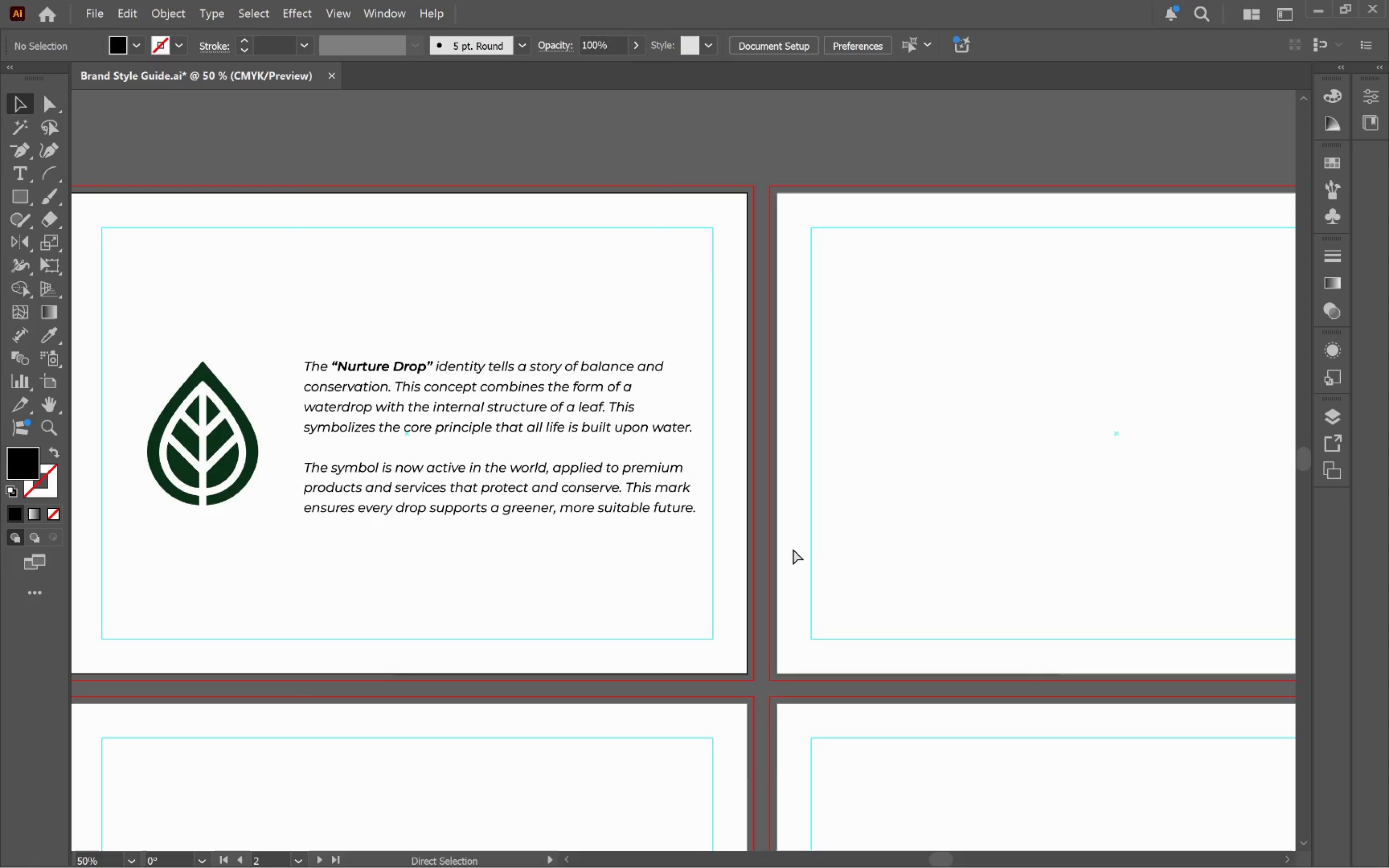 
left_click_drag(start_coordinate=[1030, 622], to_coordinate=[793, 549])
 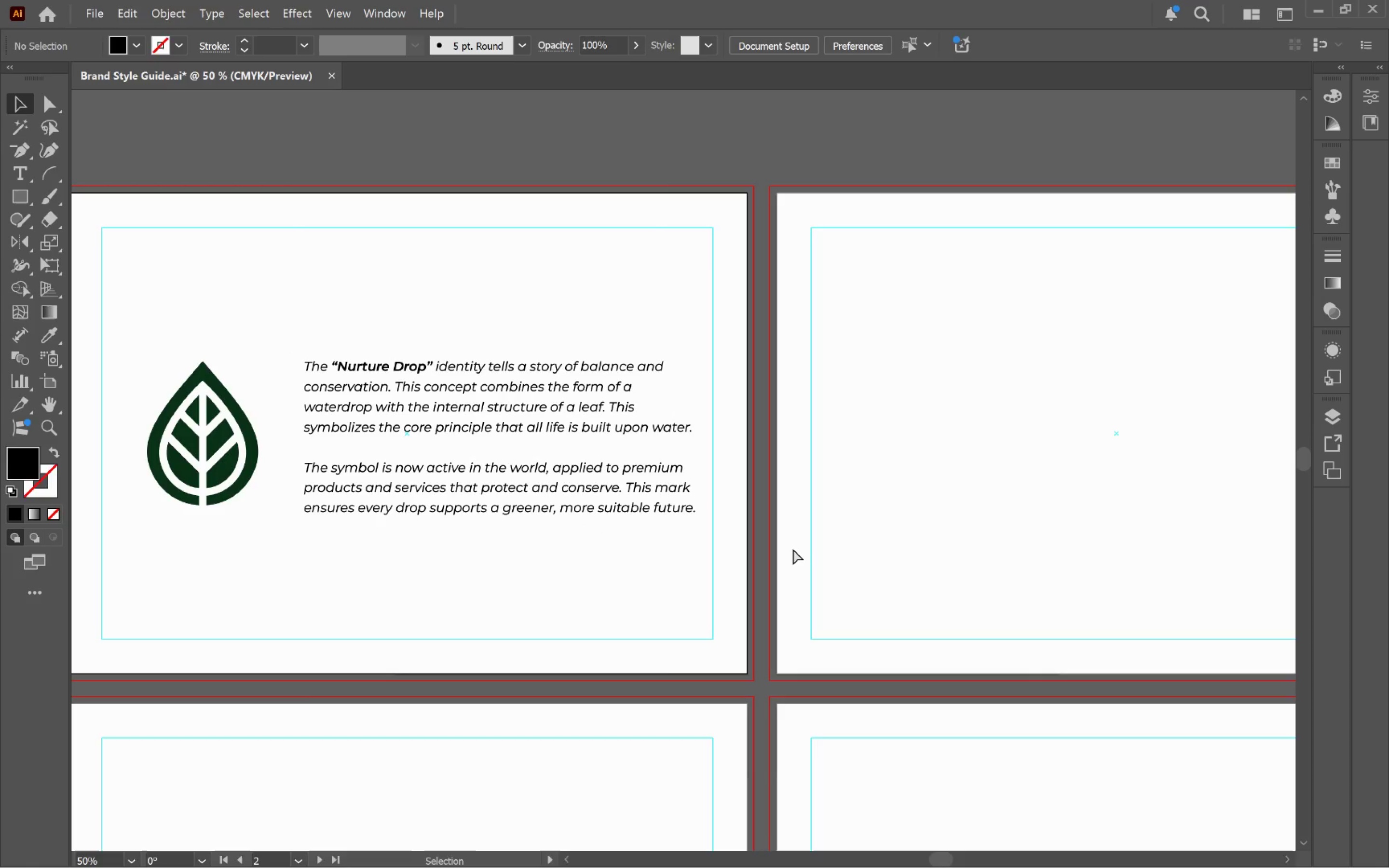 
key(Control+S)
 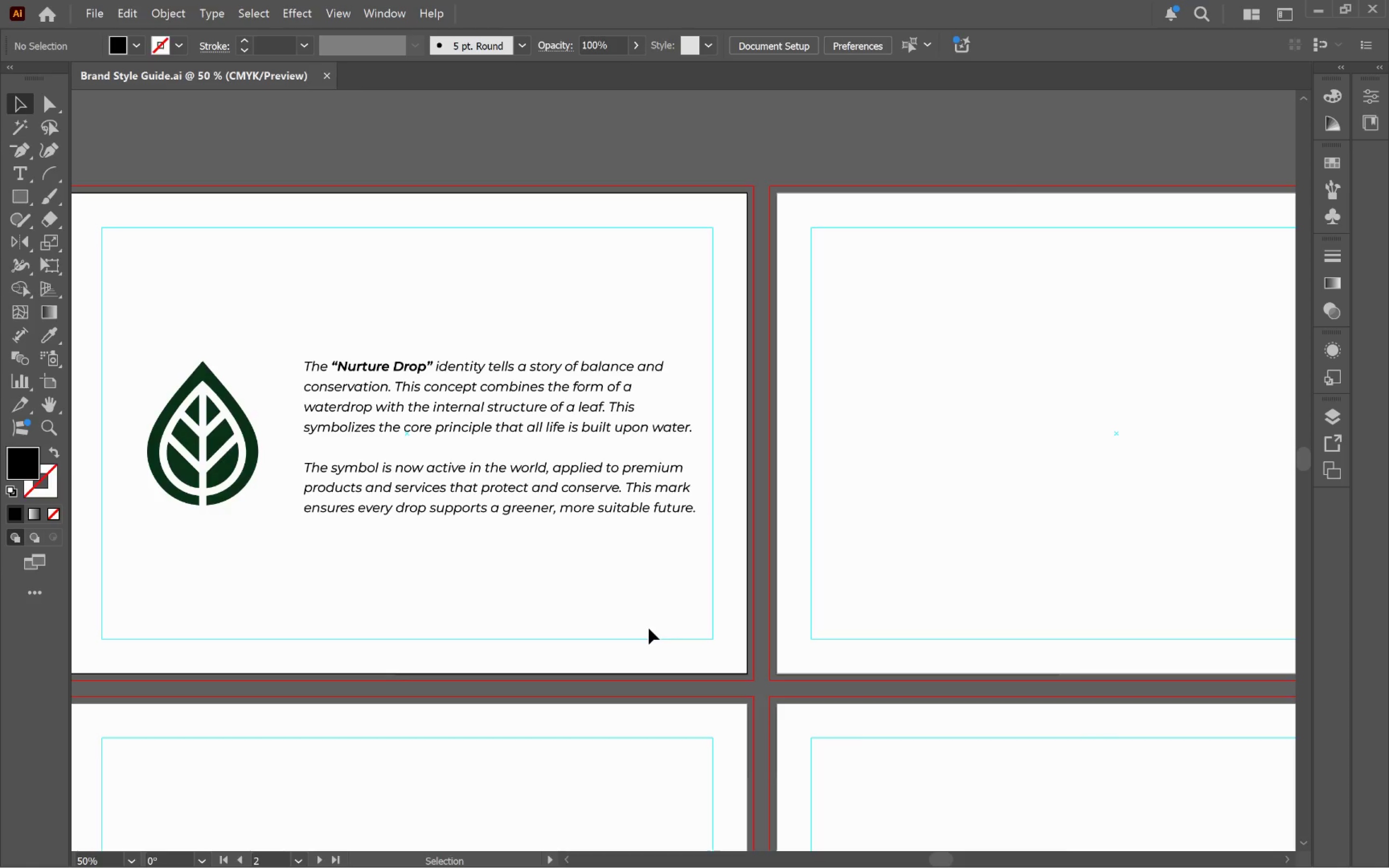 
hold_key(key=AltLeft, duration=0.56)
scroll: coordinate [694, 652], scroll_direction: down, amount: 2.0
 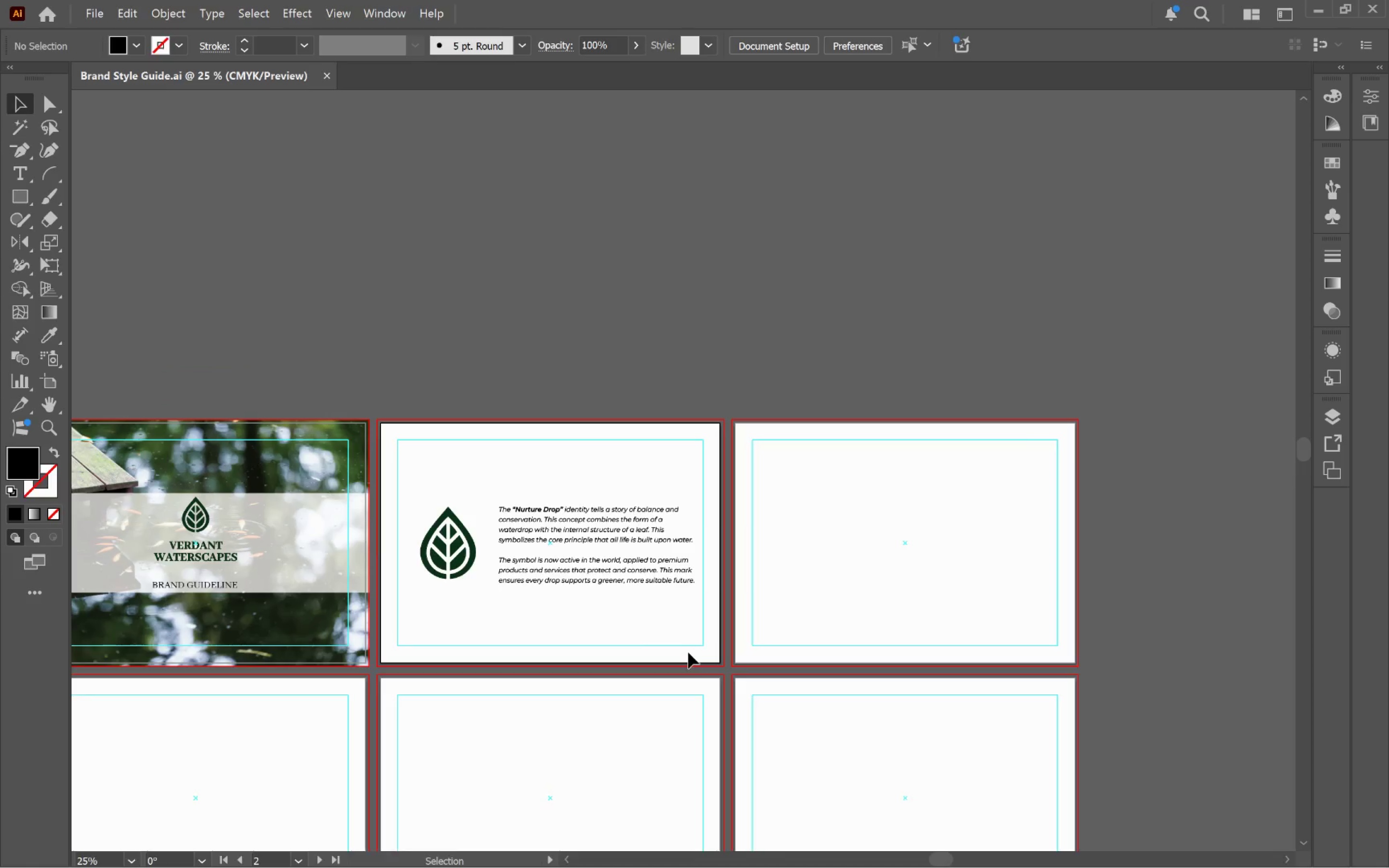 
hold_key(key=Space, duration=0.66)
 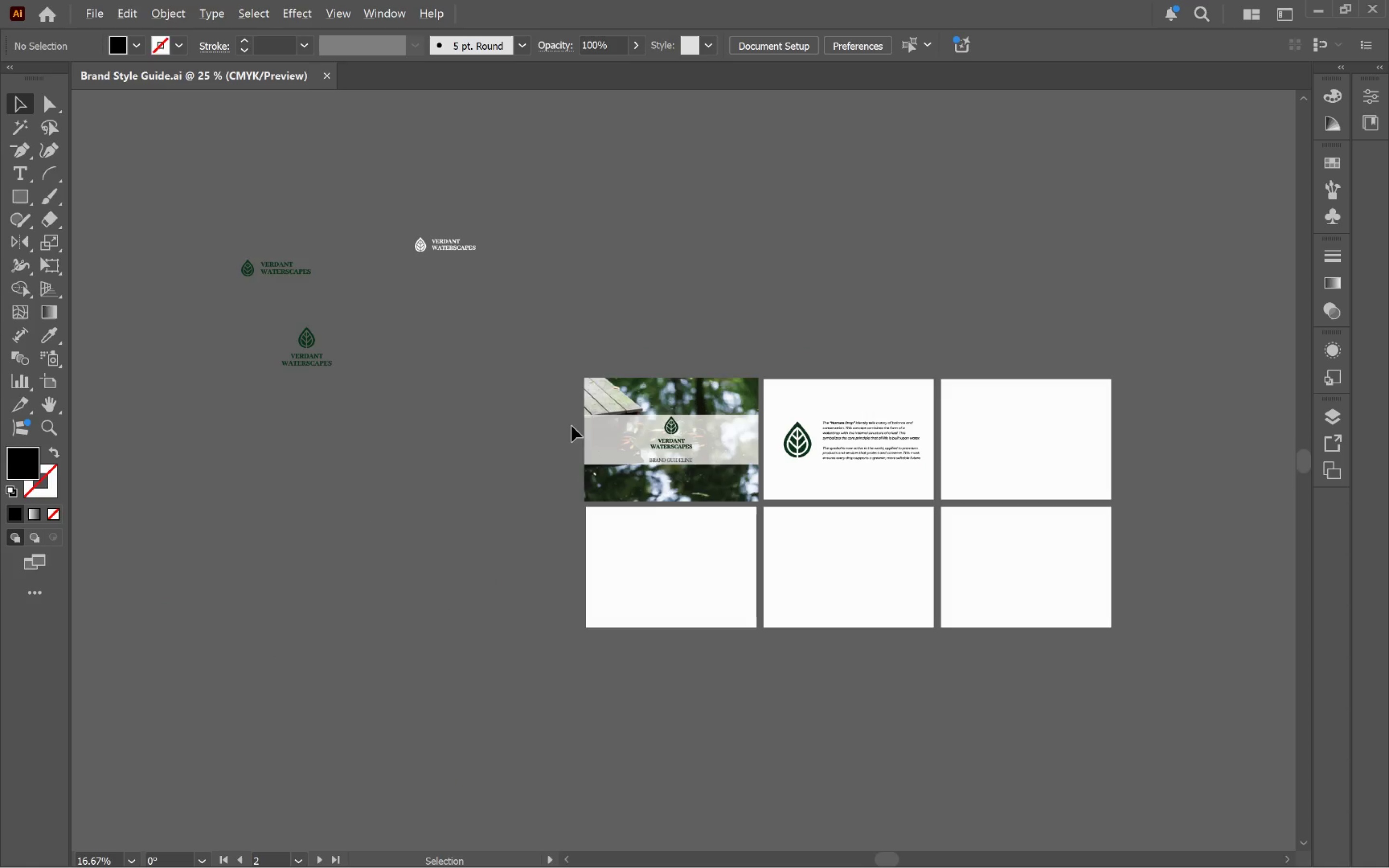 
left_click_drag(start_coordinate=[472, 599], to_coordinate=[1048, 509])
 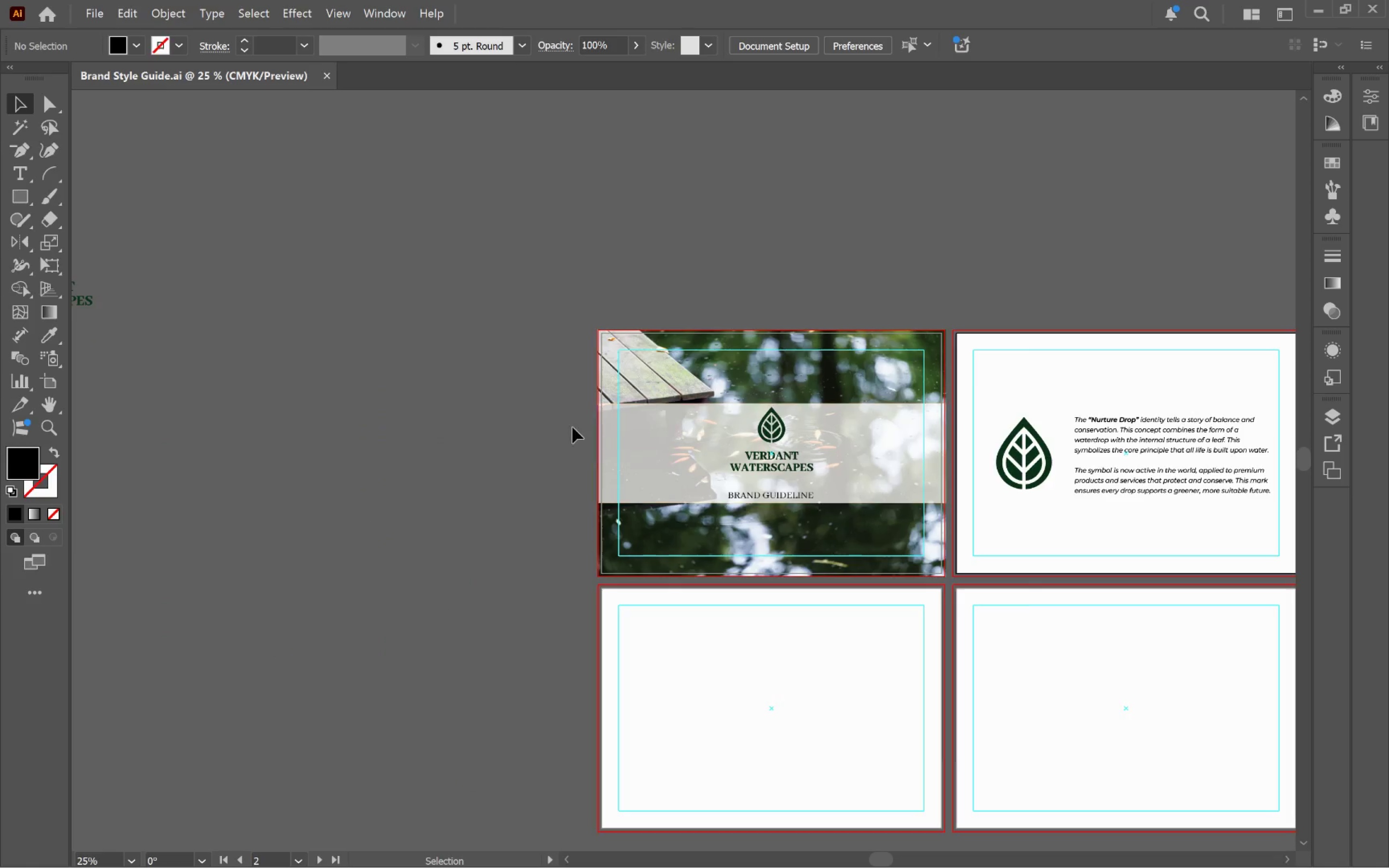 
hold_key(key=AltLeft, duration=0.44)
 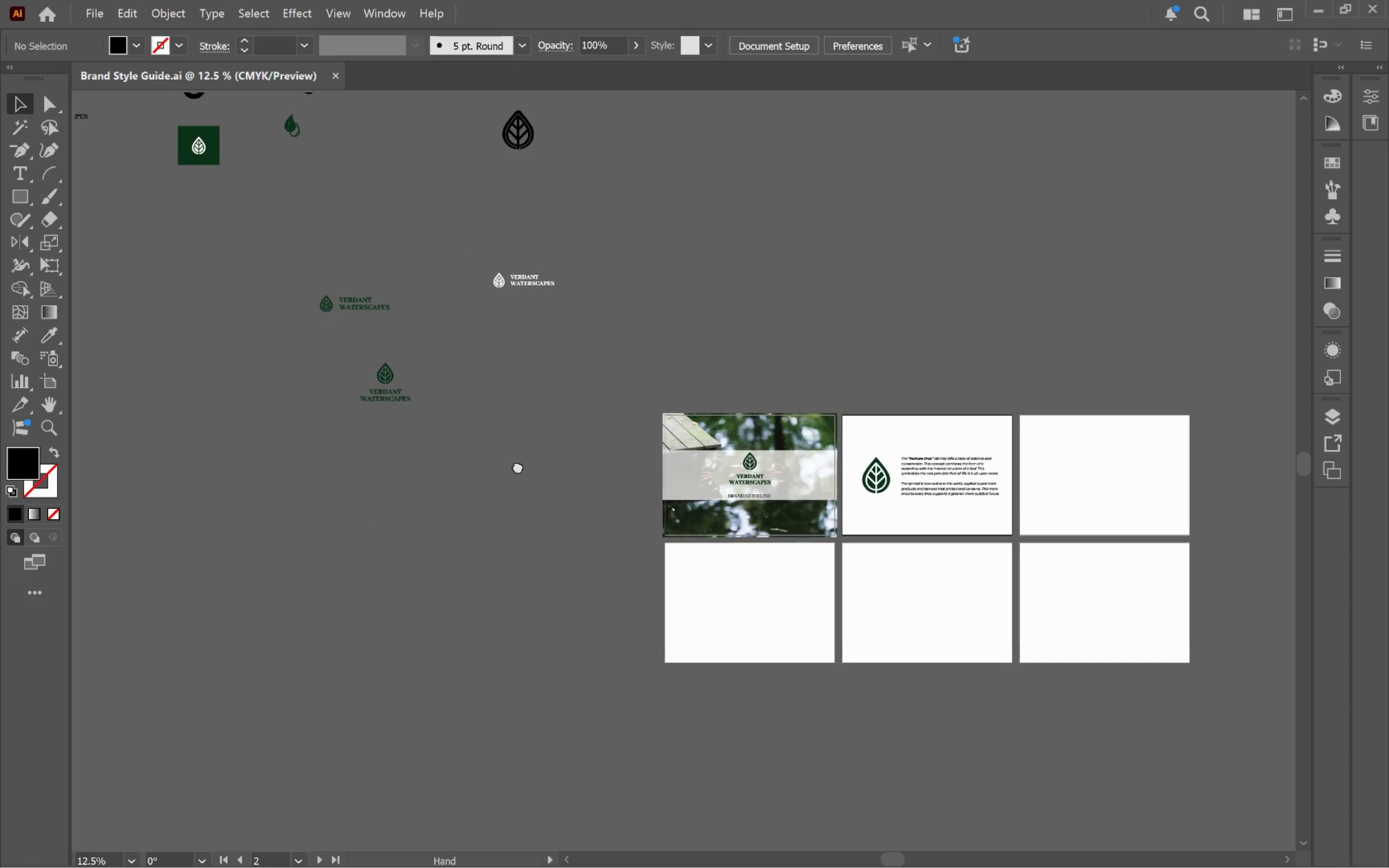 
hold_key(key=Space, duration=0.51)
 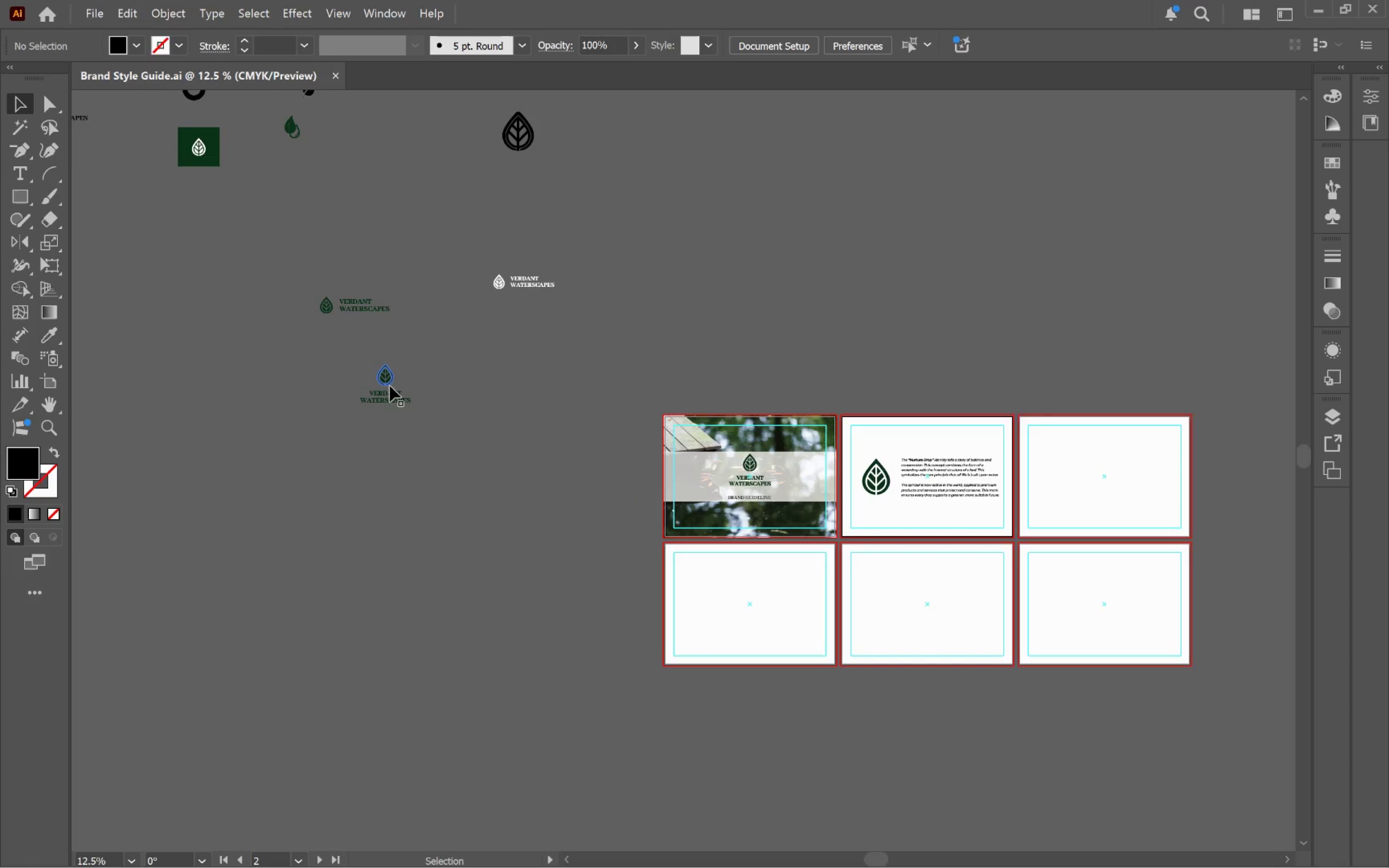 
scroll: coordinate [572, 426], scroll_direction: down, amount: 2.0
 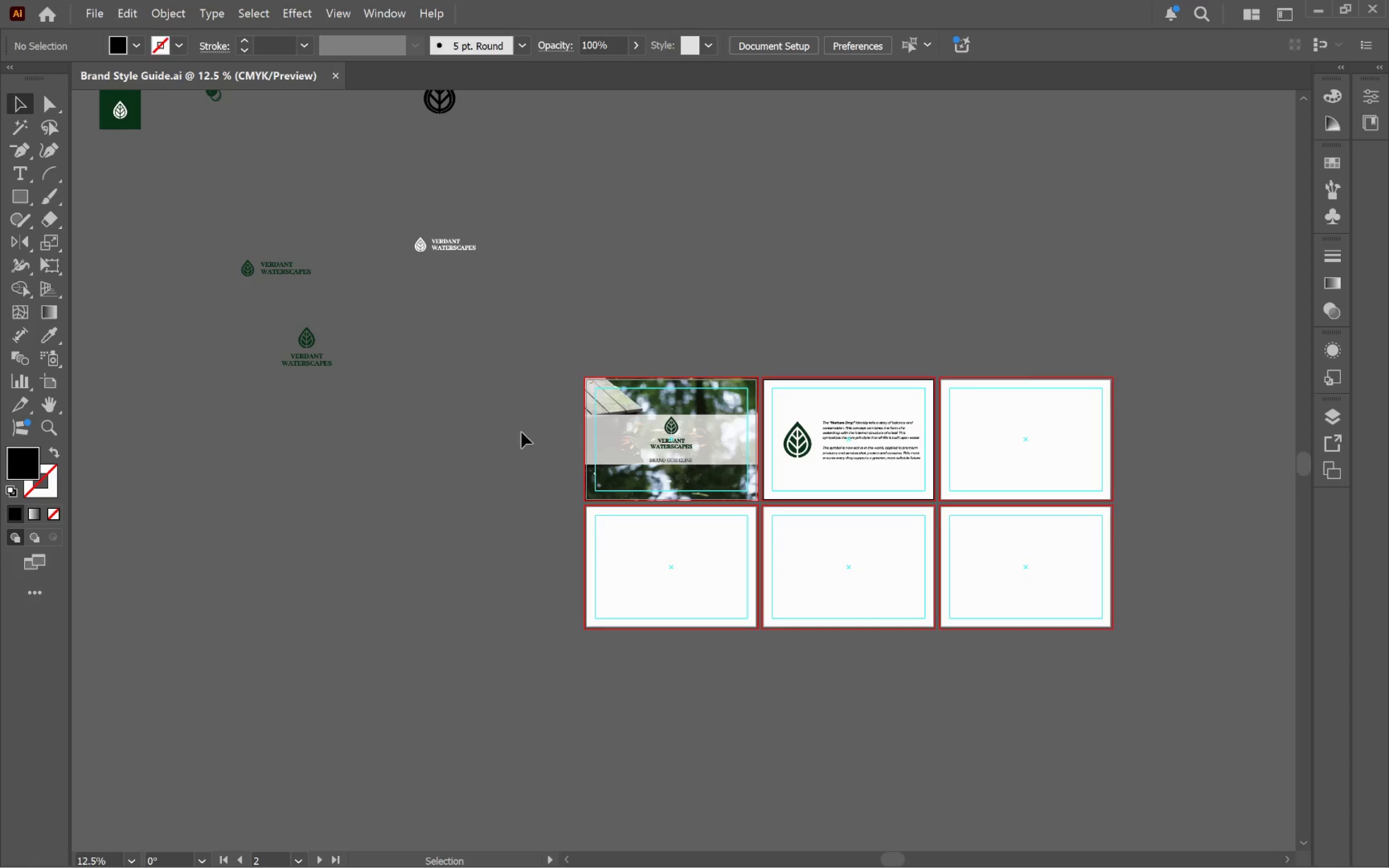 
left_click_drag(start_coordinate=[438, 429], to_coordinate=[517, 466])
 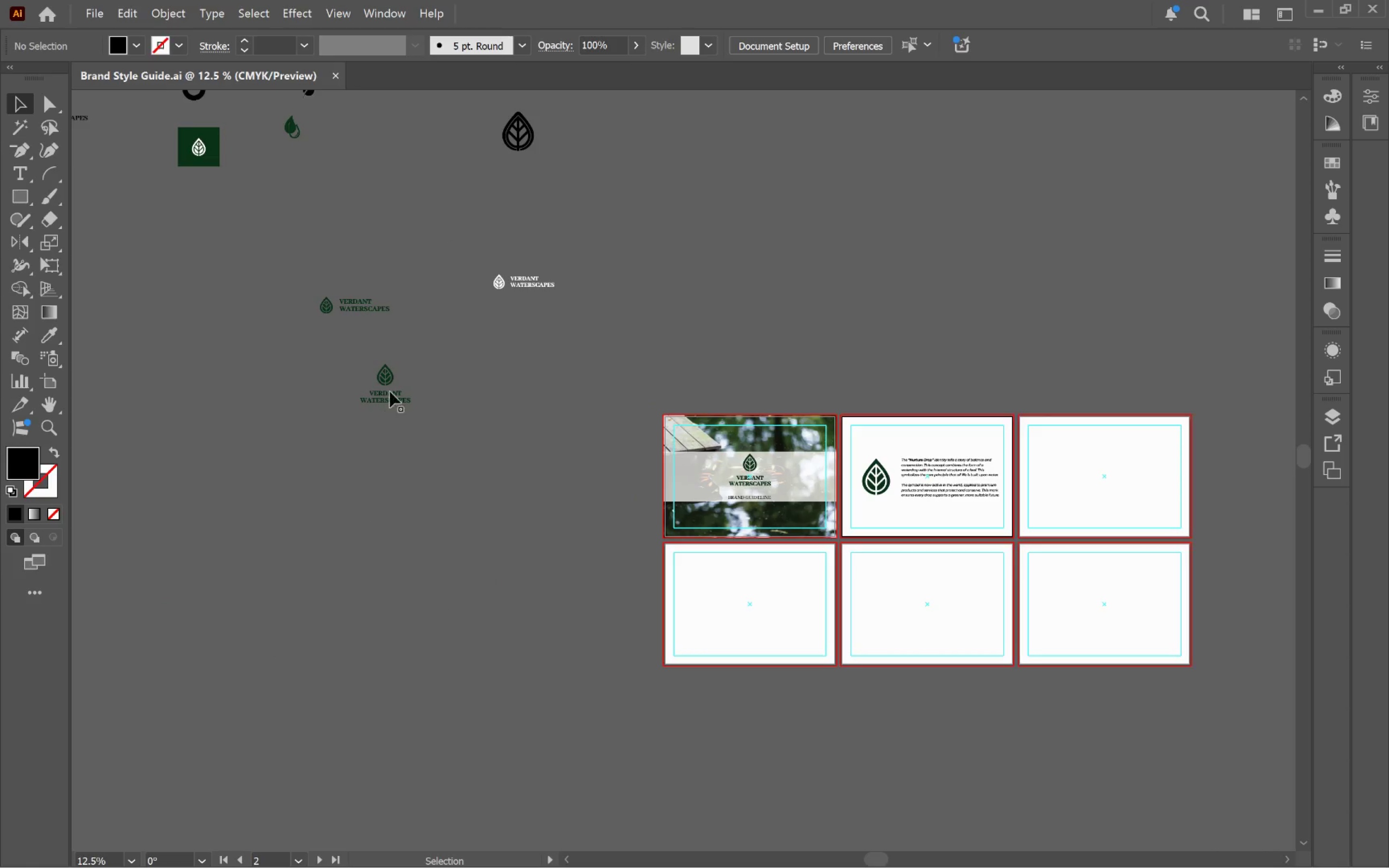 
left_click([388, 381])
 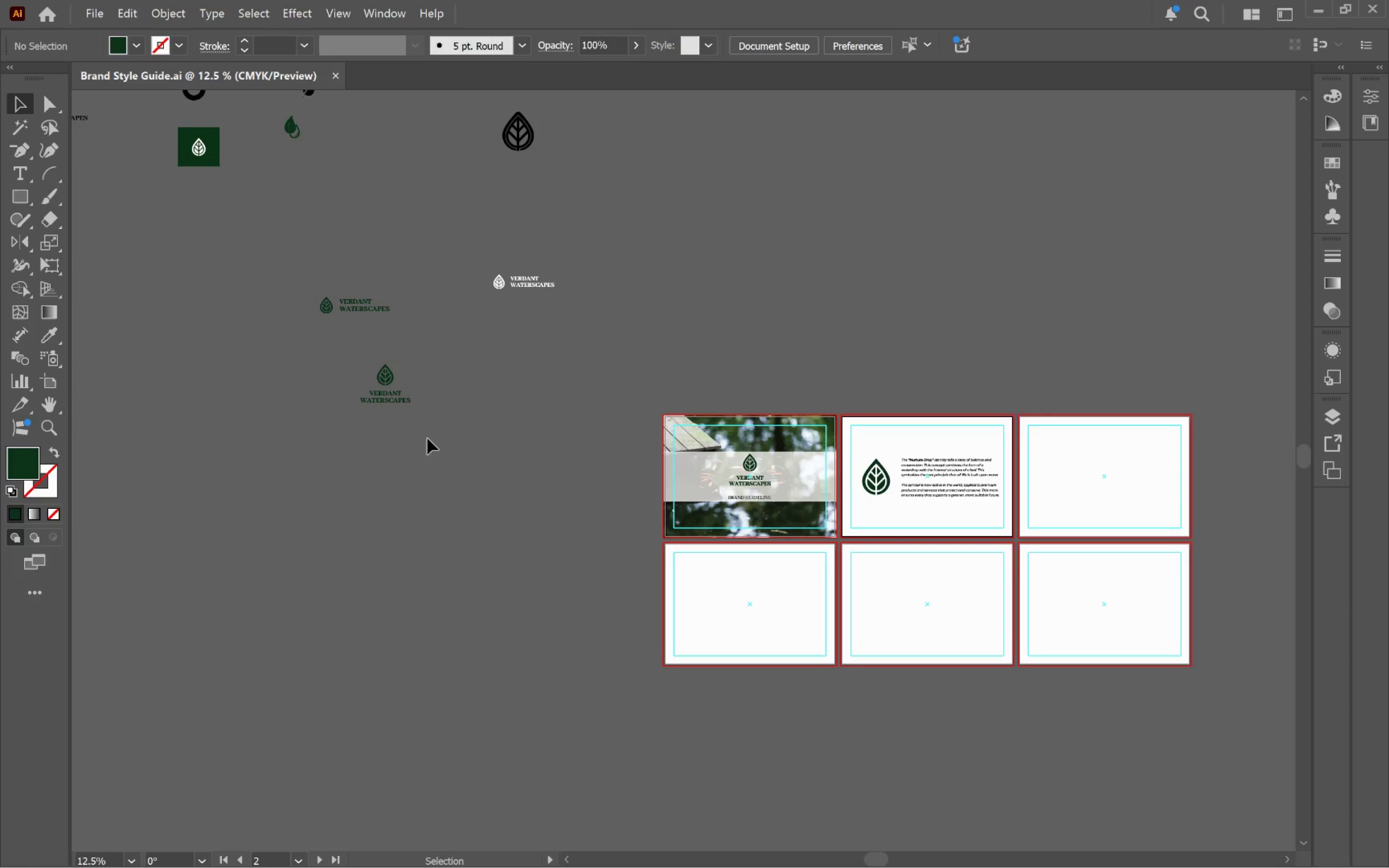 
left_click_drag(start_coordinate=[428, 440], to_coordinate=[306, 286])
 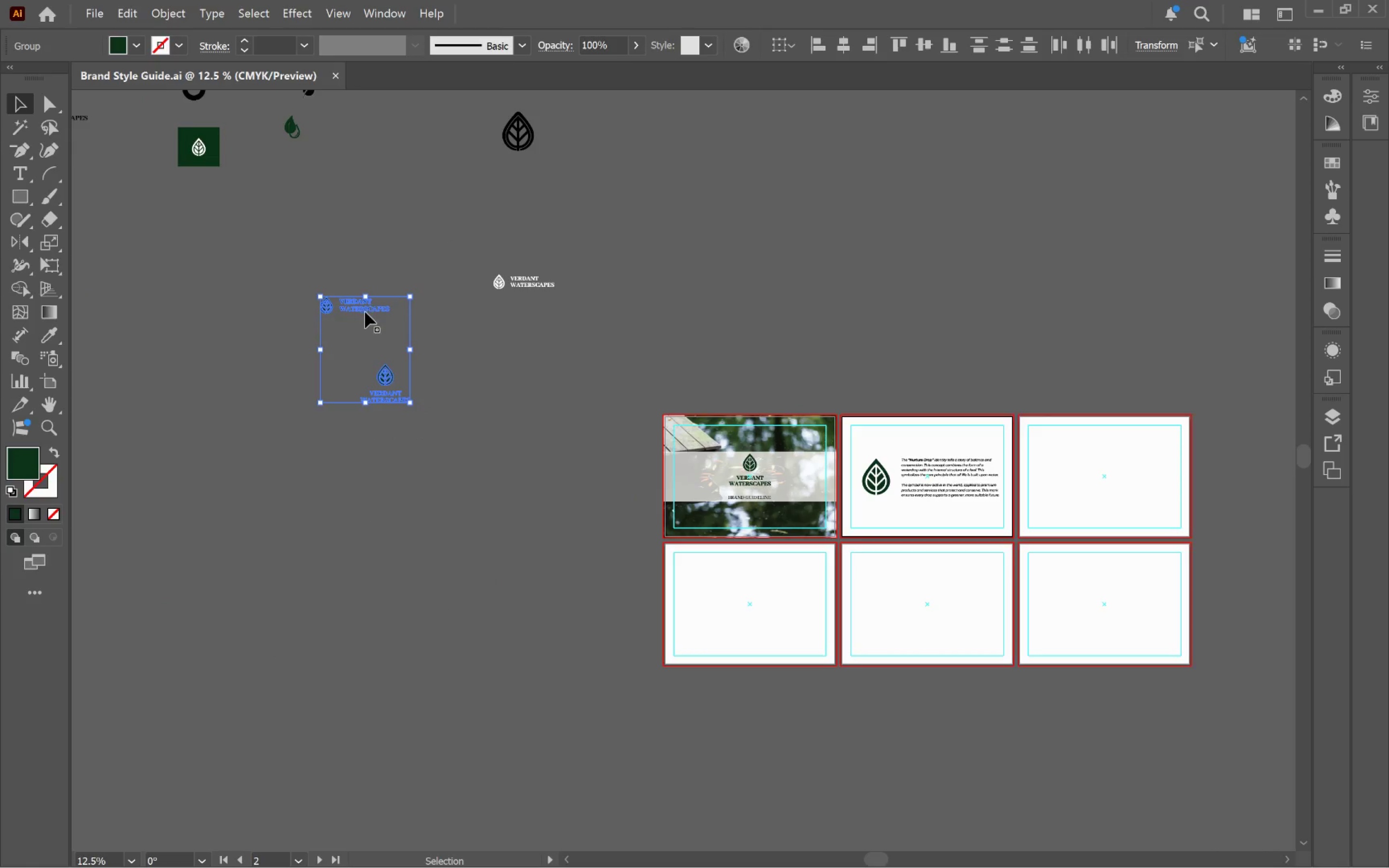 
left_click_drag(start_coordinate=[365, 312], to_coordinate=[1140, 451])
 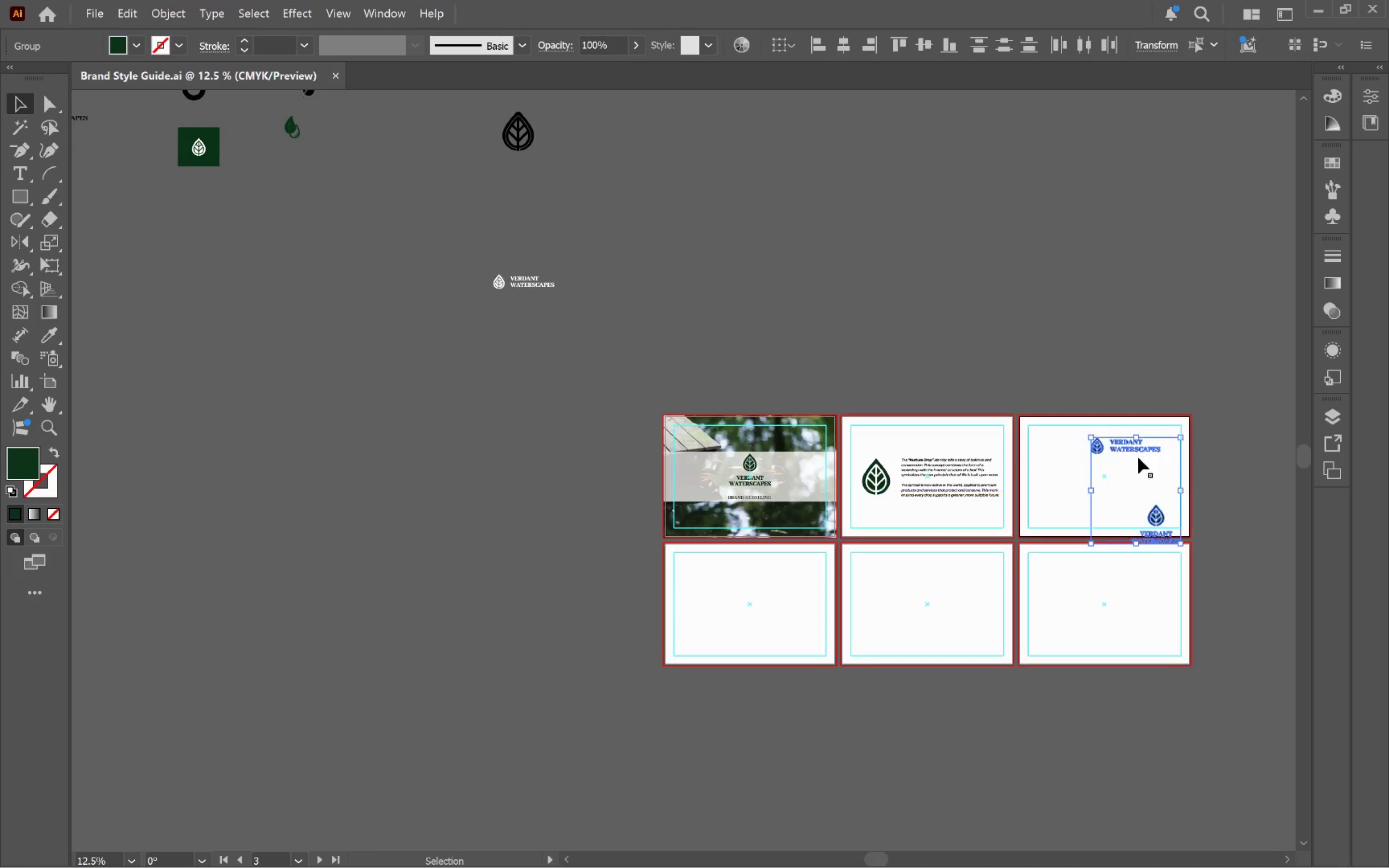 
hold_key(key=AltLeft, duration=0.56)
 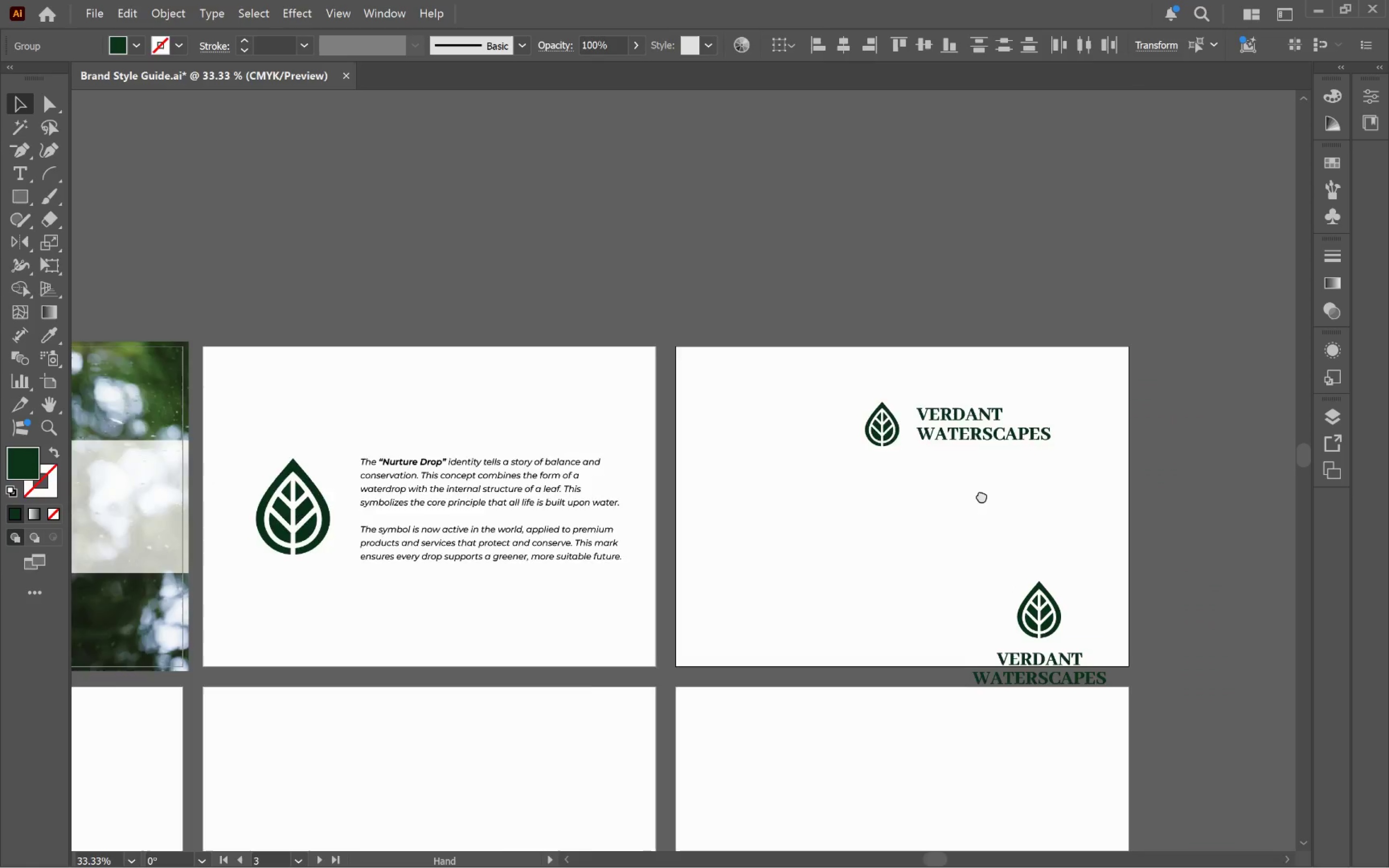 
hold_key(key=Space, duration=0.67)
 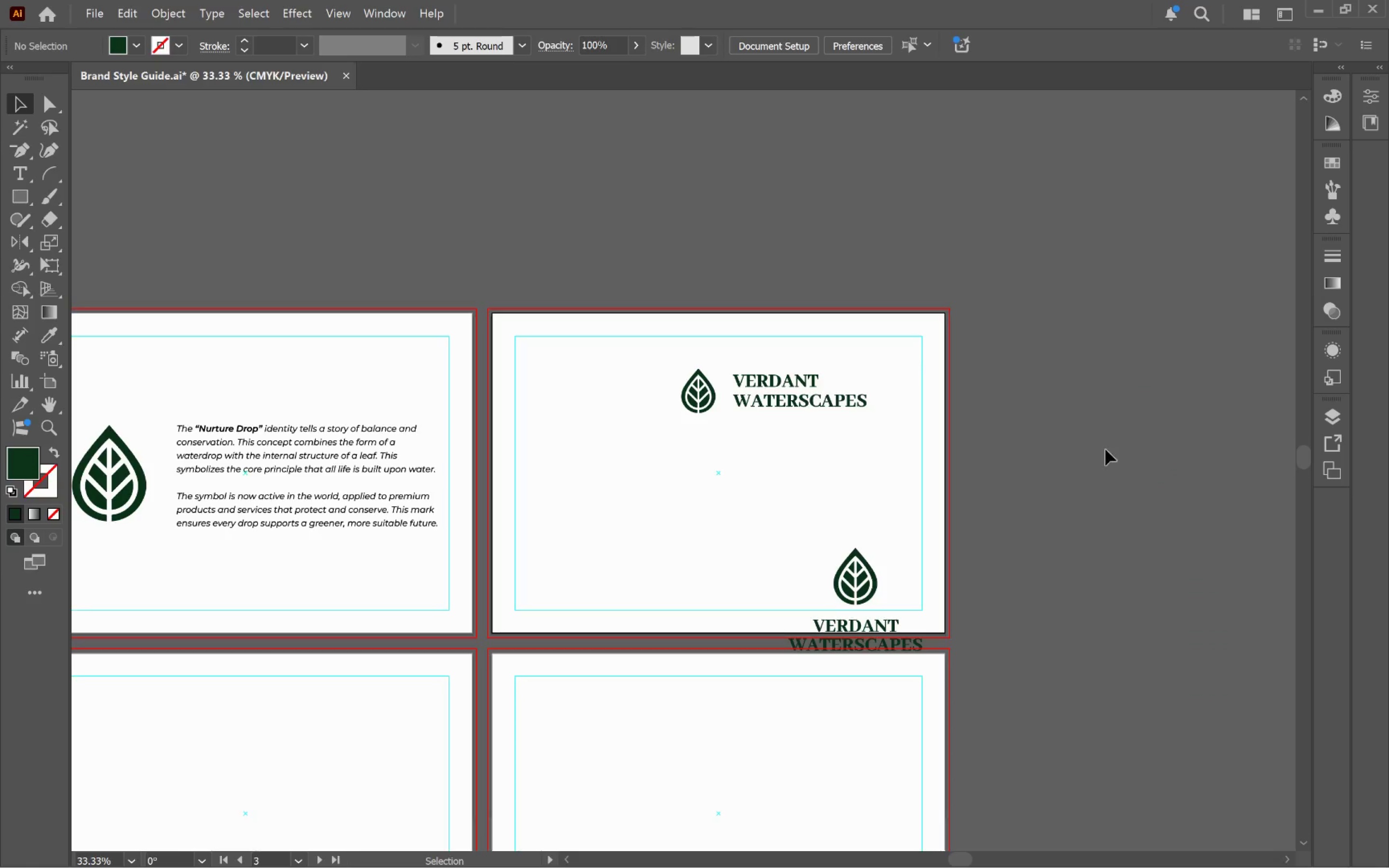 
scroll: coordinate [1136, 466], scroll_direction: up, amount: 3.0
 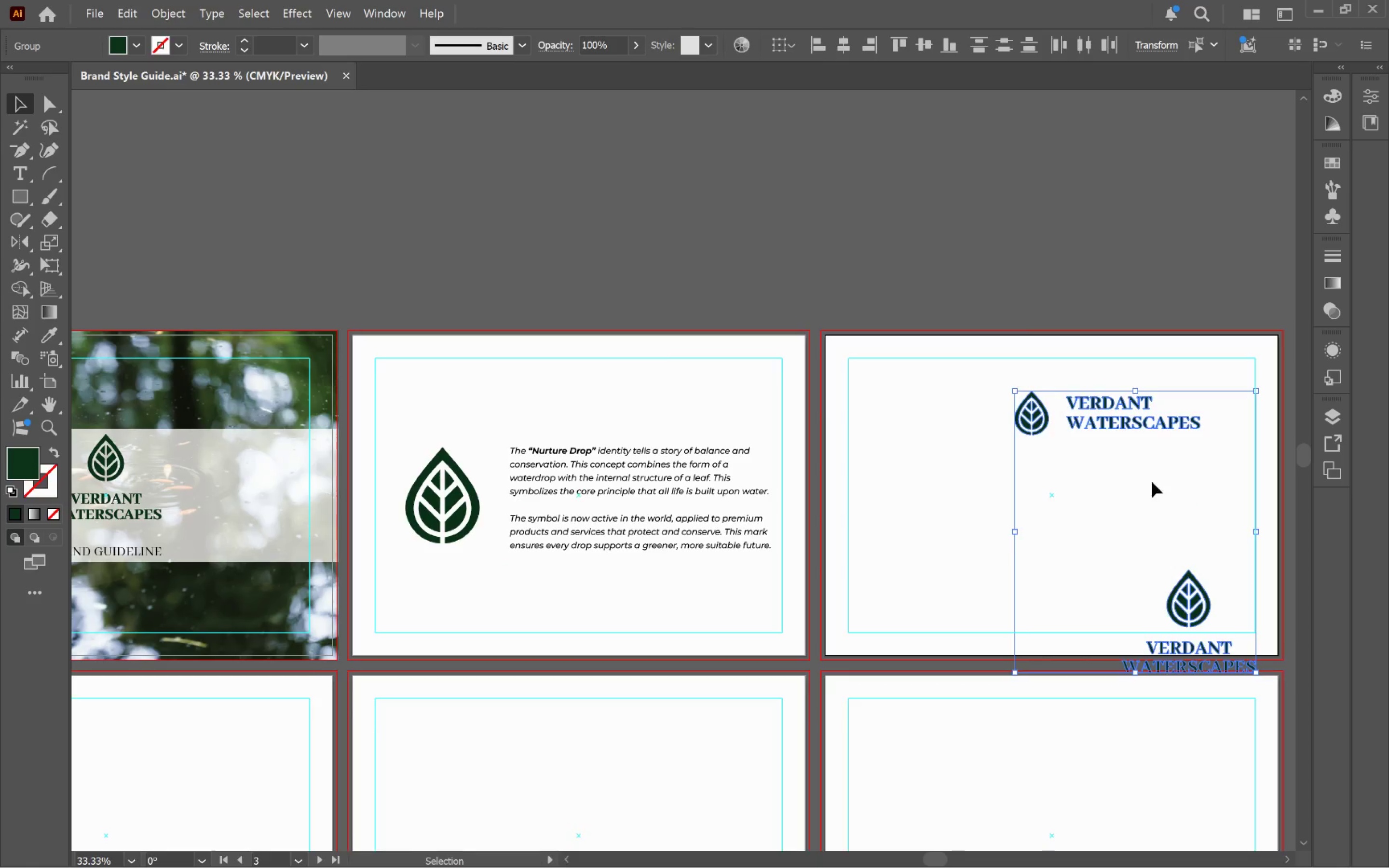 
left_click_drag(start_coordinate=[1162, 485], to_coordinate=[827, 462])
 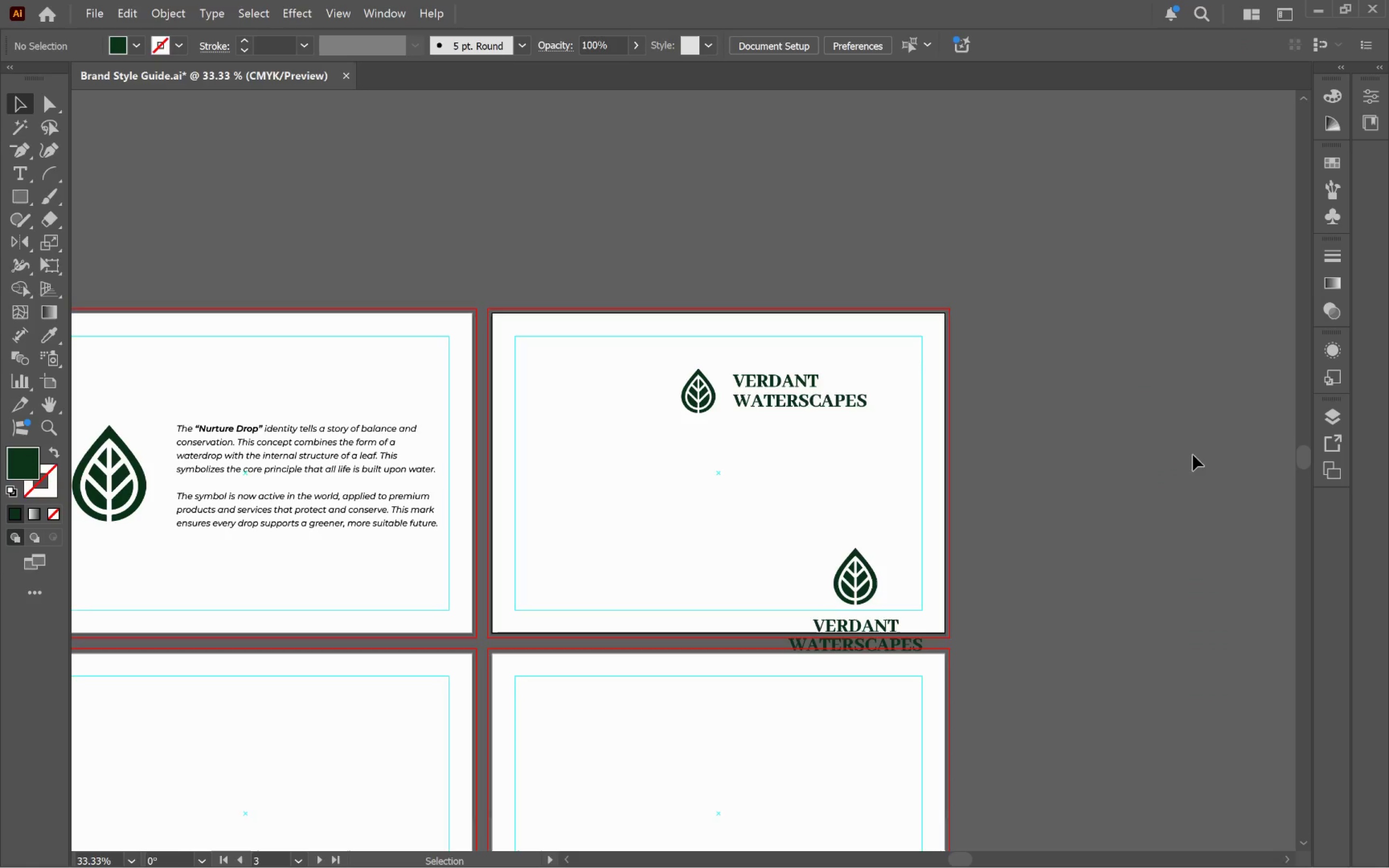 
hold_key(key=AltLeft, duration=0.41)
 